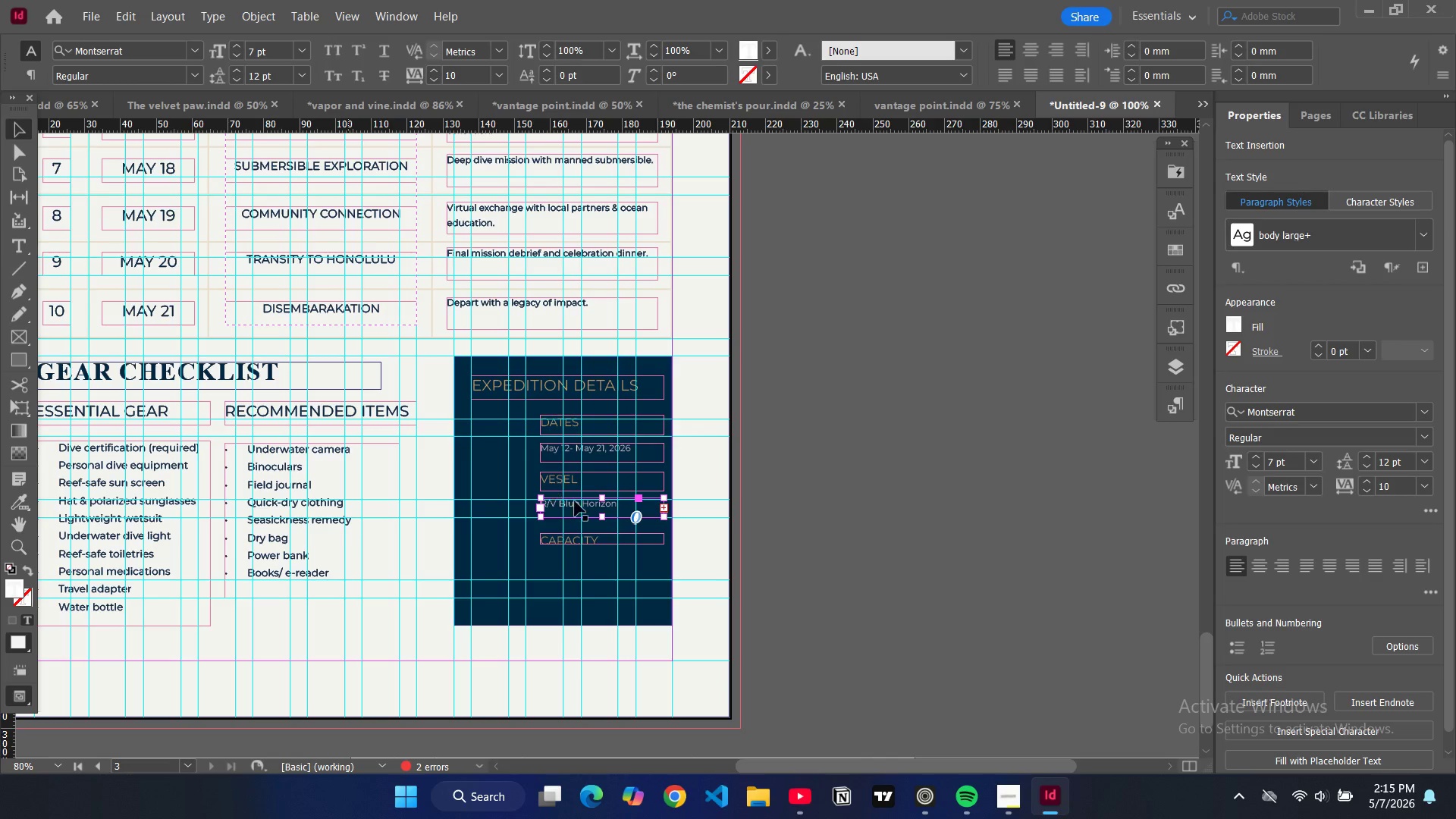 
wait(5.58)
 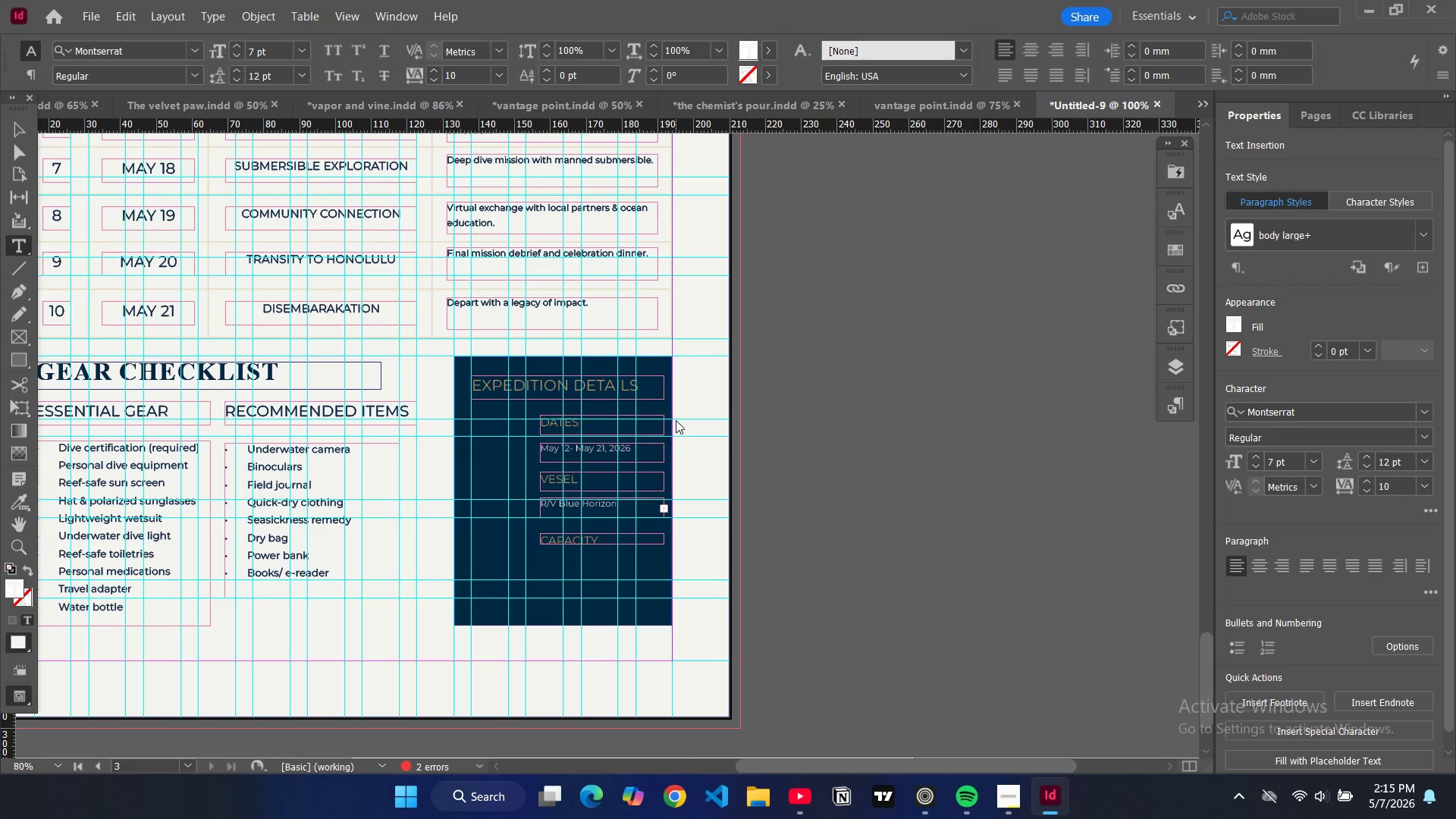 
left_click_drag(start_coordinate=[601, 519], to_coordinate=[602, 528])
 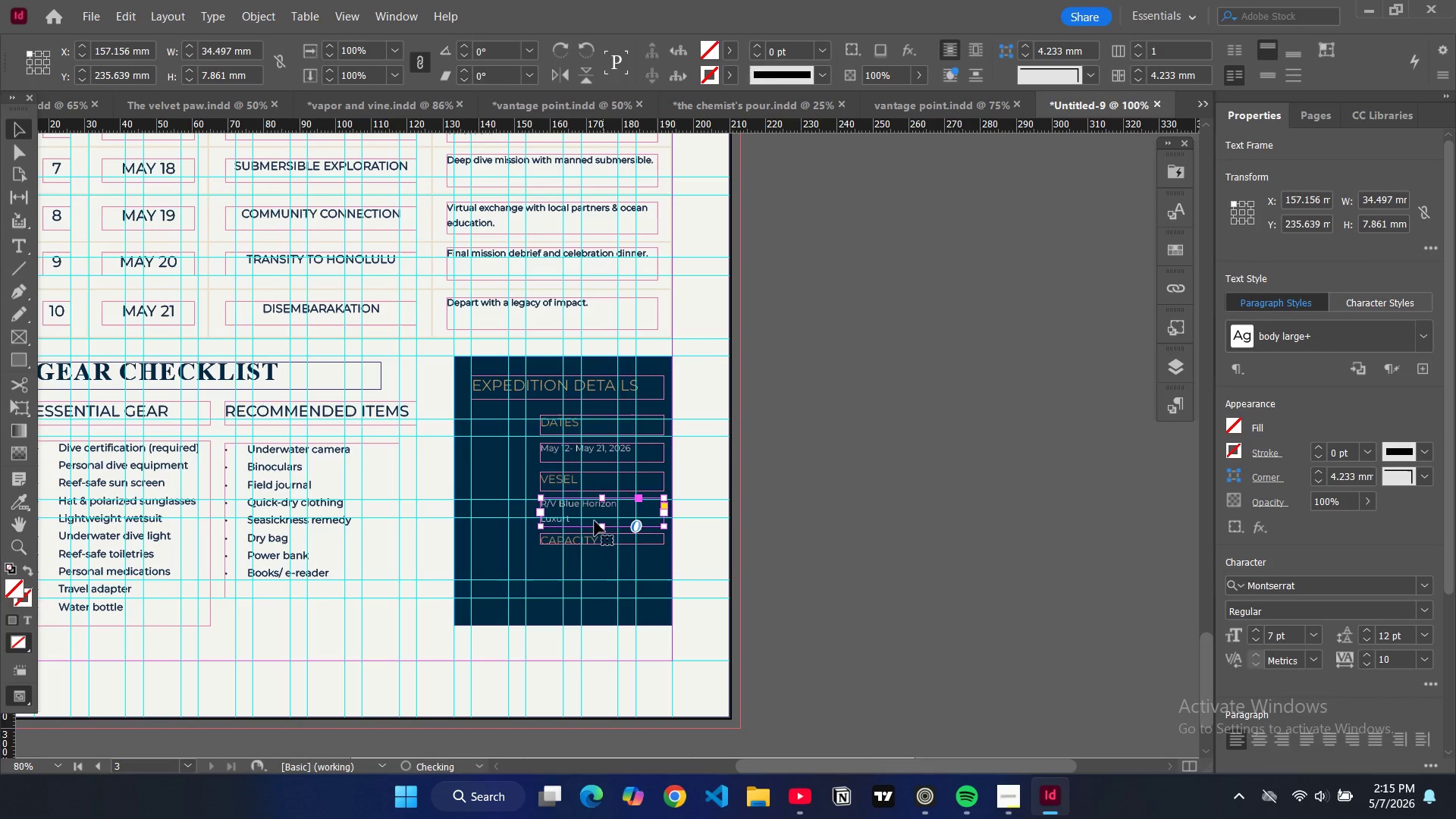 
double_click([595, 521])
 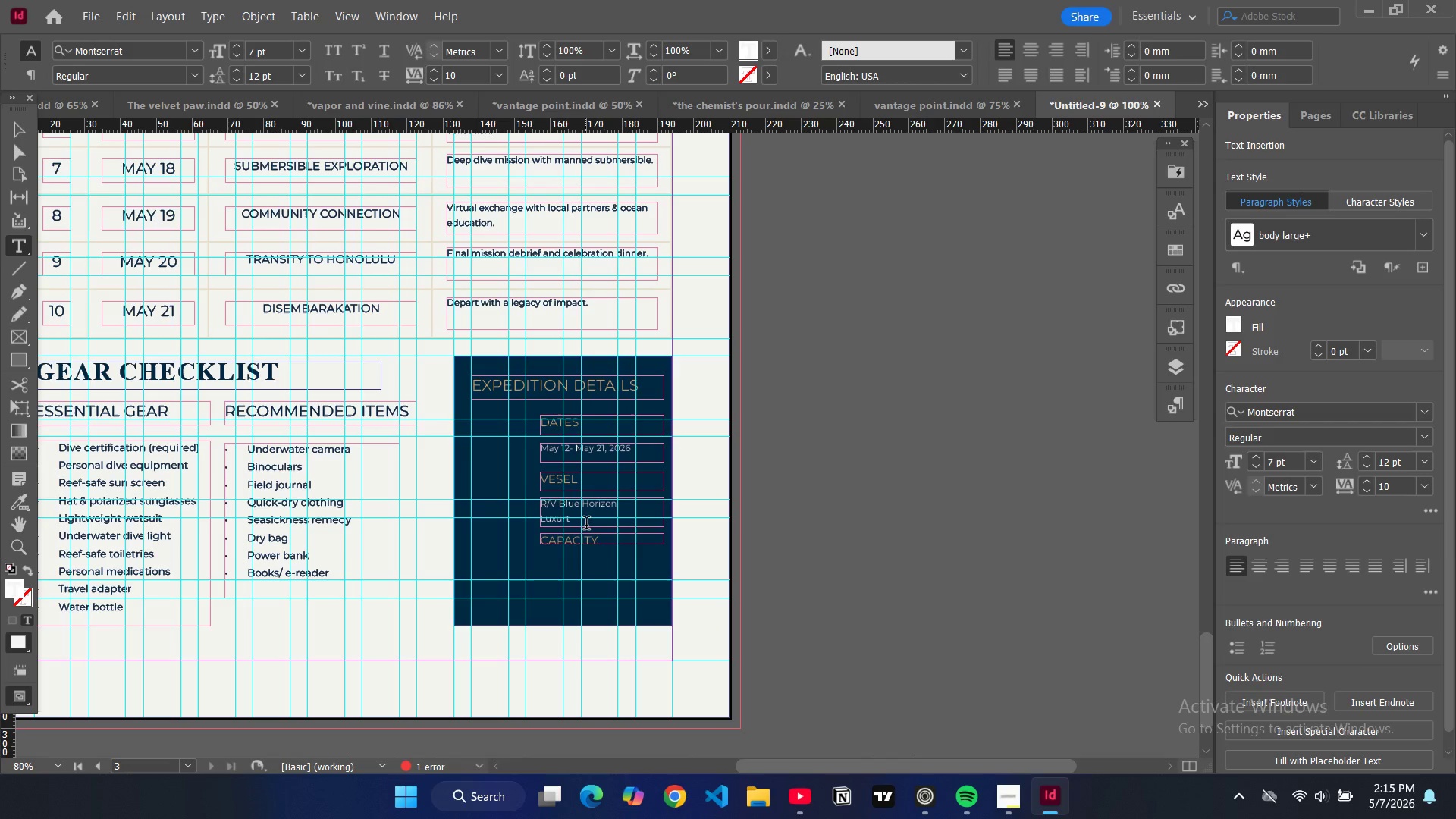 
key(Backspace)
type(y Research Vessel)
 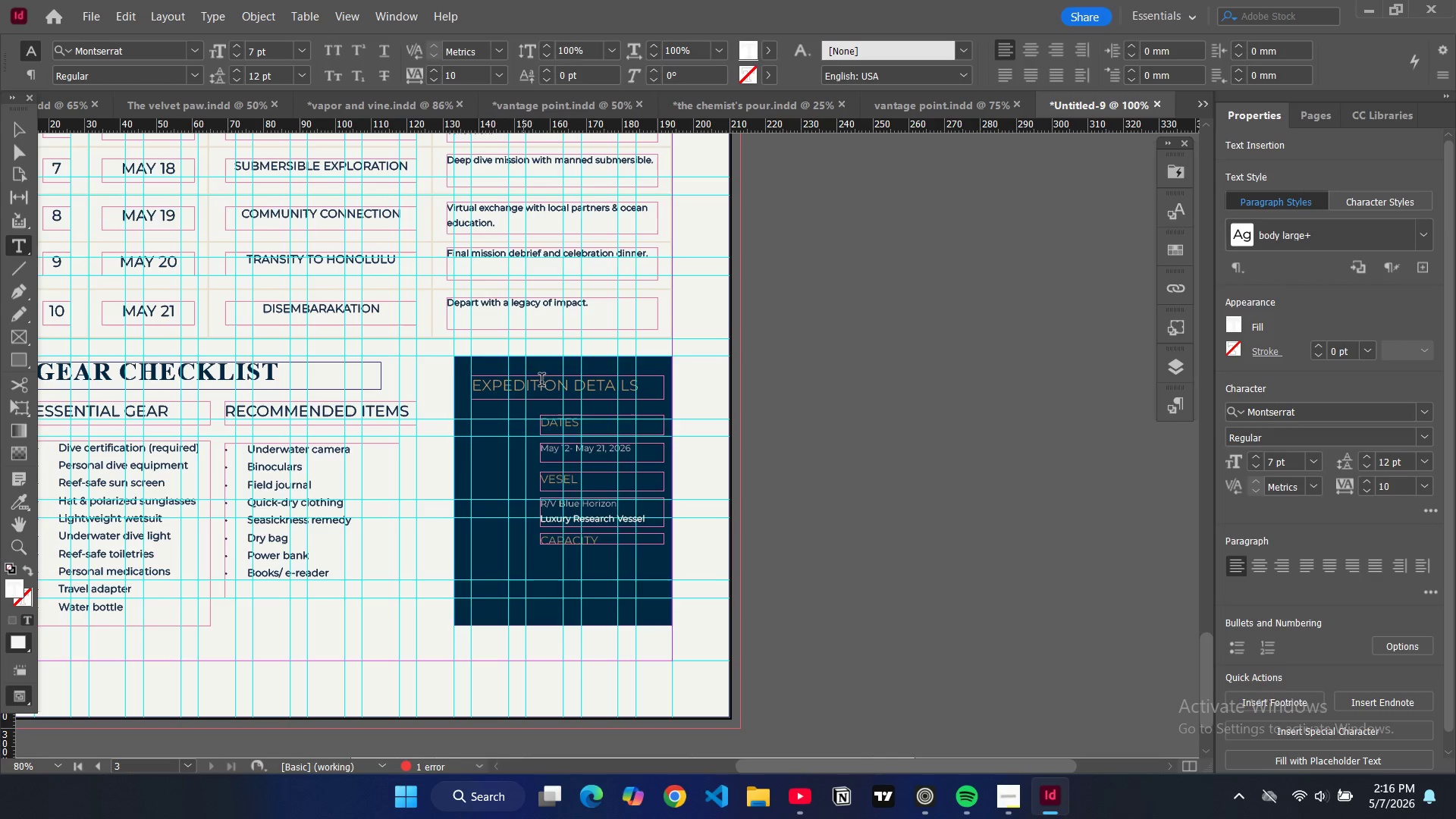 
left_click([563, 482])
 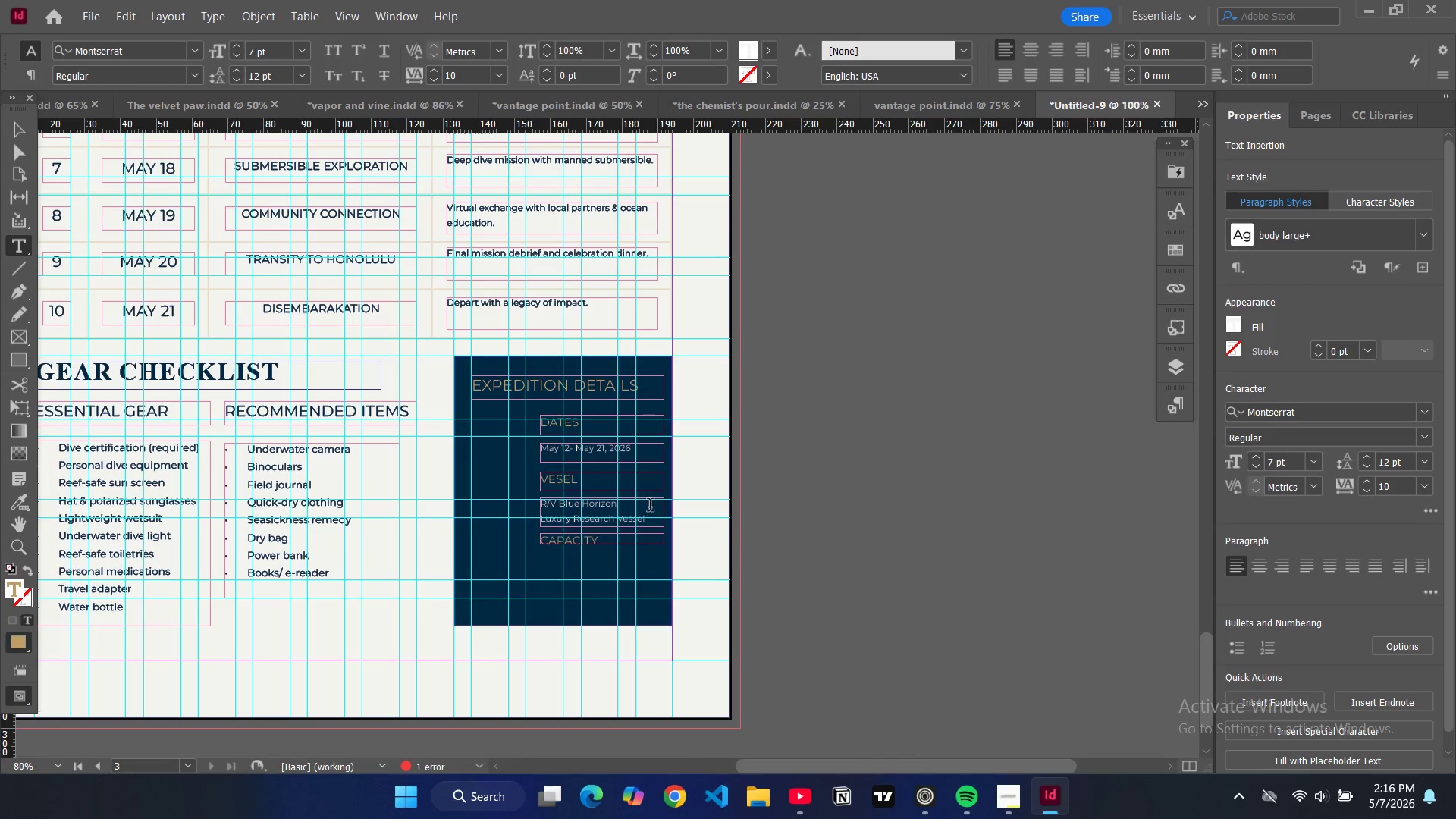 
key(S)
 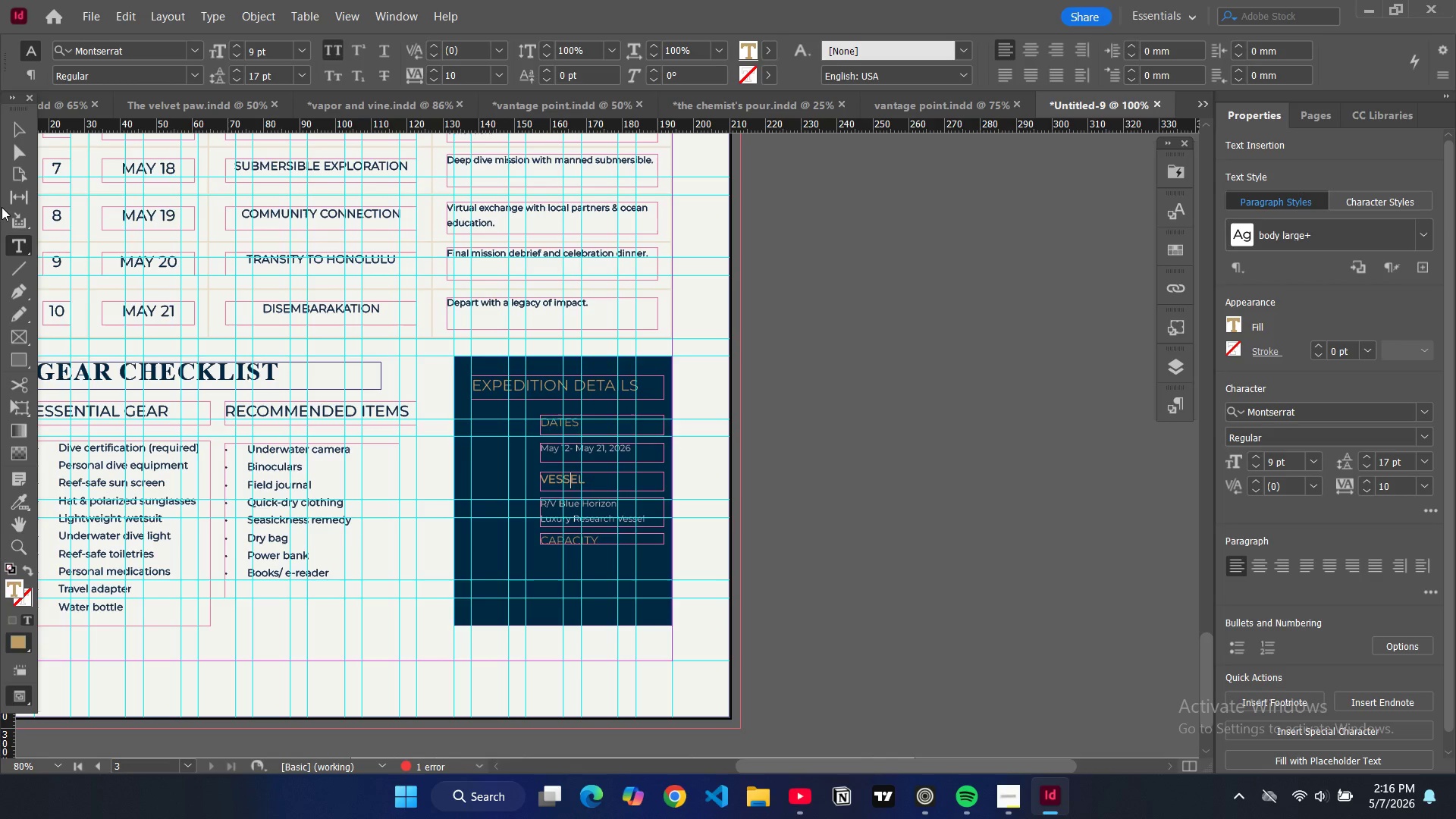 
double_click([17, 132])
 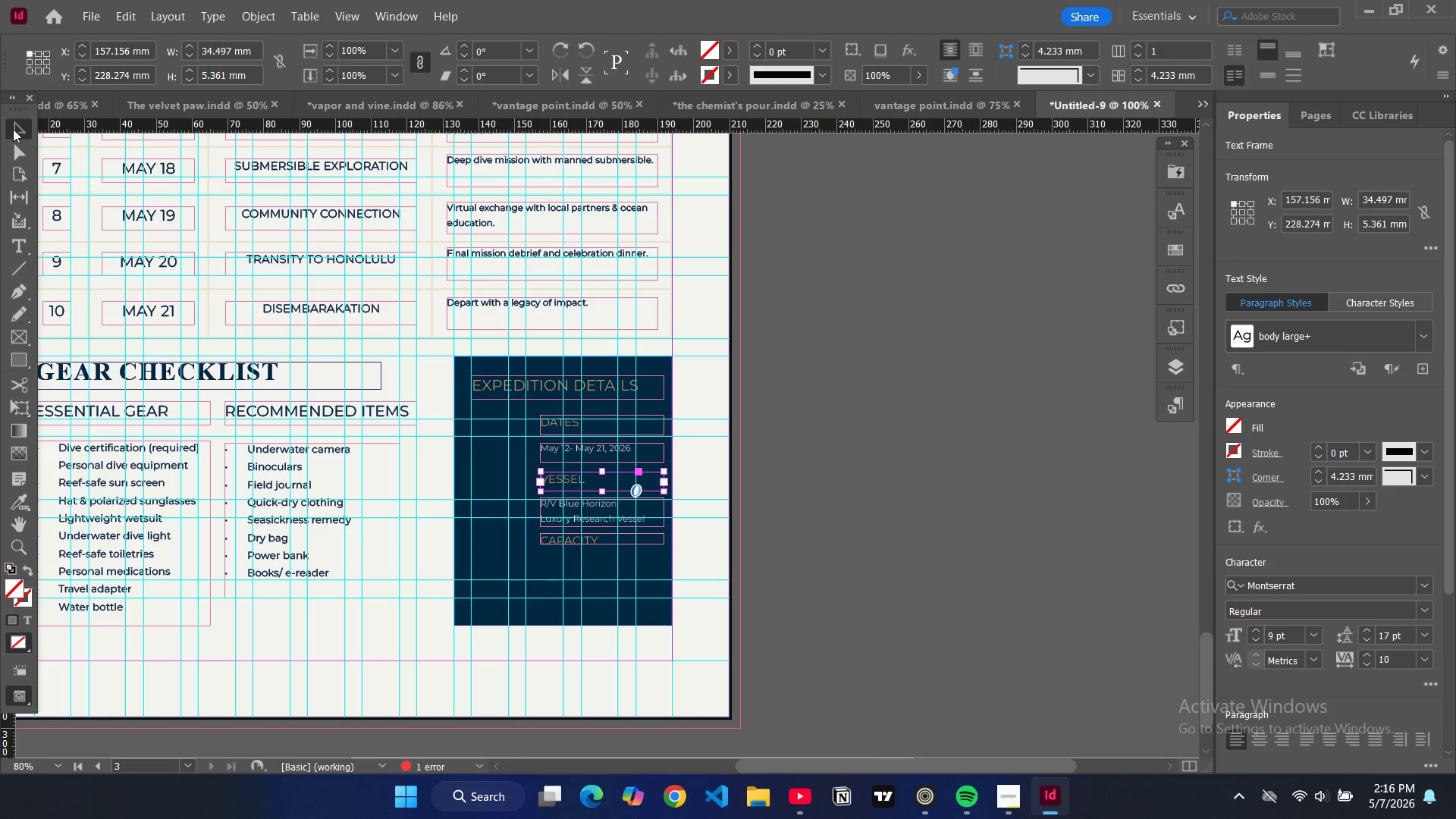 
left_click([647, 541])
 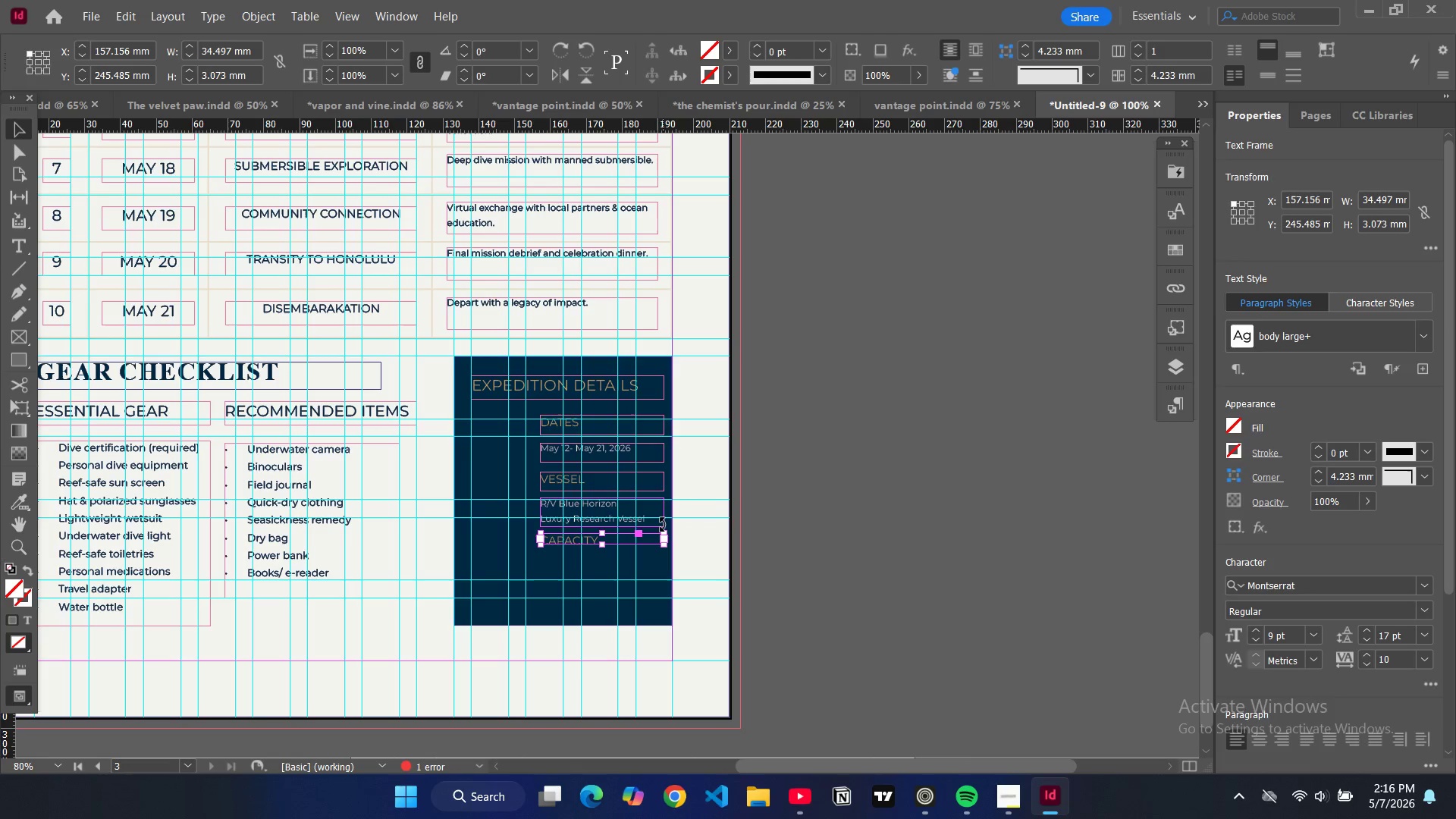 
left_click([661, 522])
 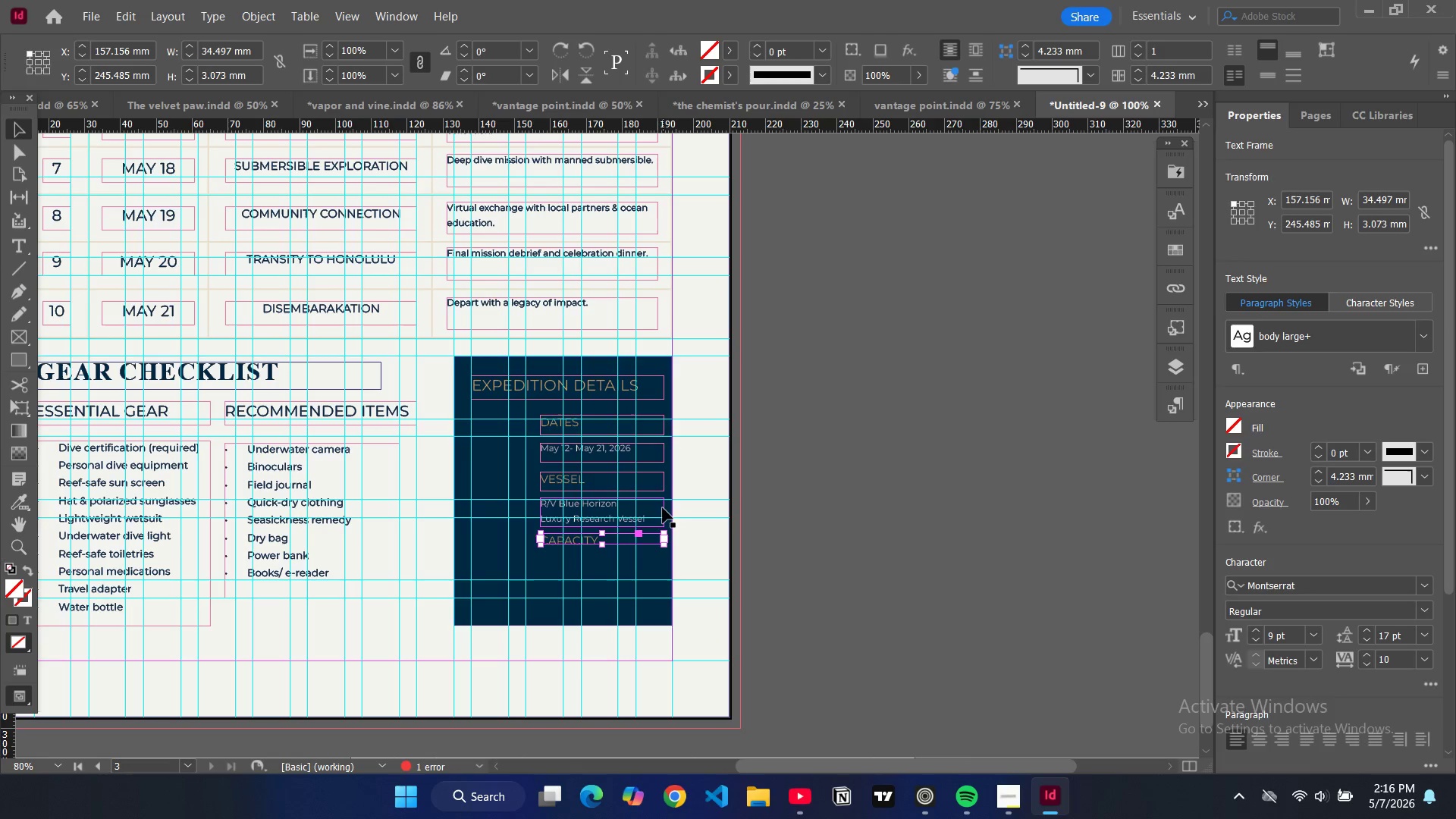 
left_click([665, 510])
 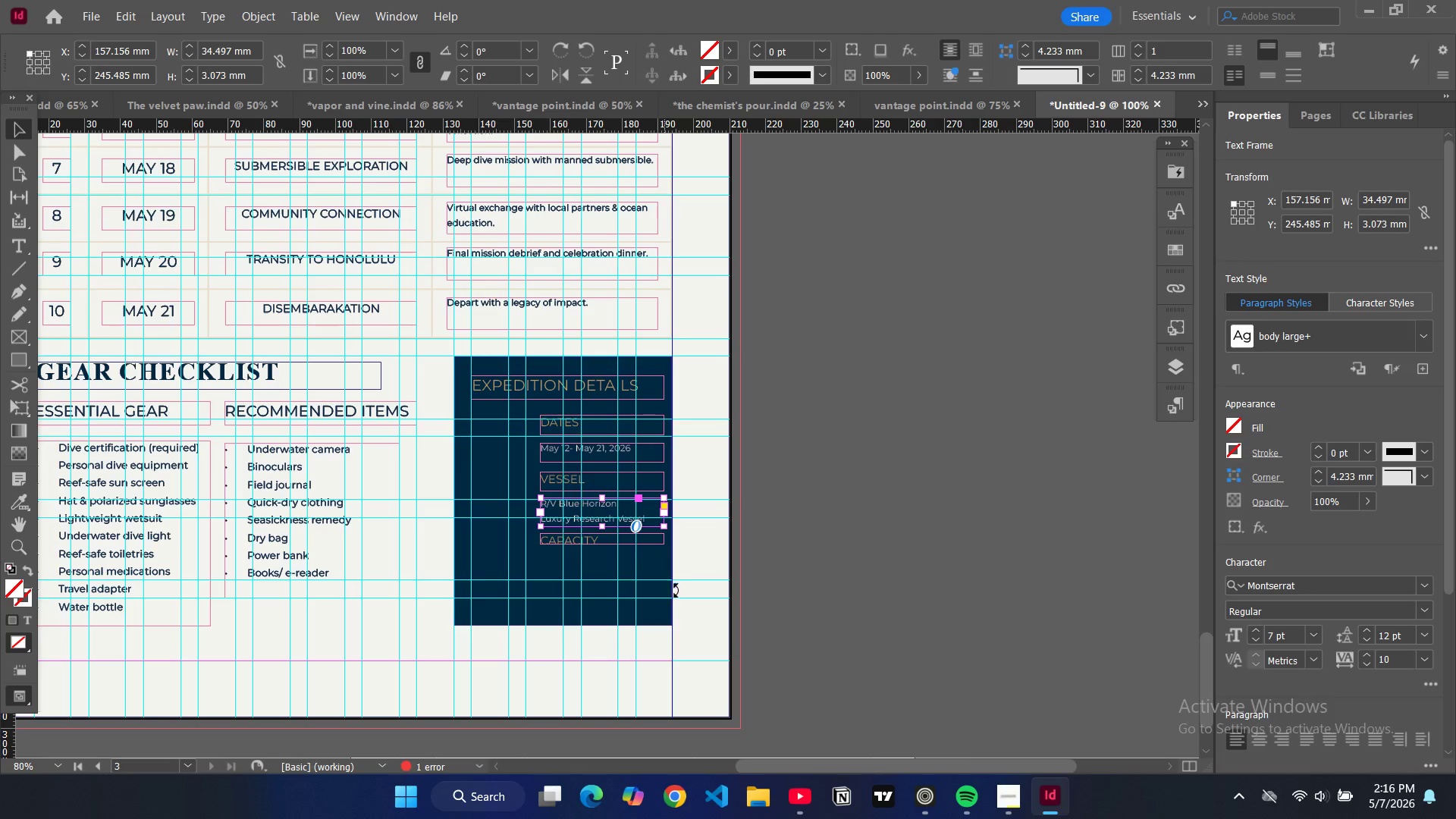 
key(Control+C)
 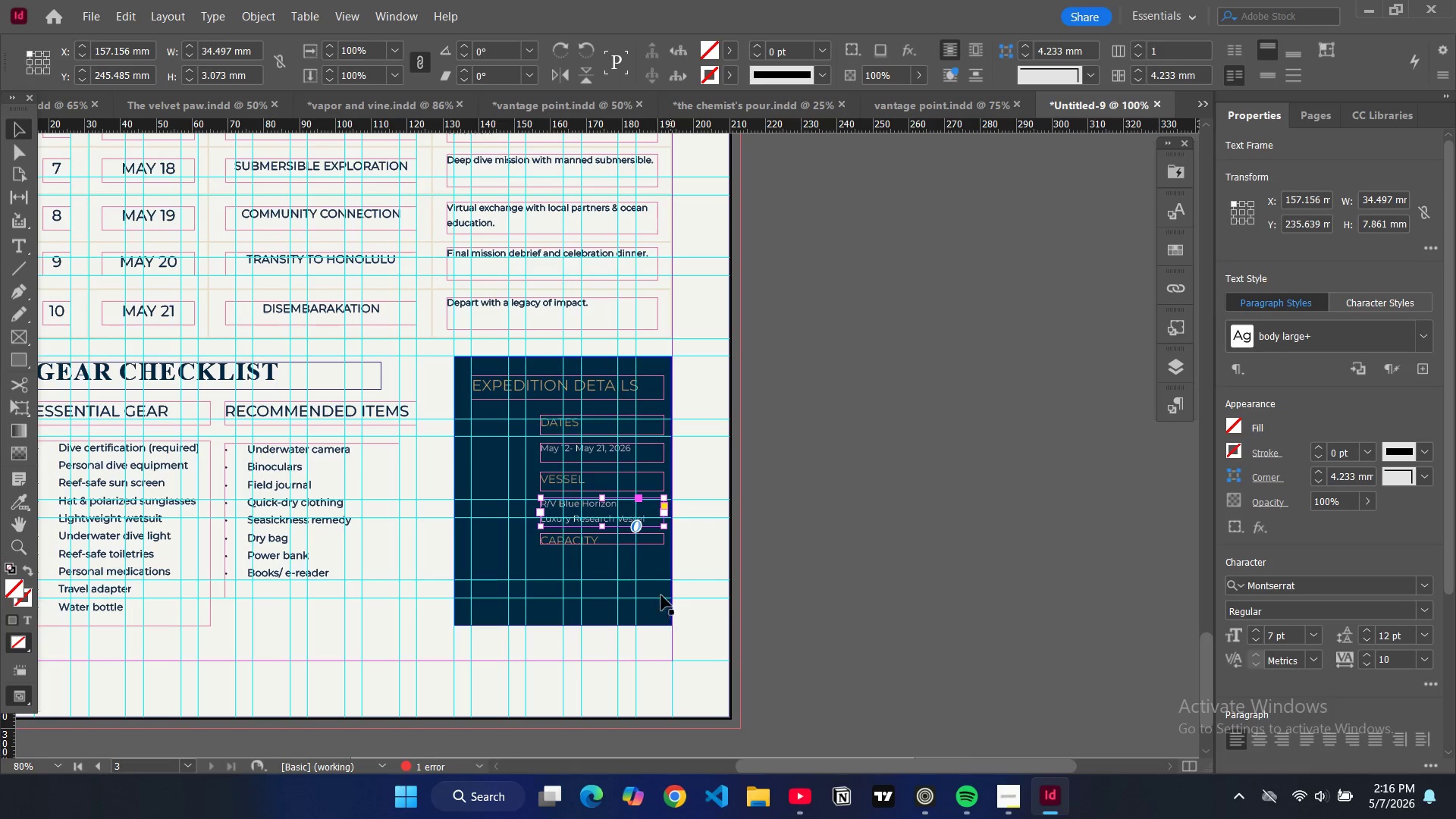 
key(Control+V)
 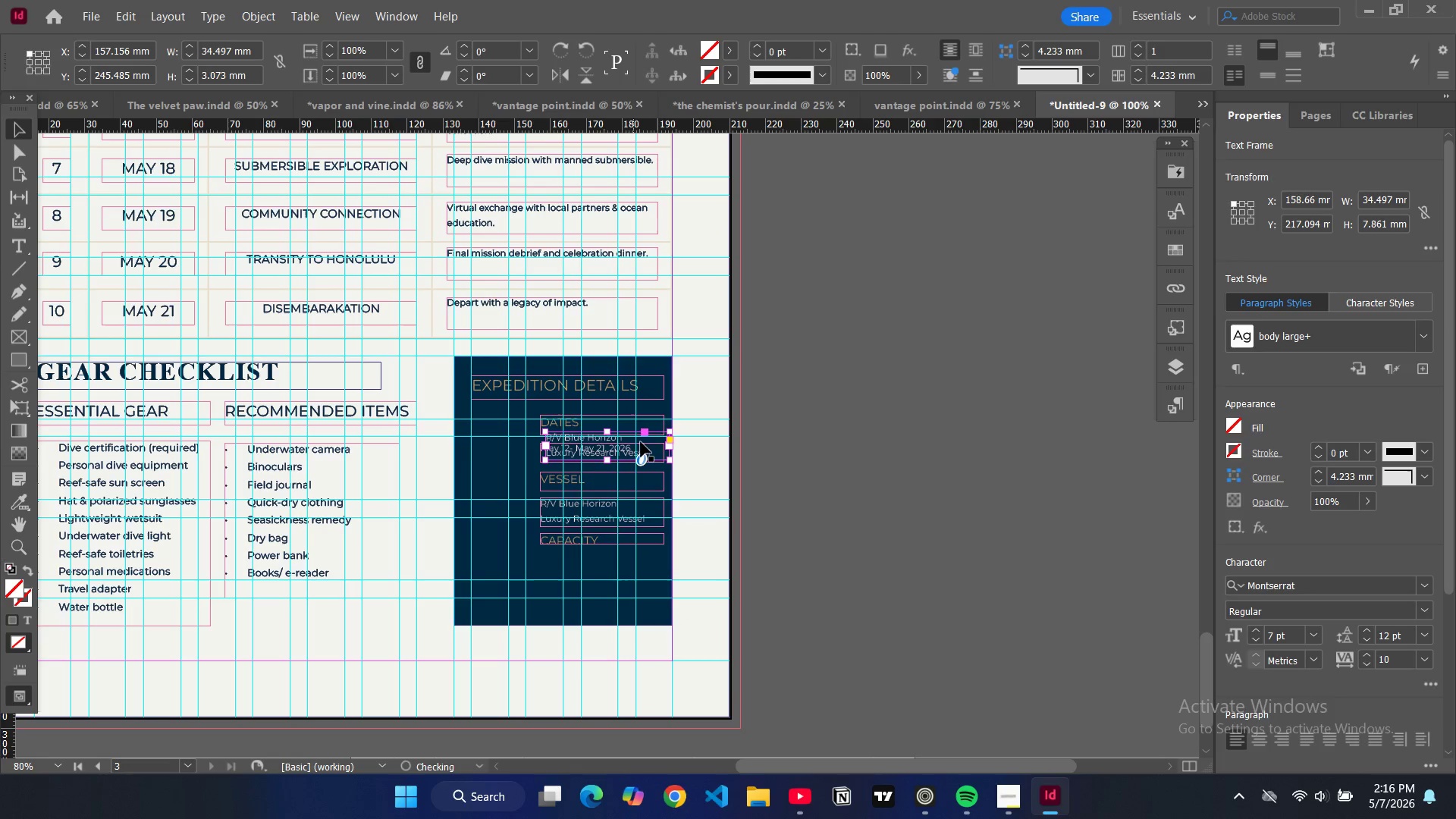 
left_click_drag(start_coordinate=[642, 440], to_coordinate=[601, 566])
 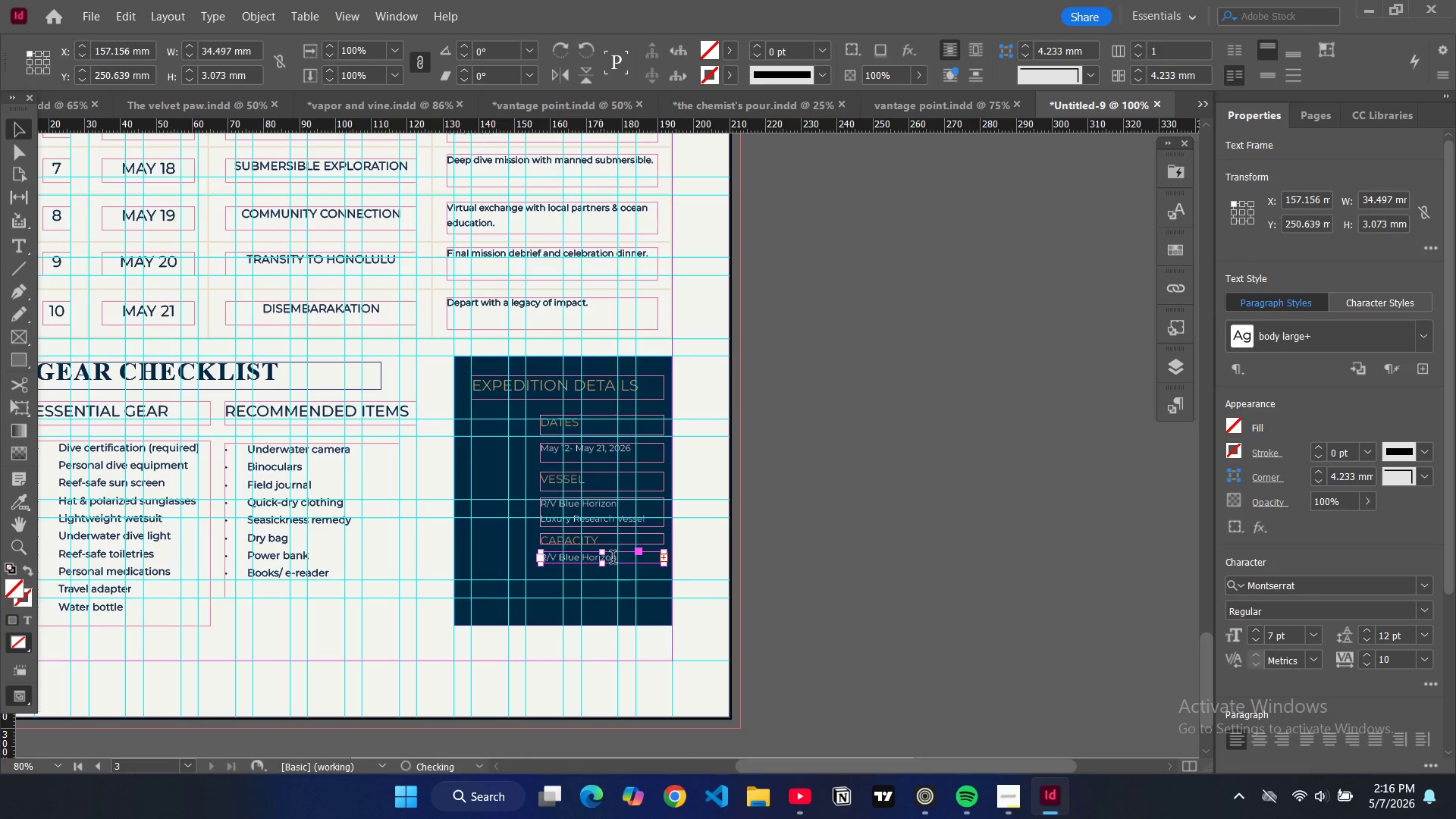 
left_click([613, 559])
 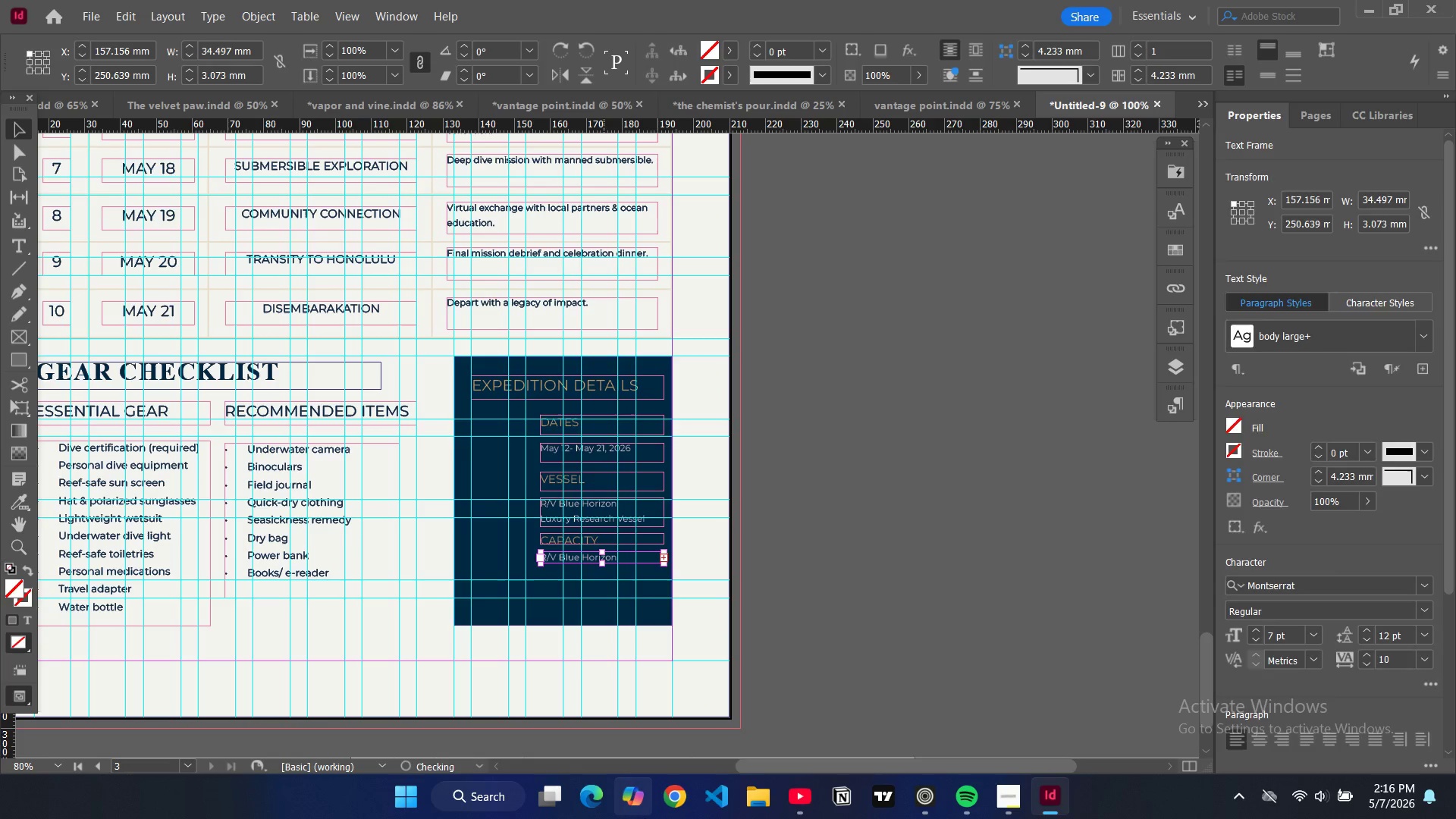 
key(Control+A)
 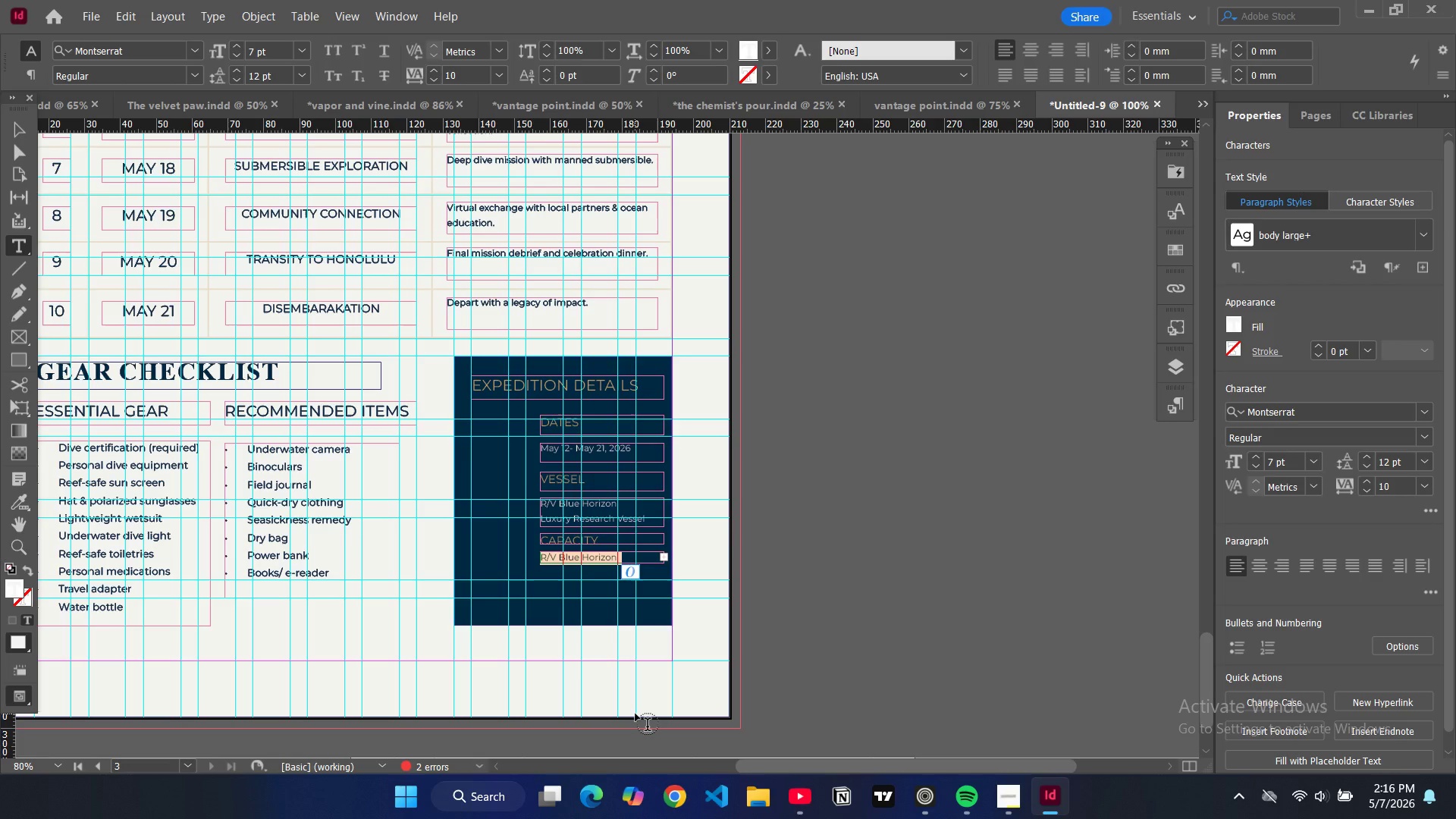 
type(24 Guests)
 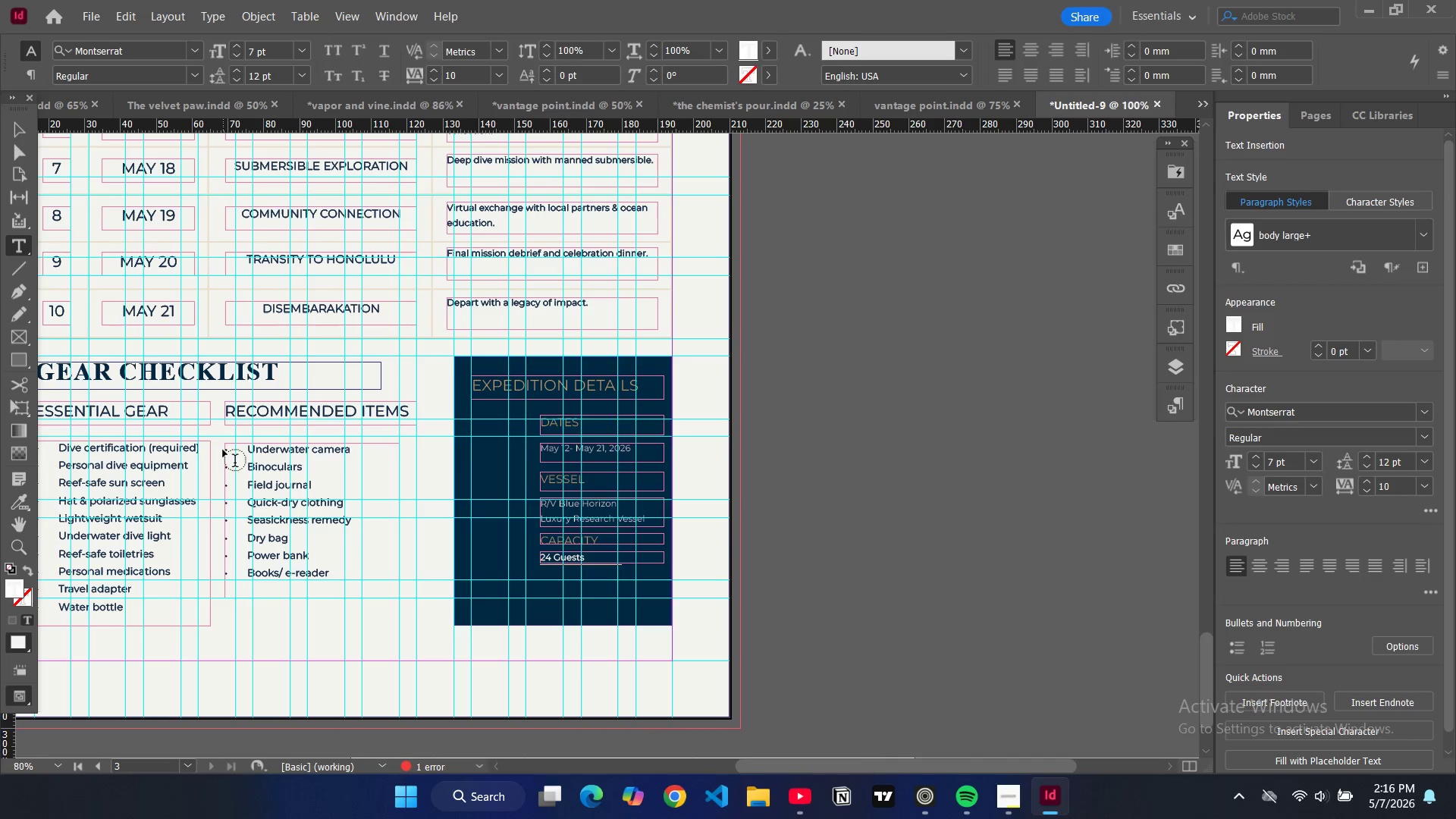 
left_click([9, 118])
 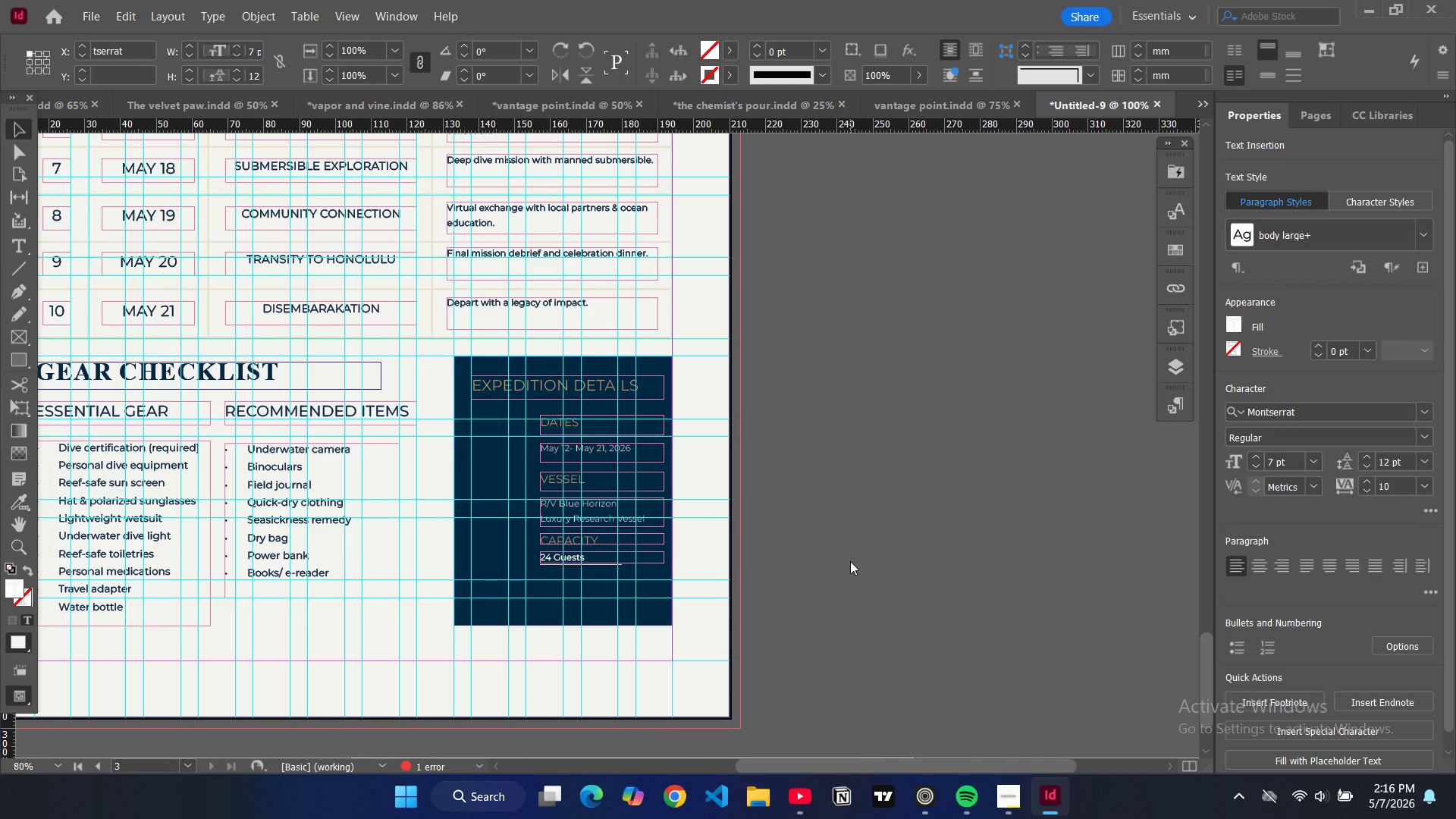 
left_click([850, 561])
 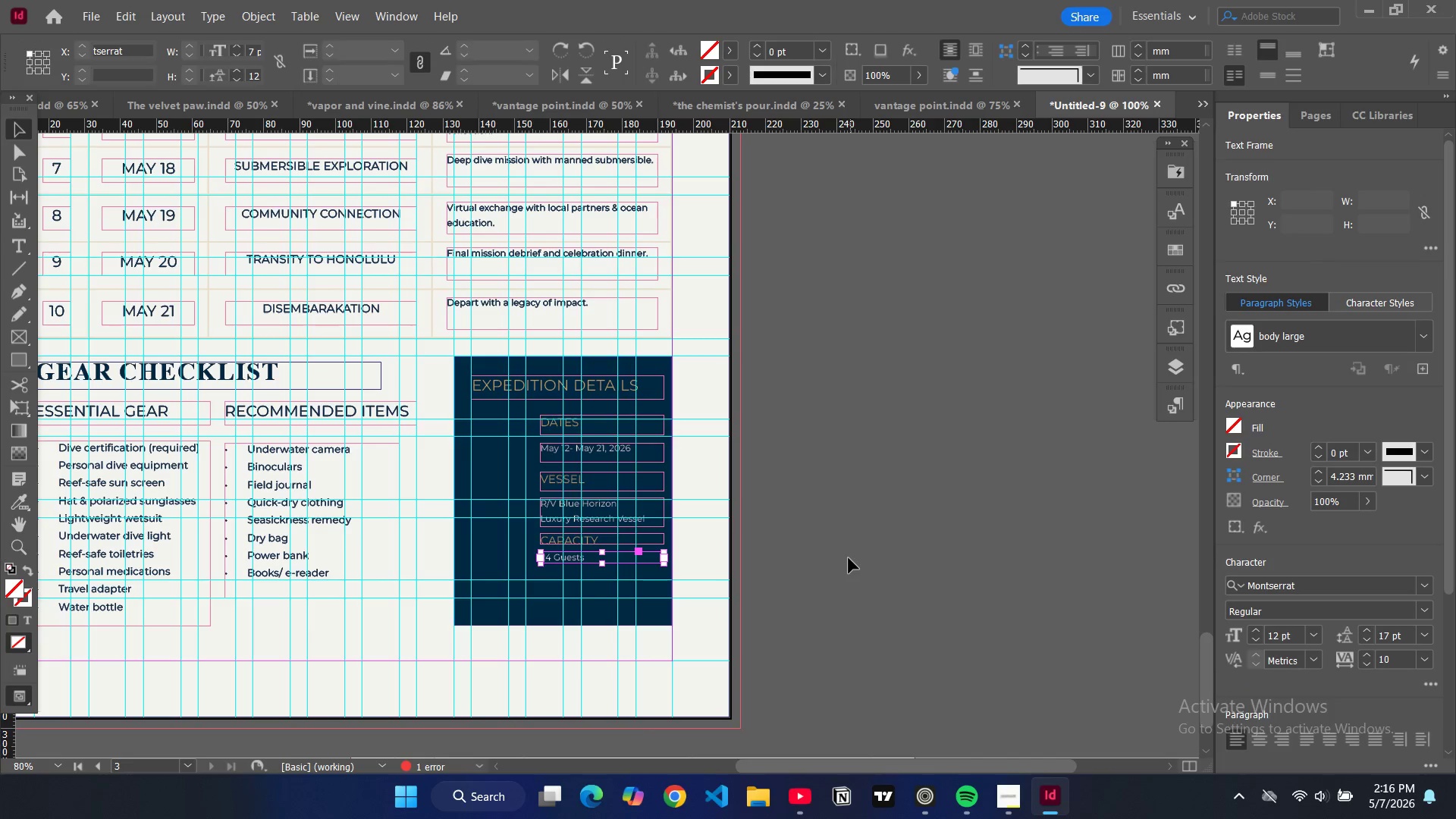 
key(W)
 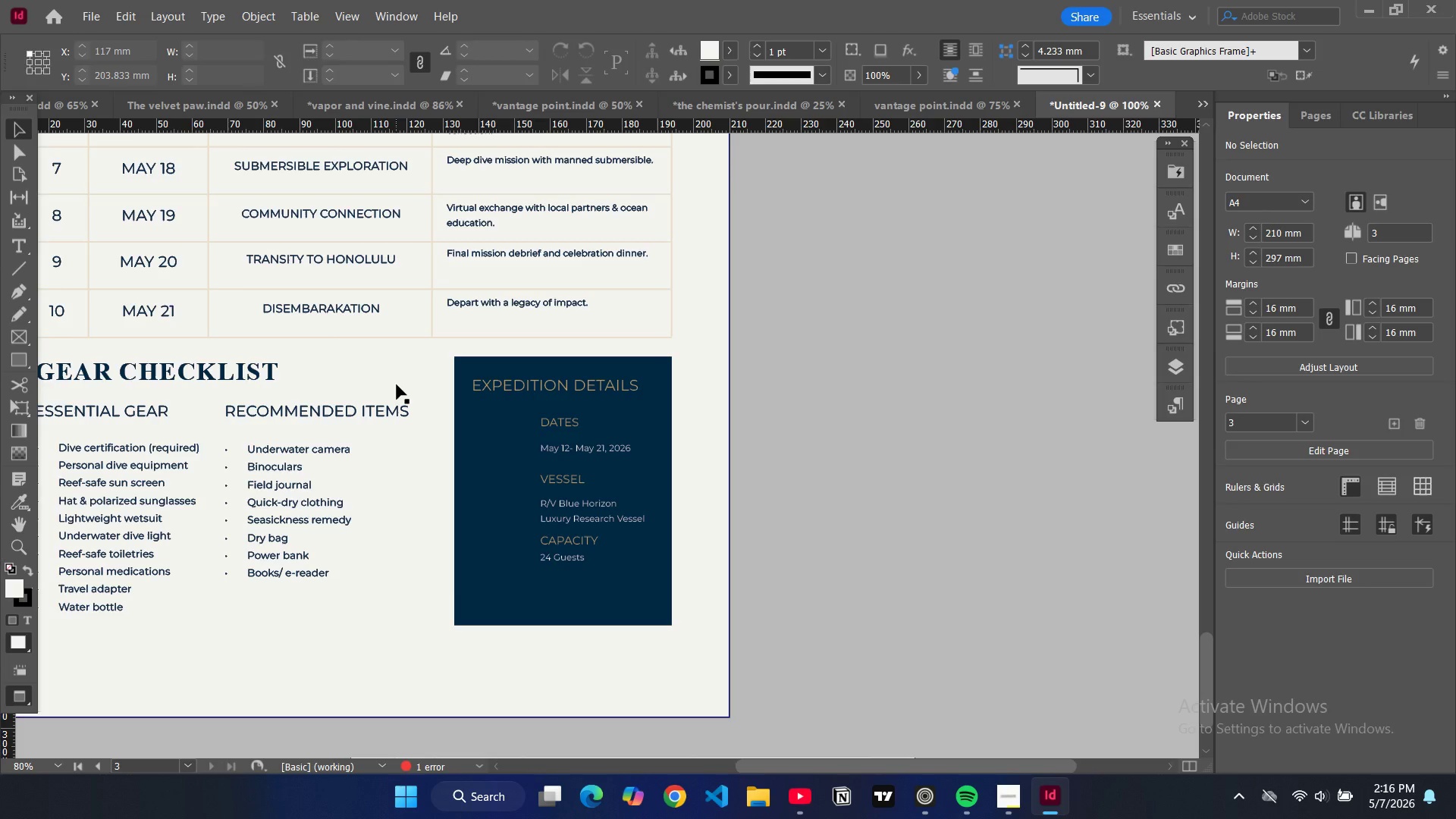 
wait(5.06)
 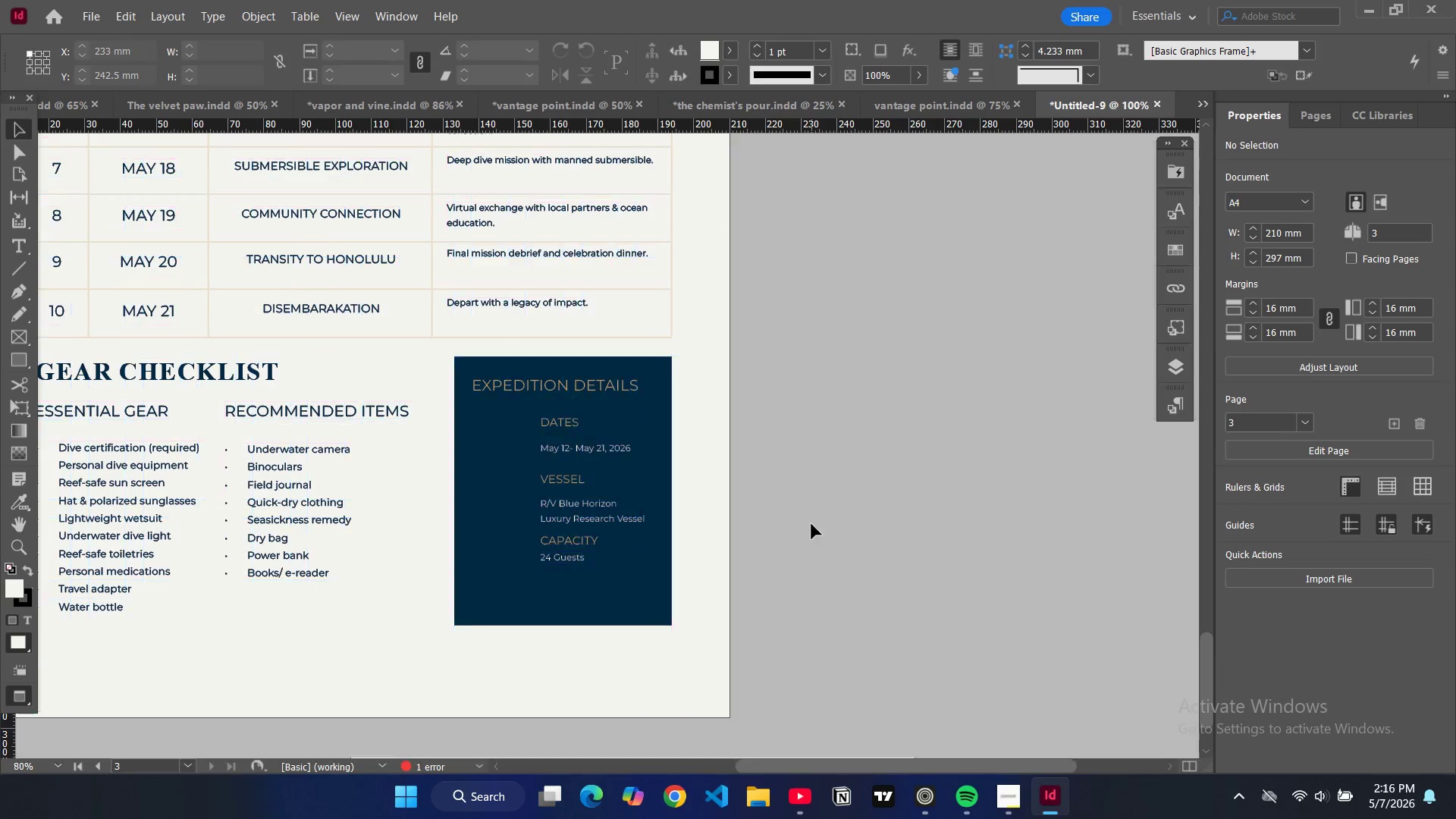 
key(W)
 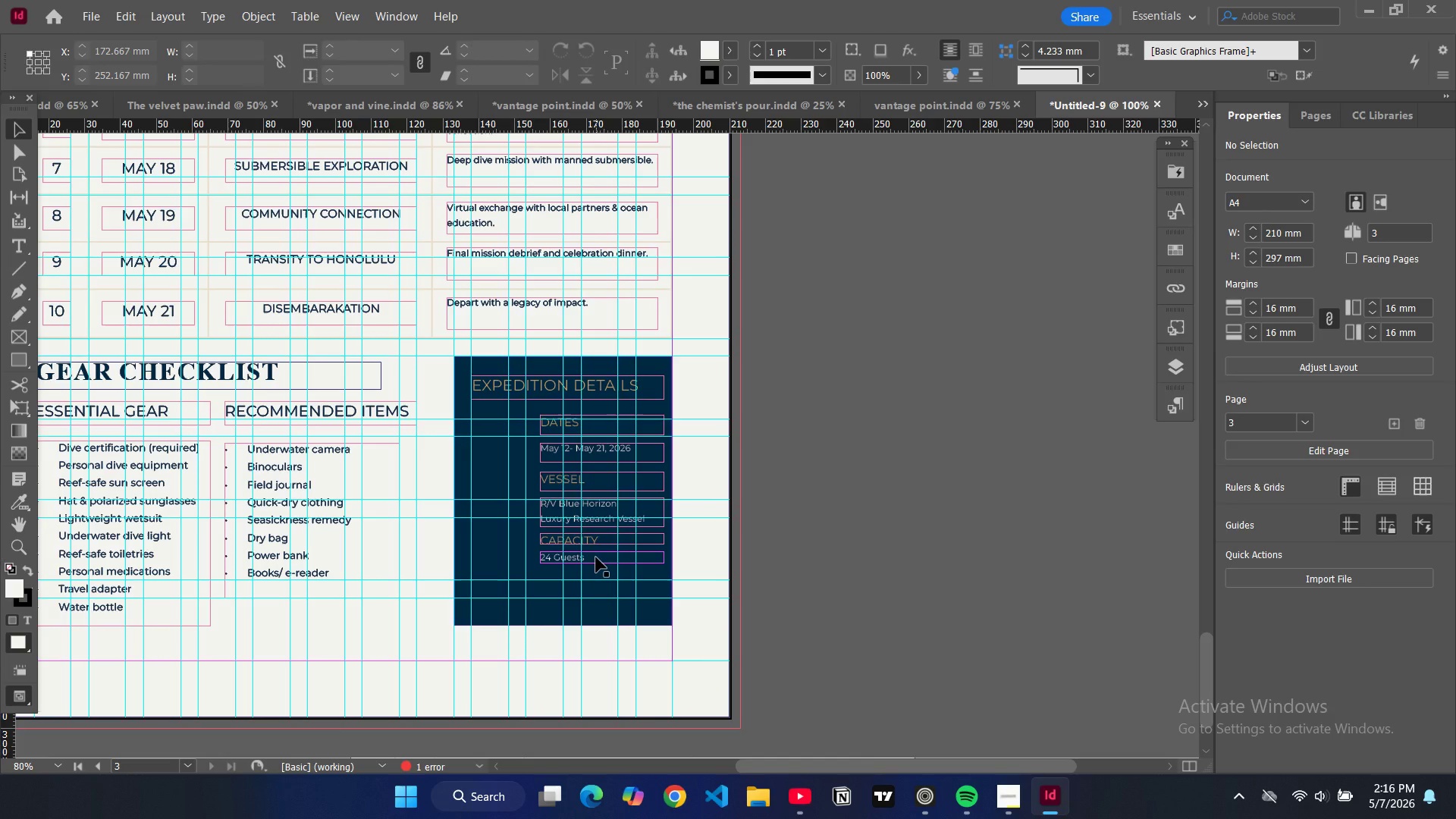 
wait(6.08)
 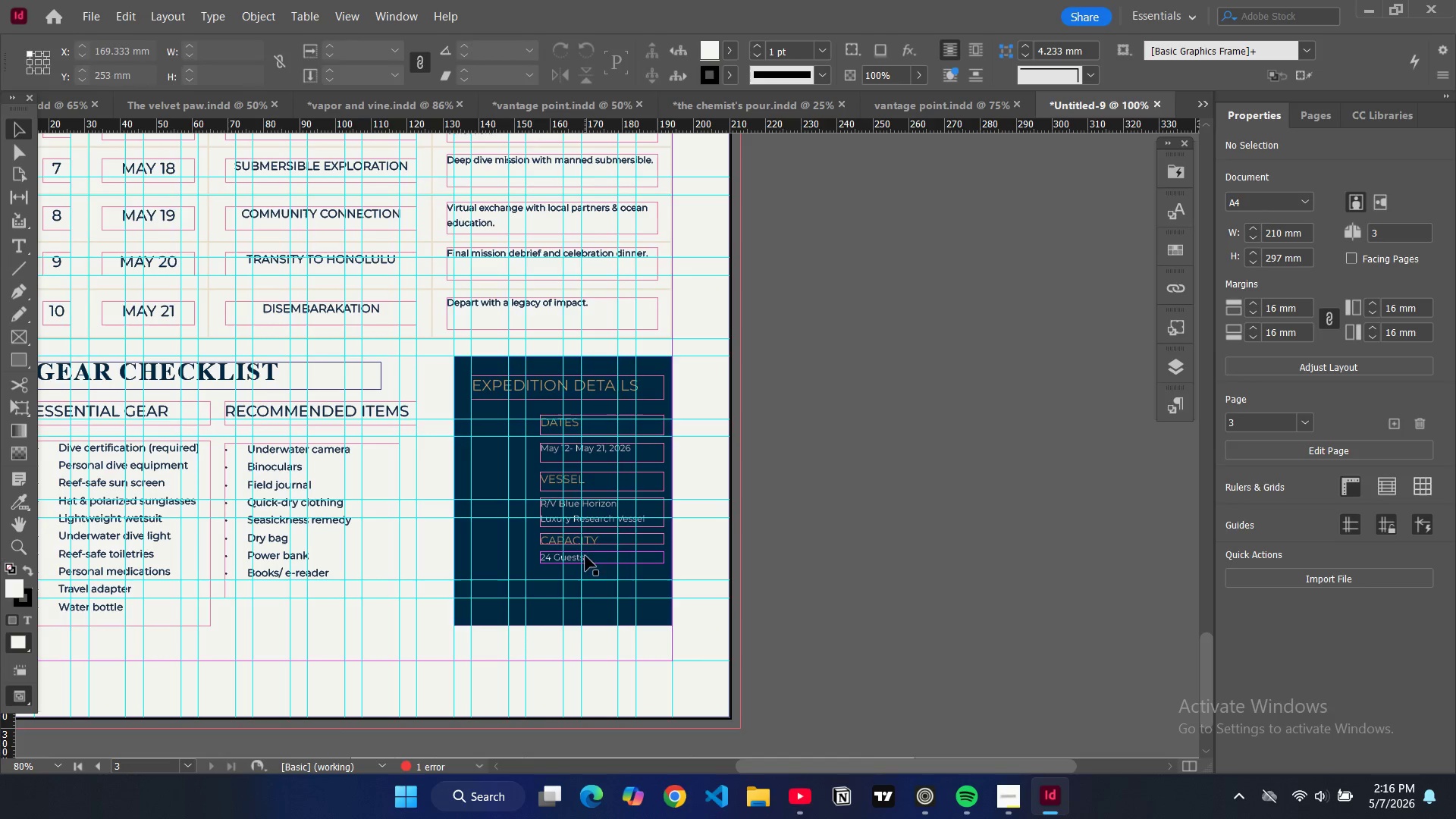 
left_click_drag(start_coordinate=[596, 557], to_coordinate=[597, 573])
 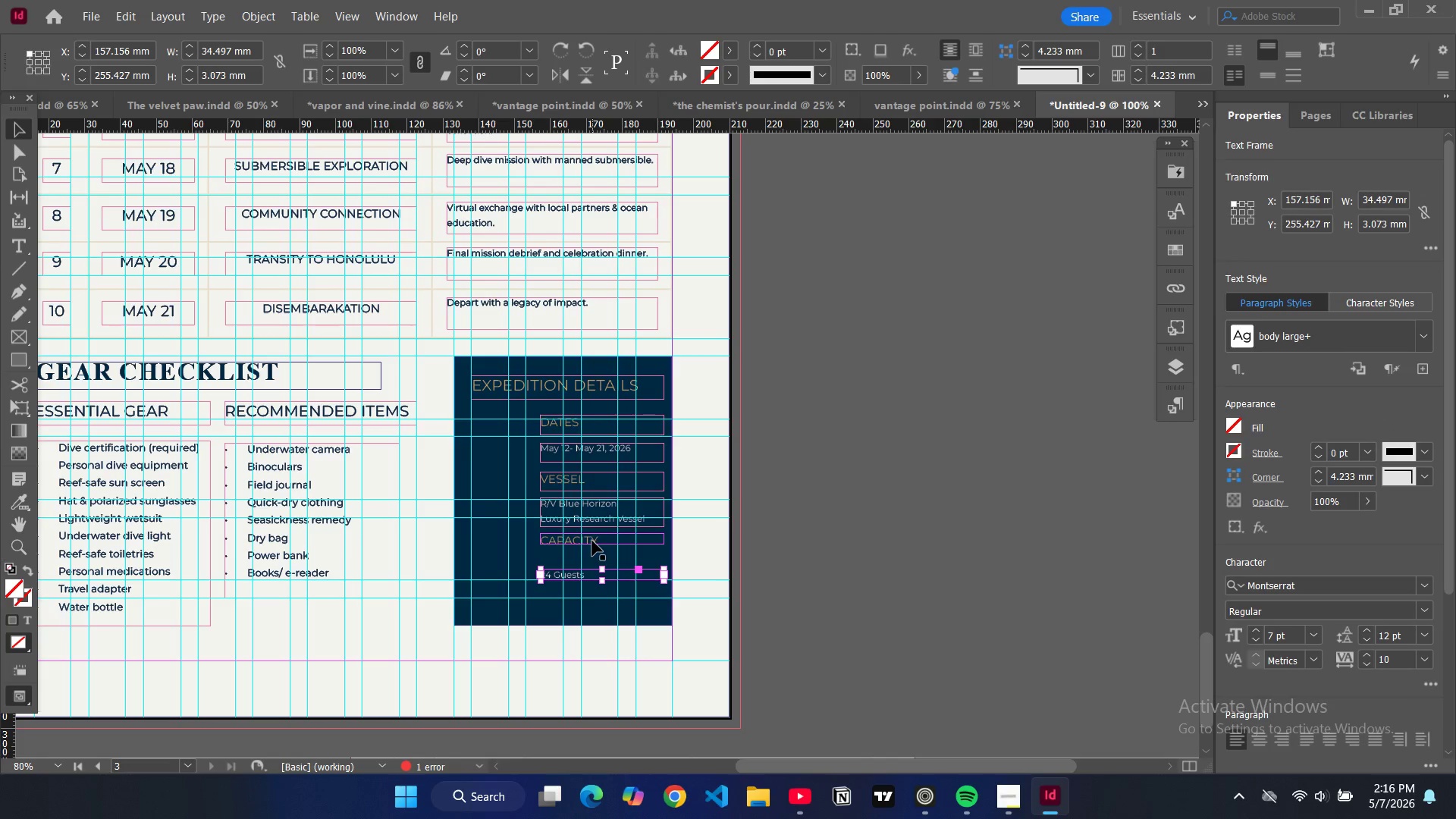 
left_click([592, 540])
 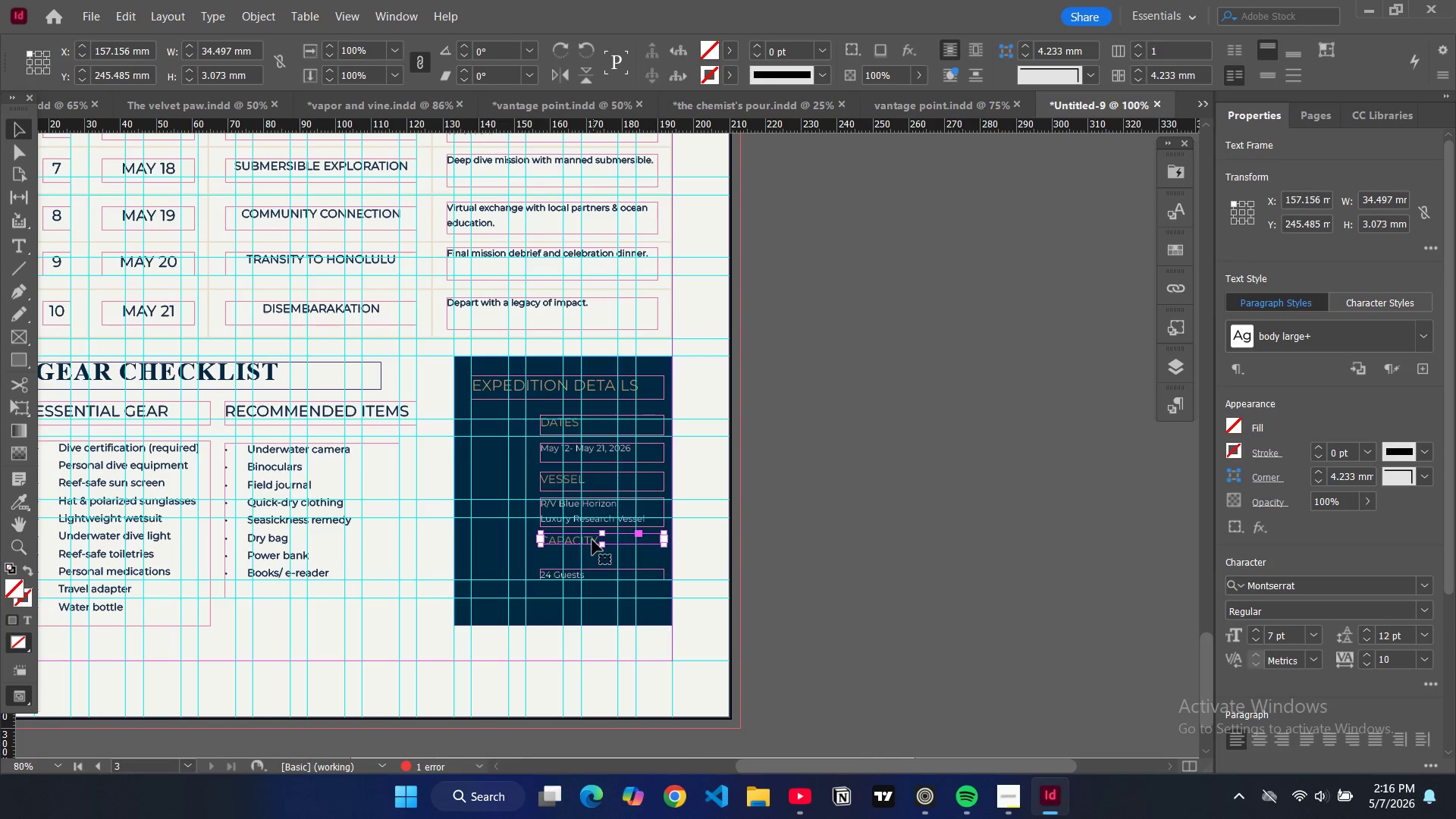 
left_click_drag(start_coordinate=[592, 540], to_coordinate=[592, 548])
 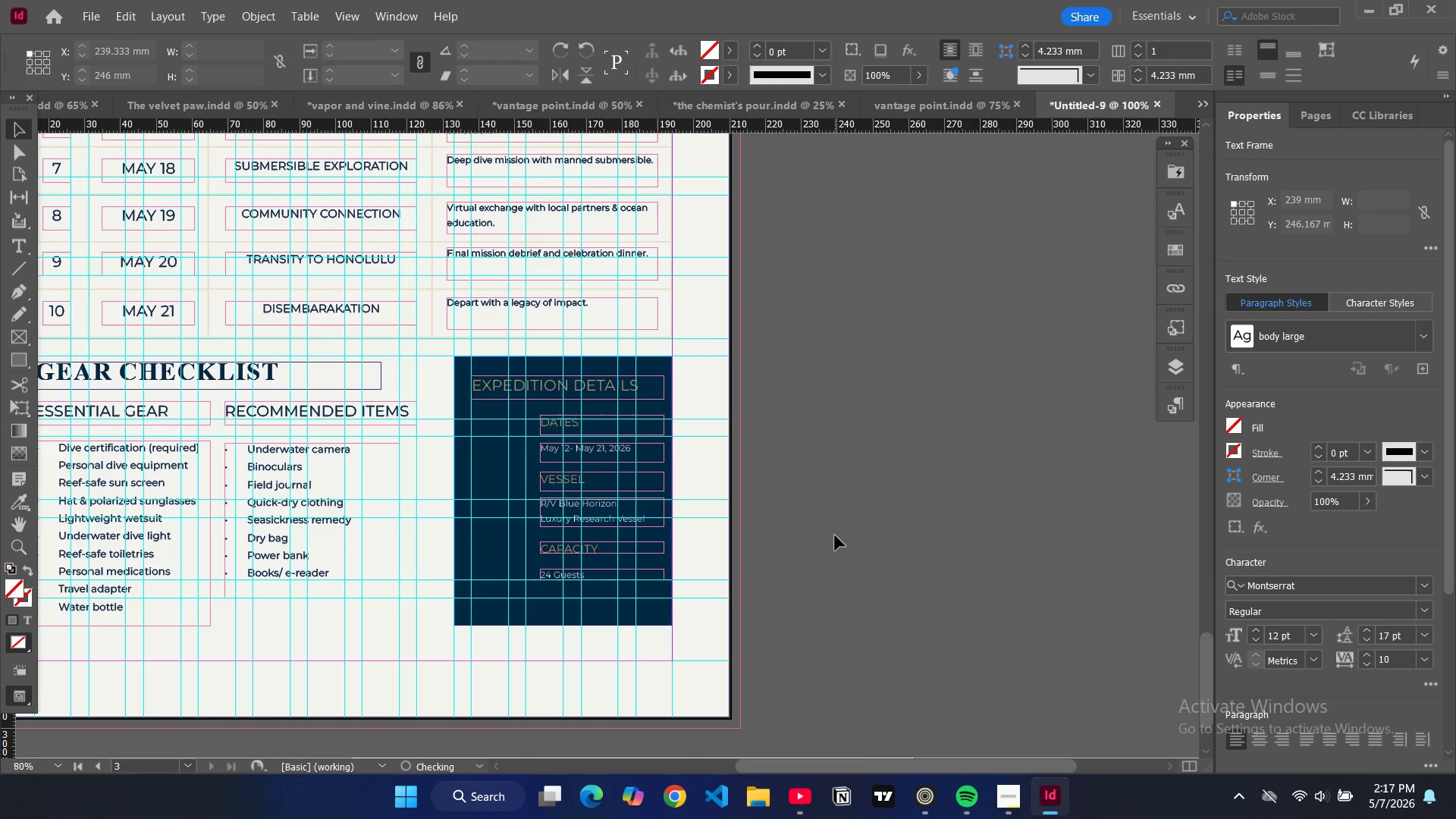 
key(W)
 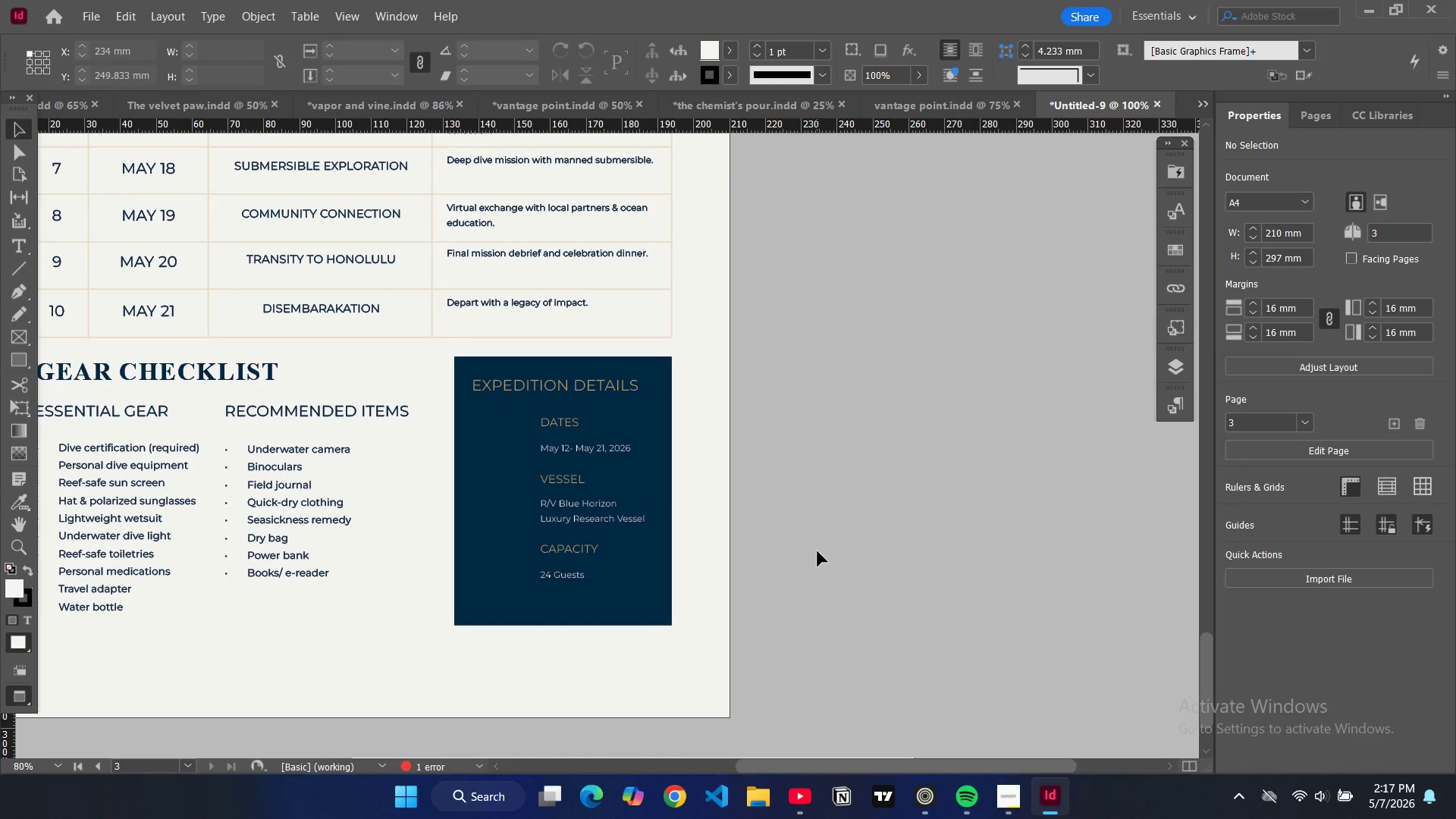 
key(W)
 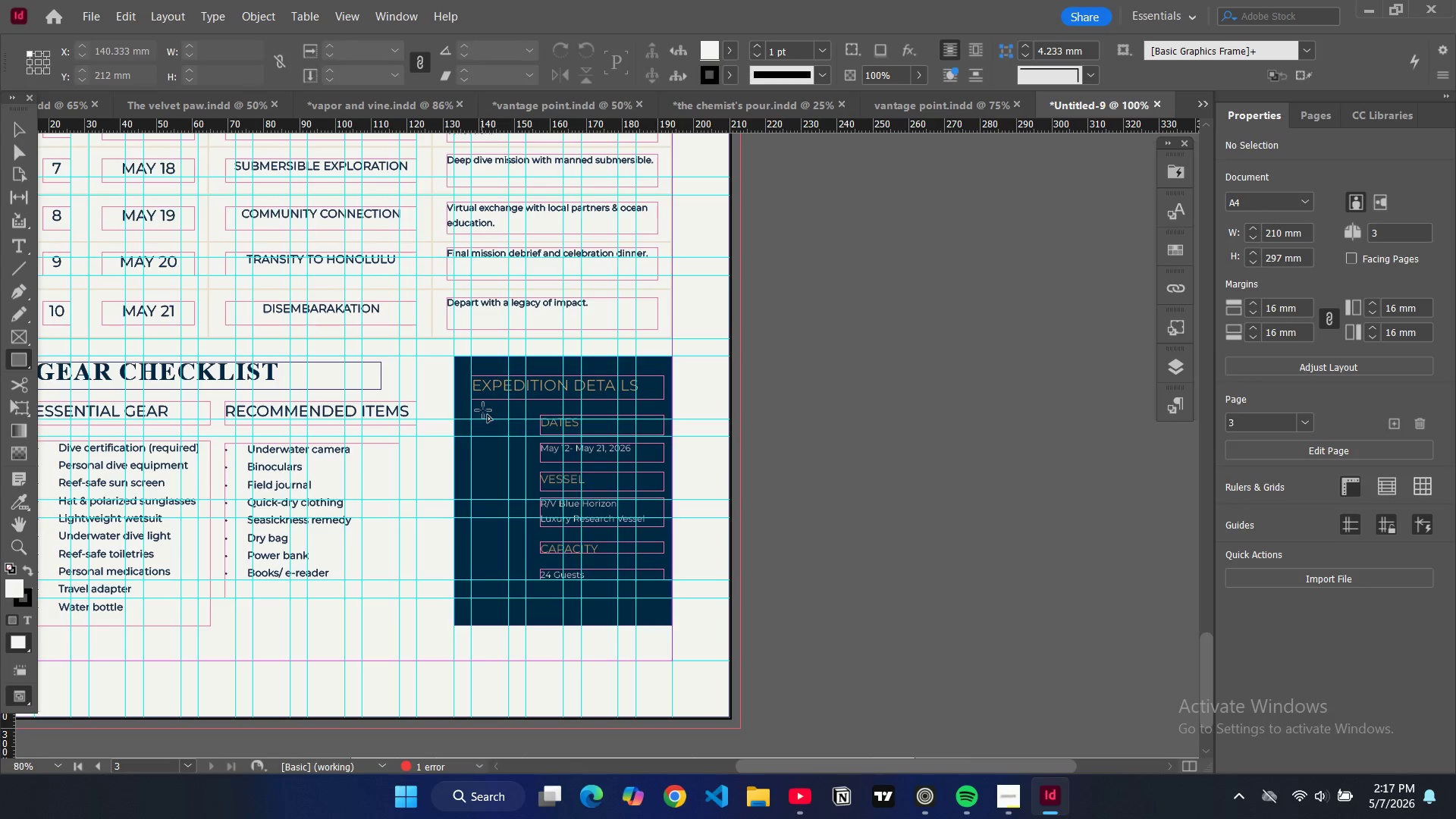 
left_click_drag(start_coordinate=[482, 412], to_coordinate=[522, 460])
 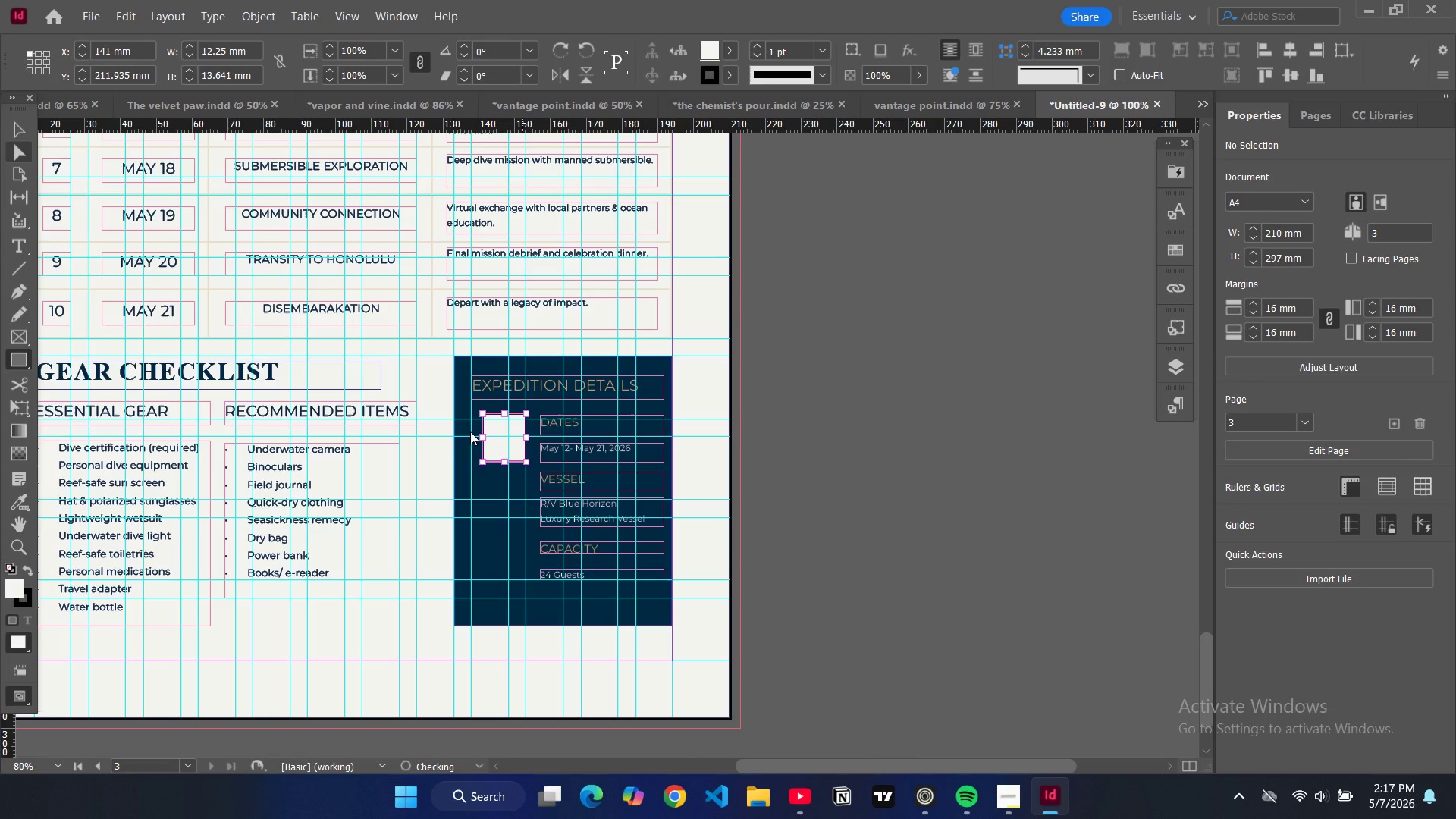 
left_click_drag(start_coordinate=[485, 437], to_coordinate=[472, 436])
 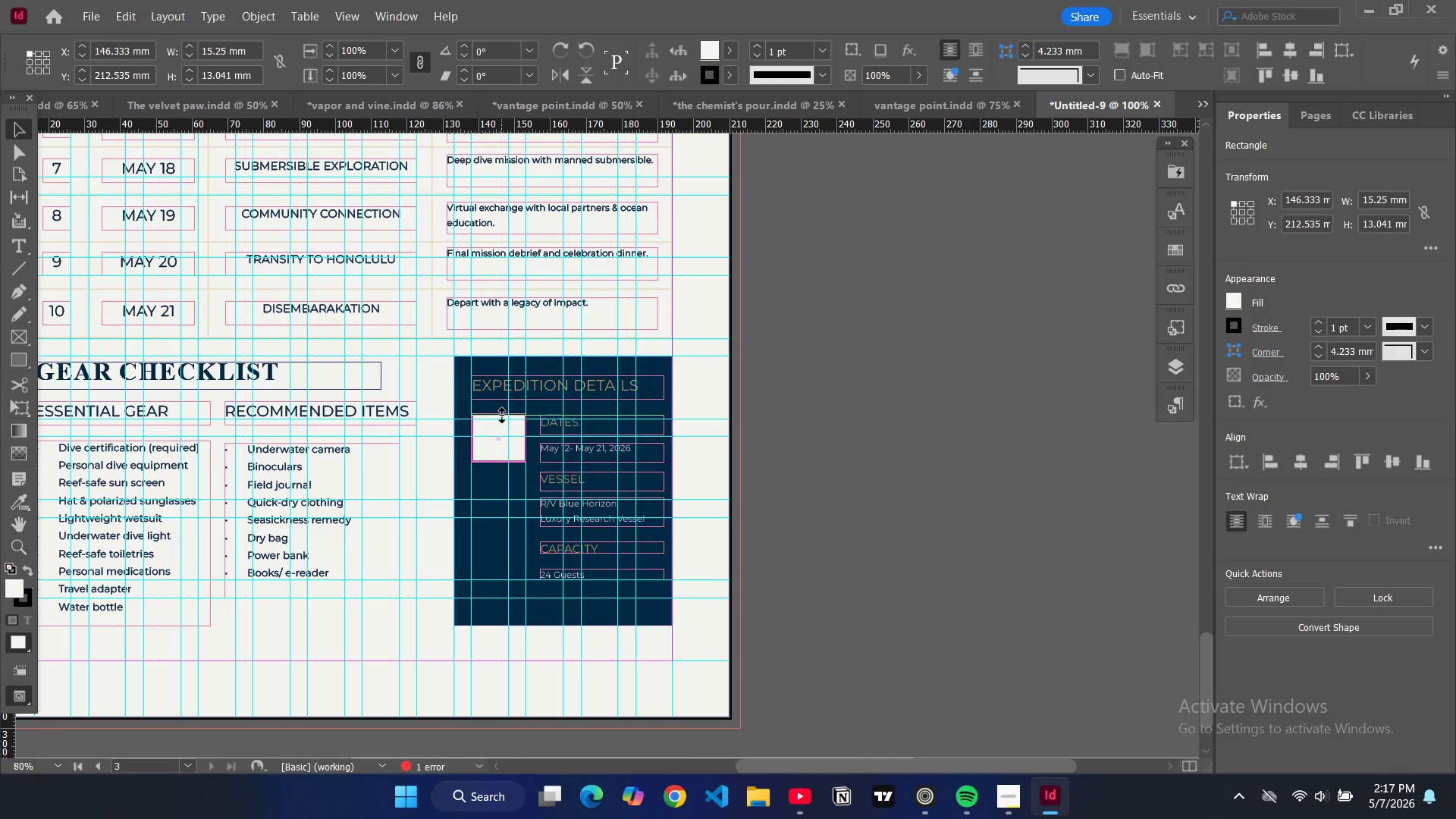 
key(Control+D)
 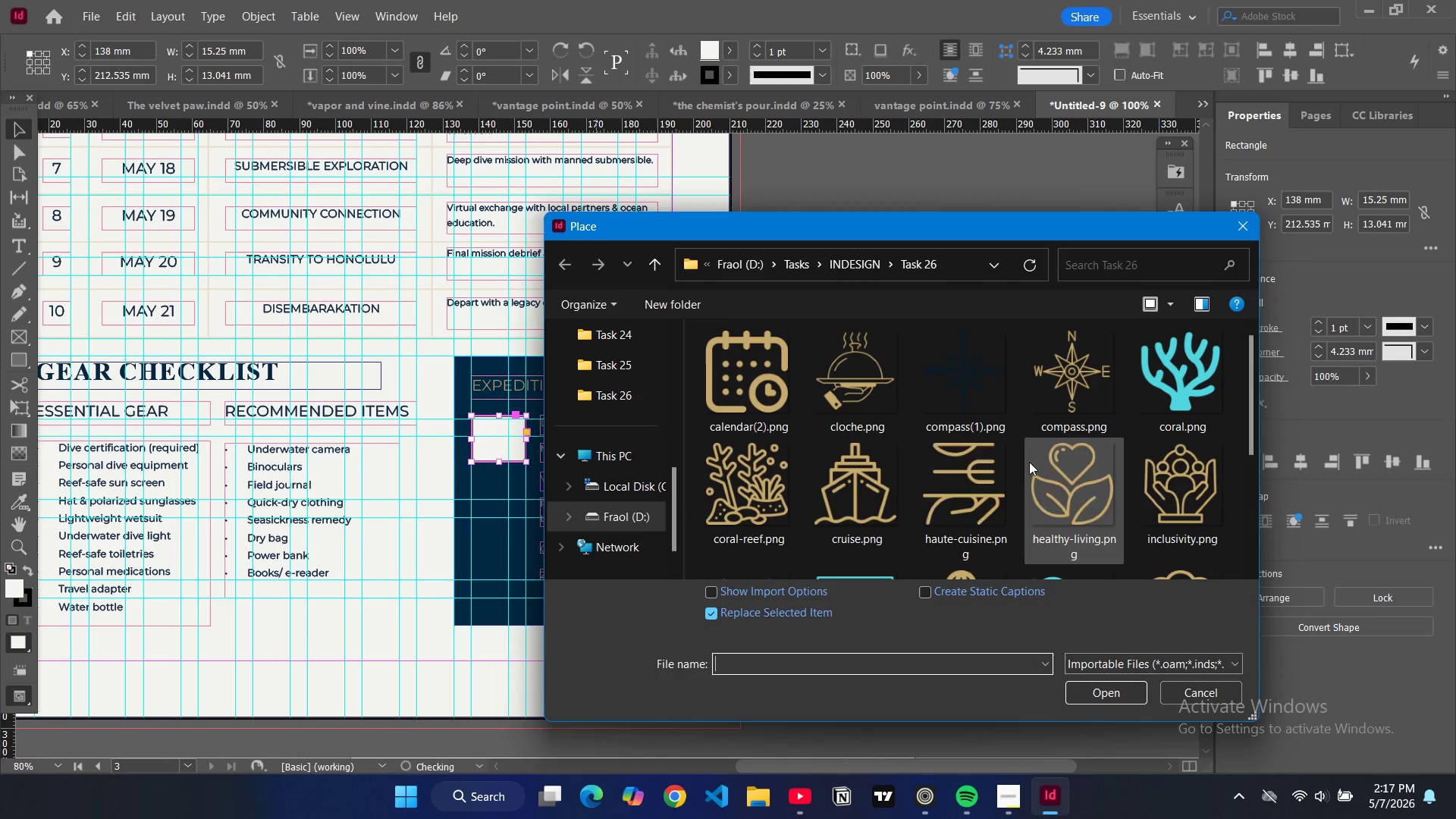 
left_click([775, 405])
 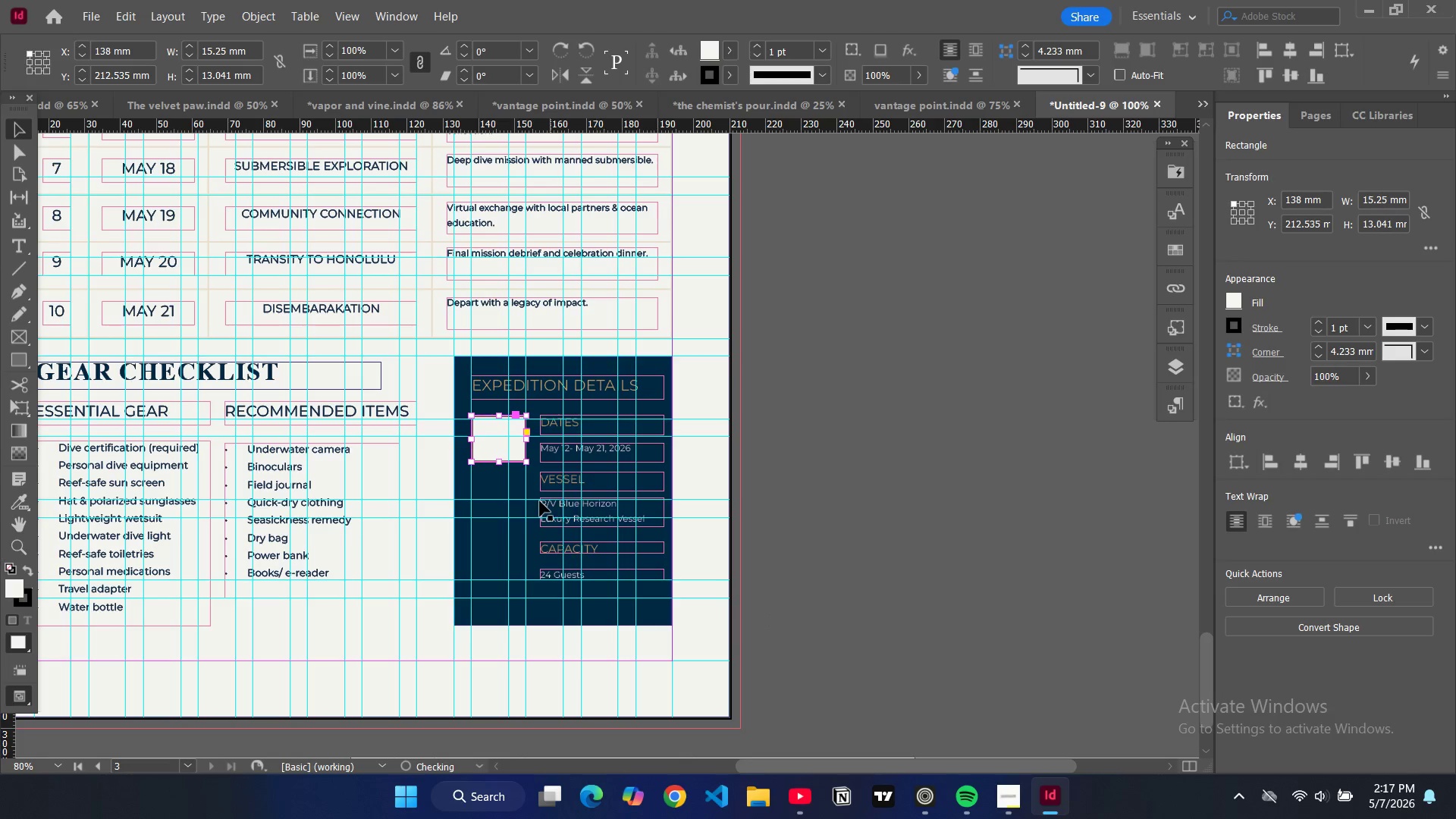 
hold_key(key=ControlLeft, duration=0.89)
 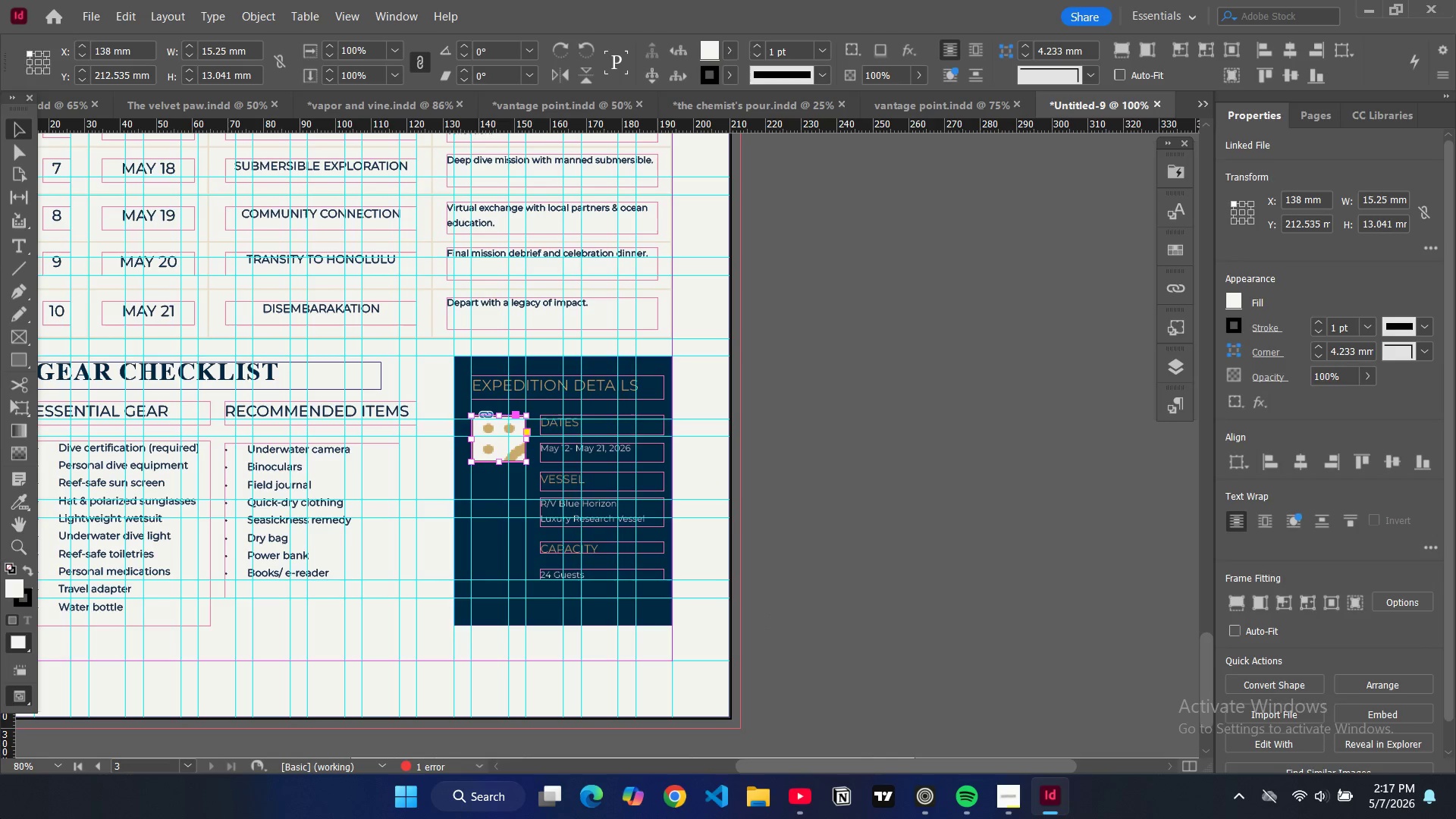 
hold_key(key=ShiftLeft, duration=0.67)
 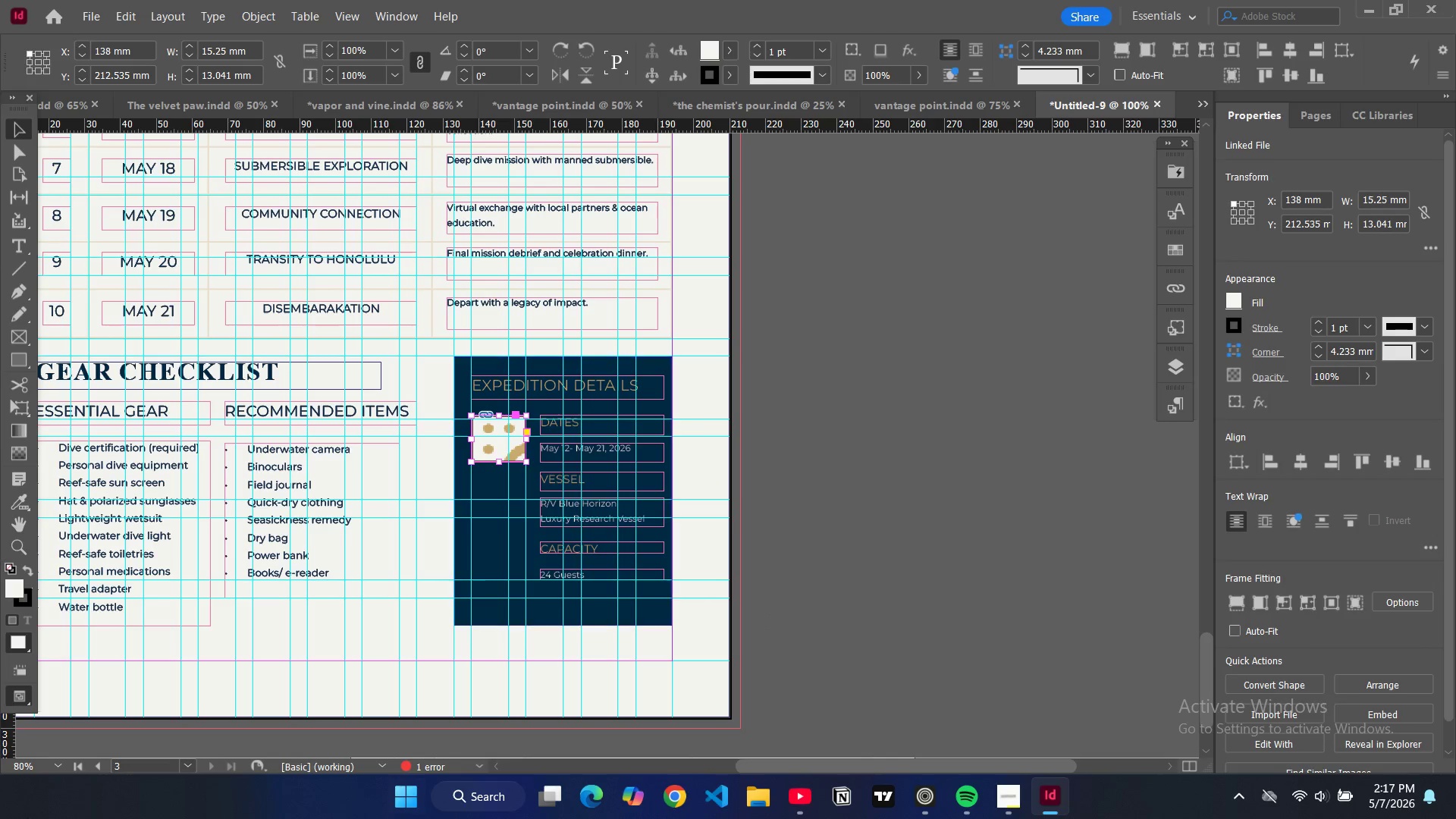 
hold_key(key=AltLeft, duration=0.44)
 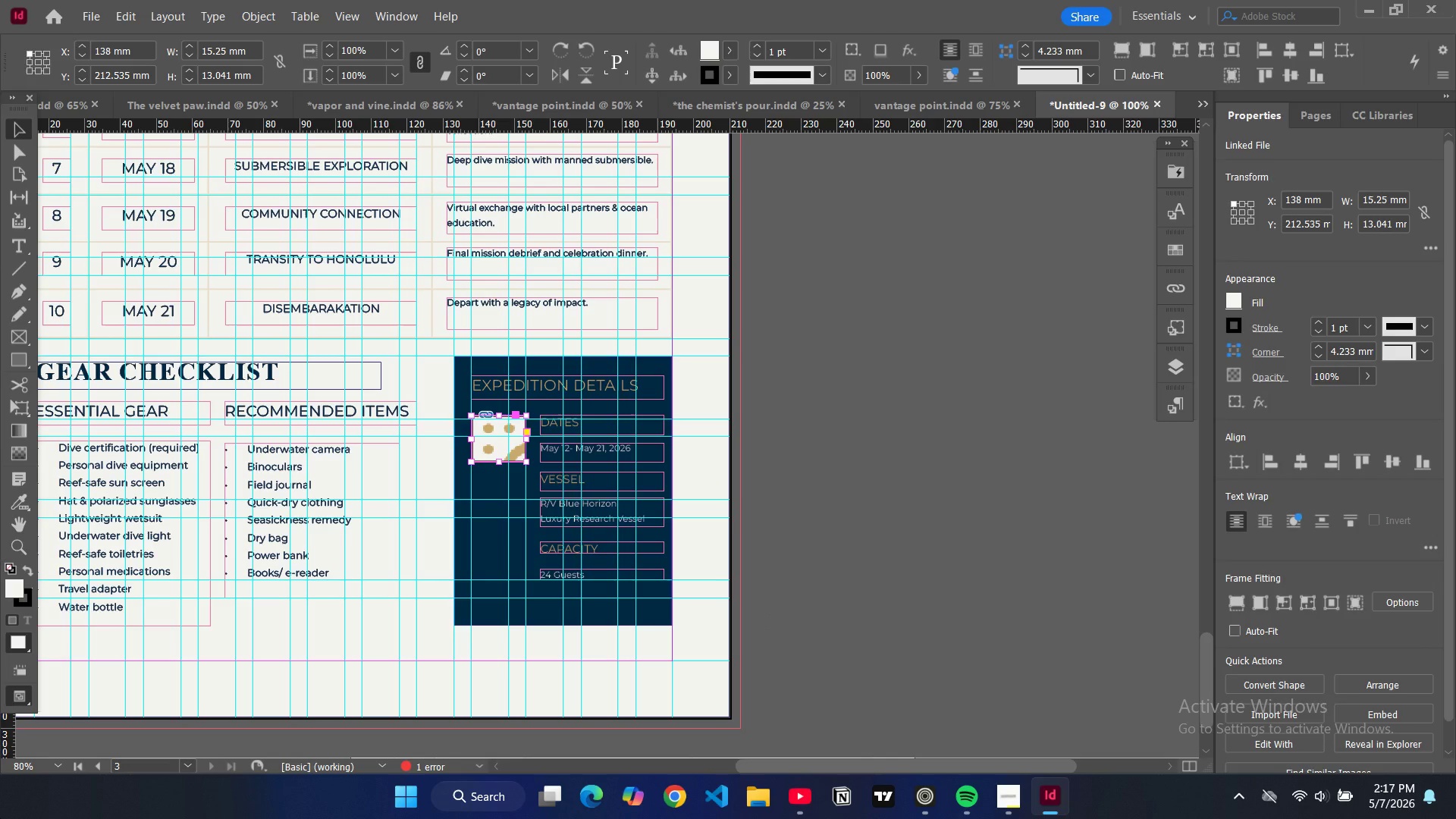 
key(Alt+Control+Shift+AltLeft)
 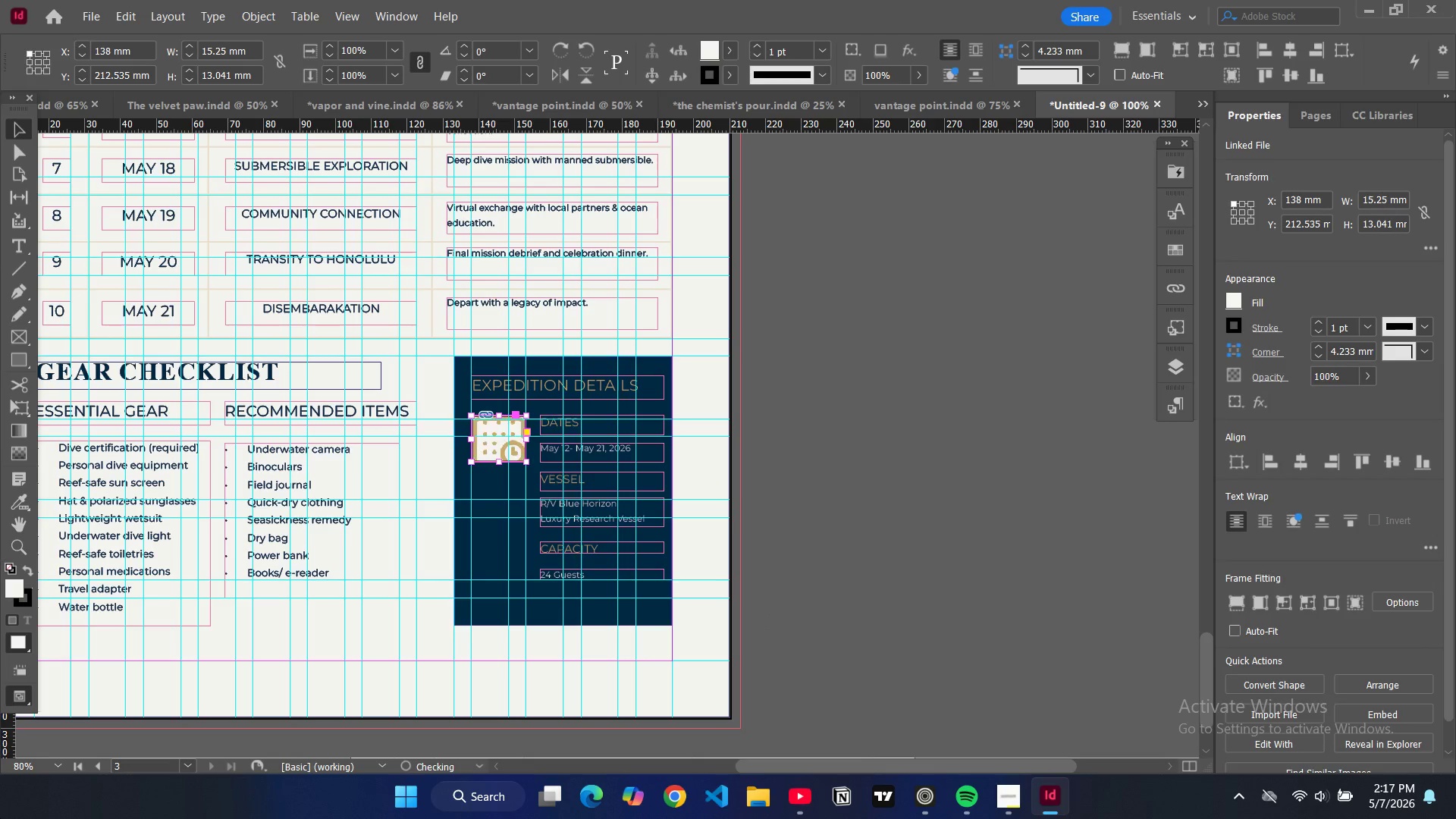 
key(Alt+Control+Shift+C)
 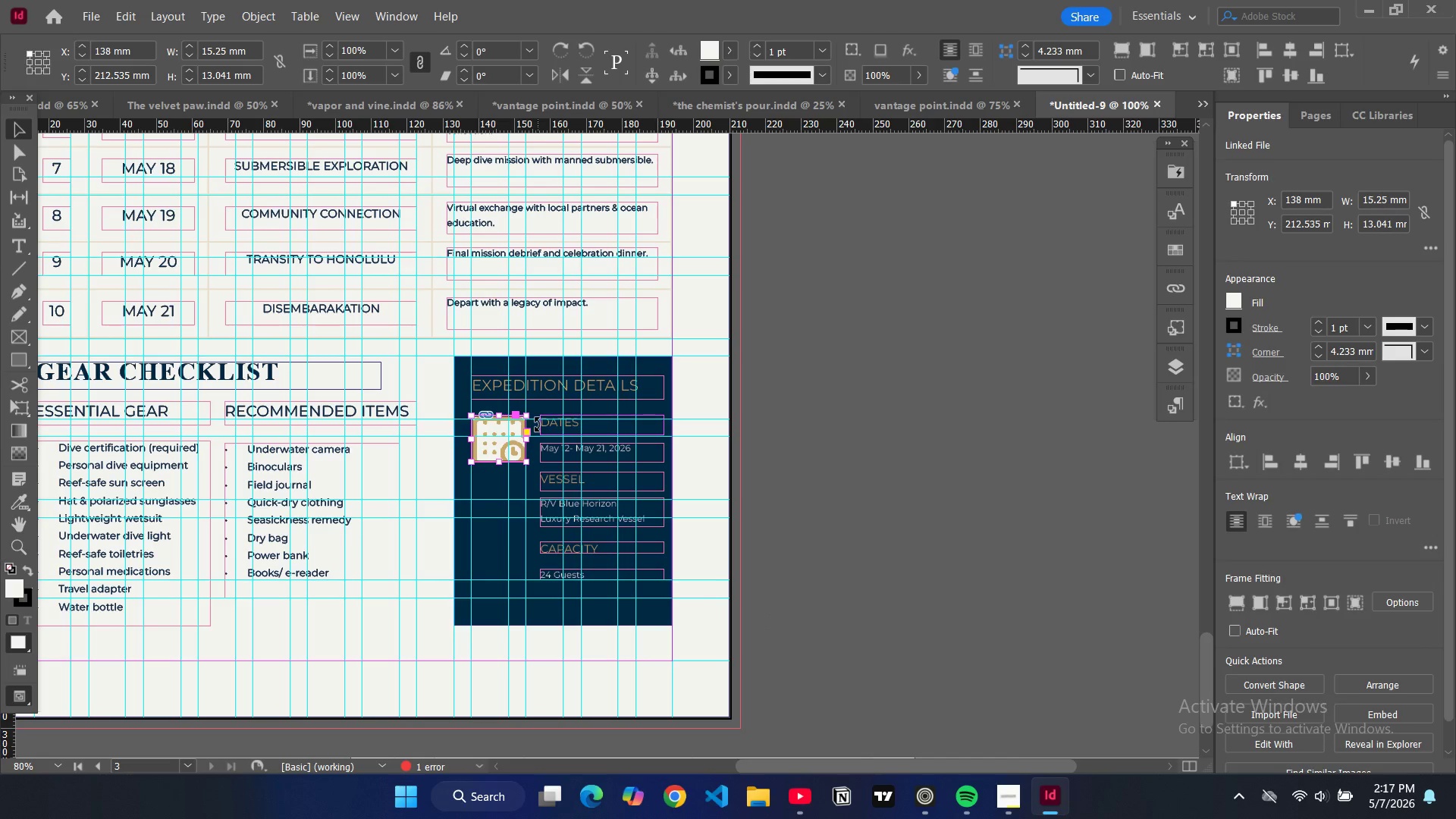 
double_click([501, 444])
 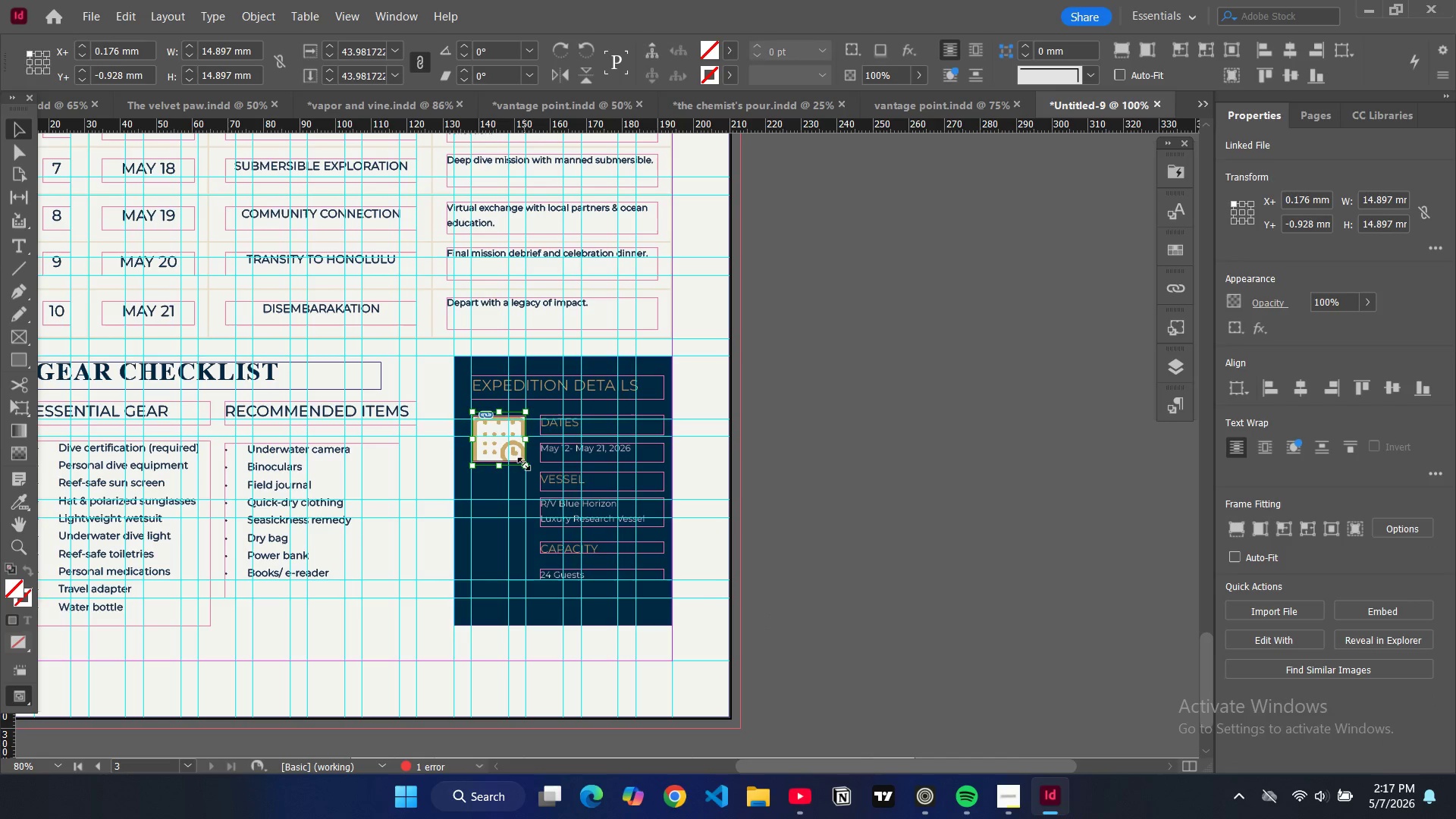 
left_click_drag(start_coordinate=[524, 465], to_coordinate=[513, 448])
 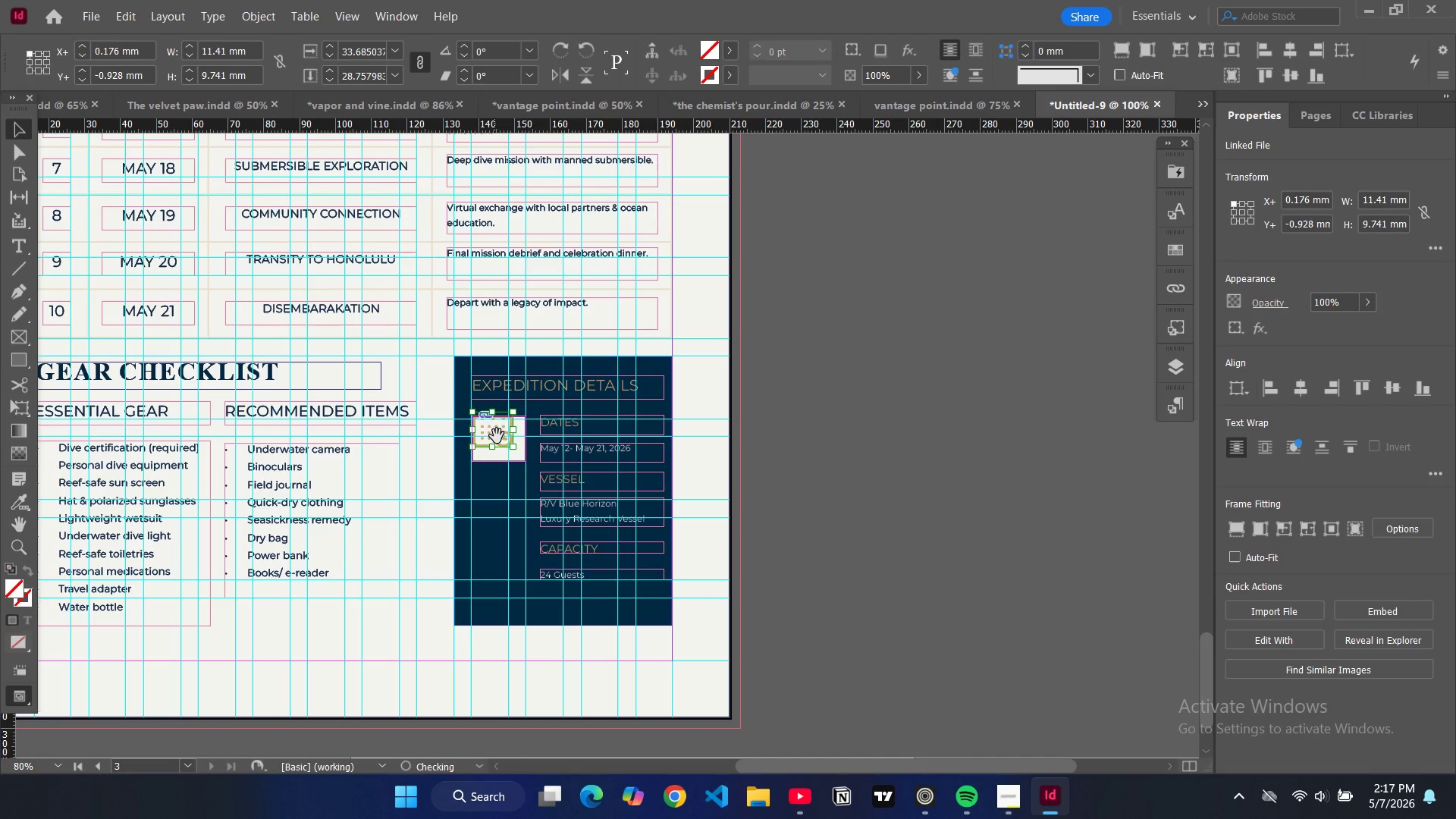 
left_click_drag(start_coordinate=[495, 435], to_coordinate=[503, 443])
 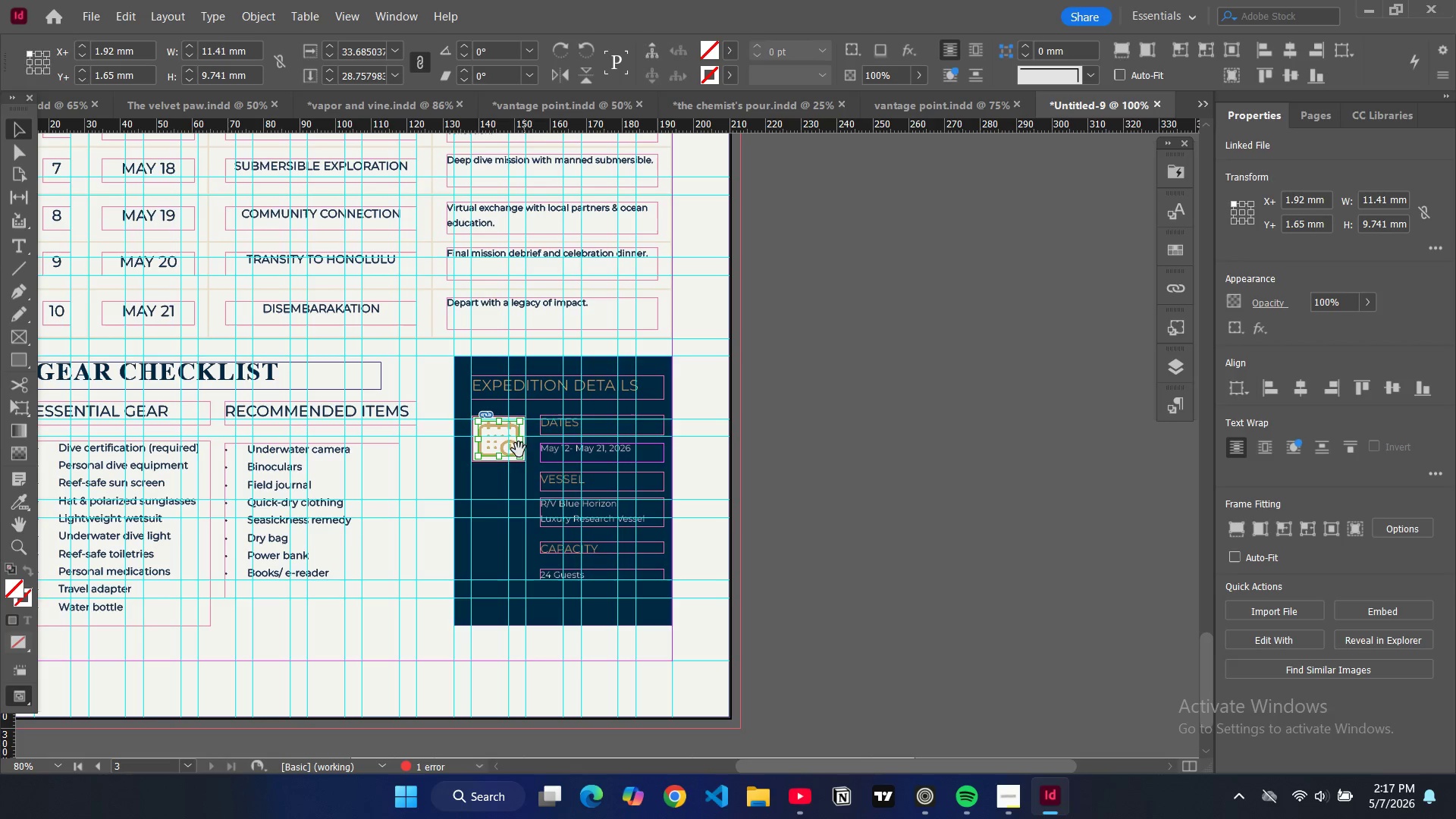 
left_click_drag(start_coordinate=[522, 457], to_coordinate=[512, 453])
 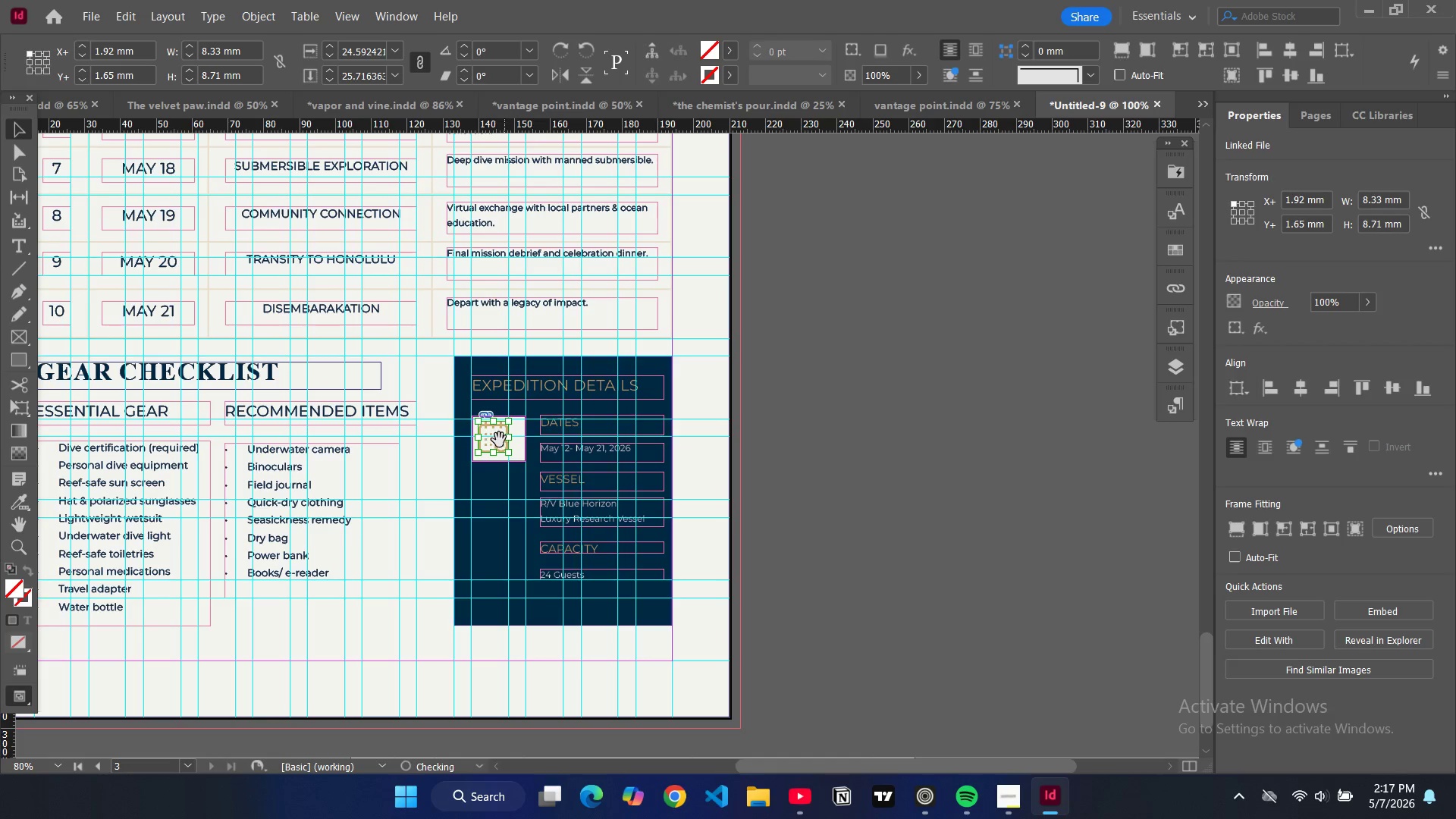 
left_click_drag(start_coordinate=[498, 440], to_coordinate=[507, 442])
 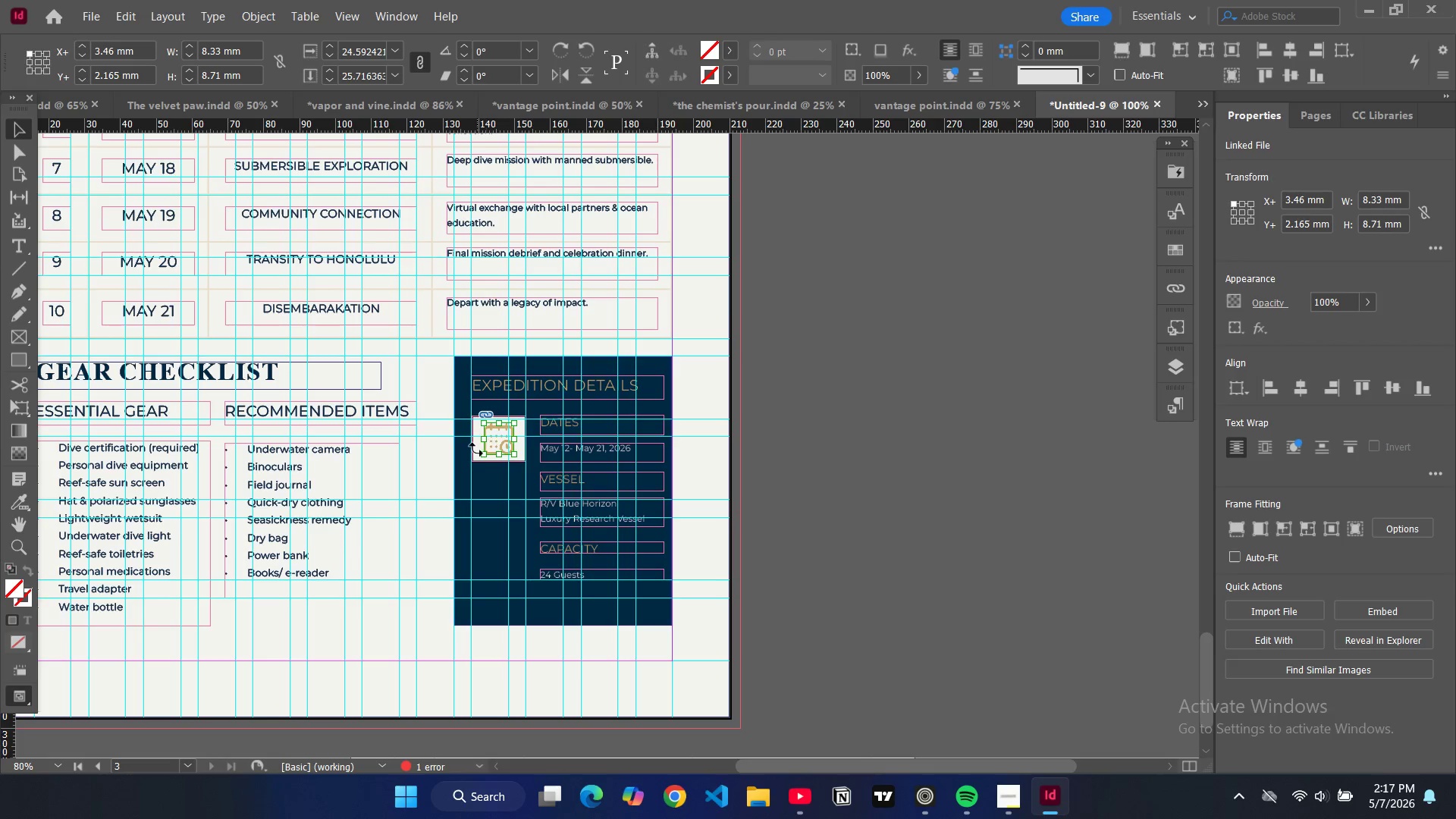 
left_click([470, 450])
 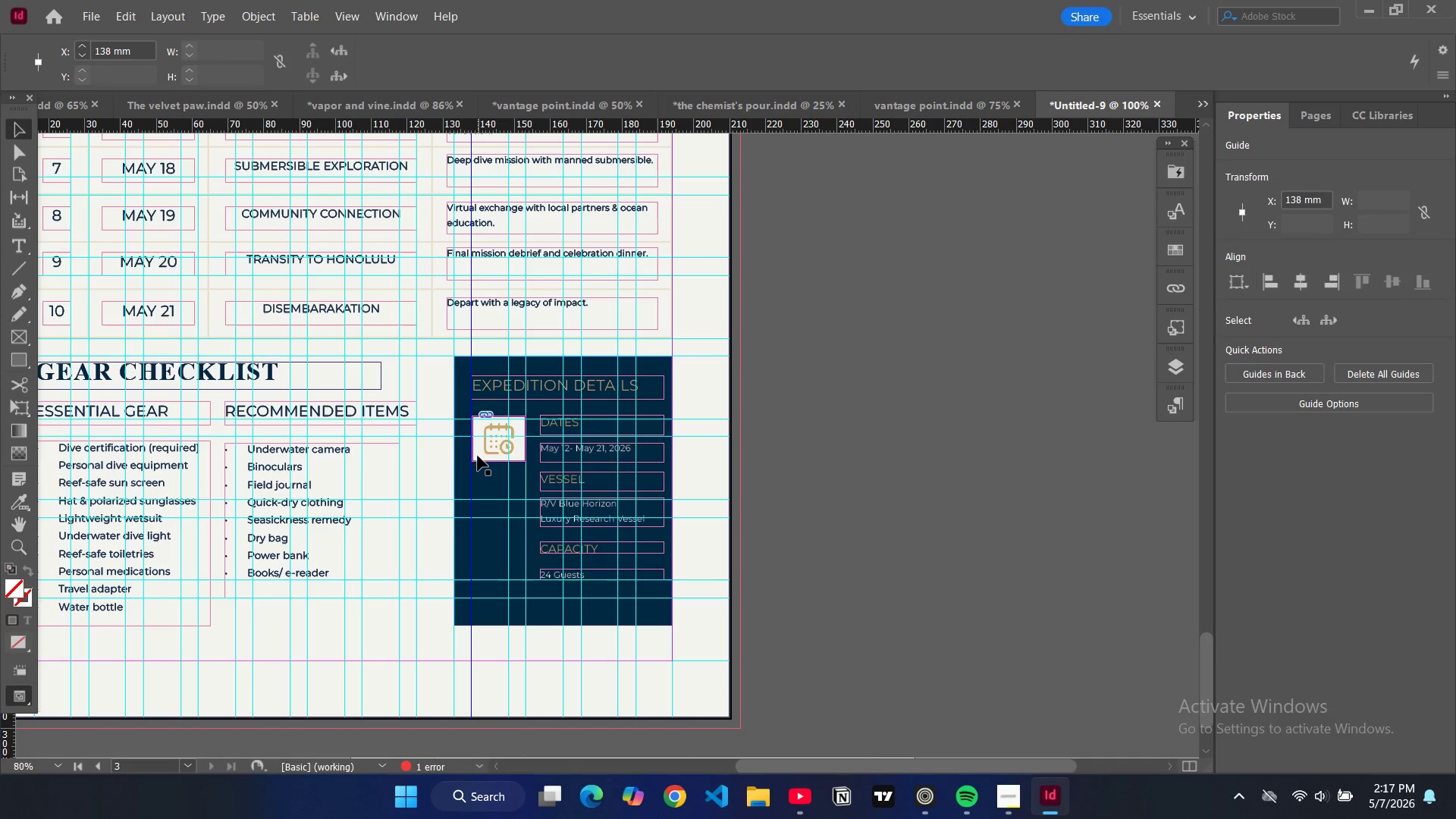 
left_click([478, 457])
 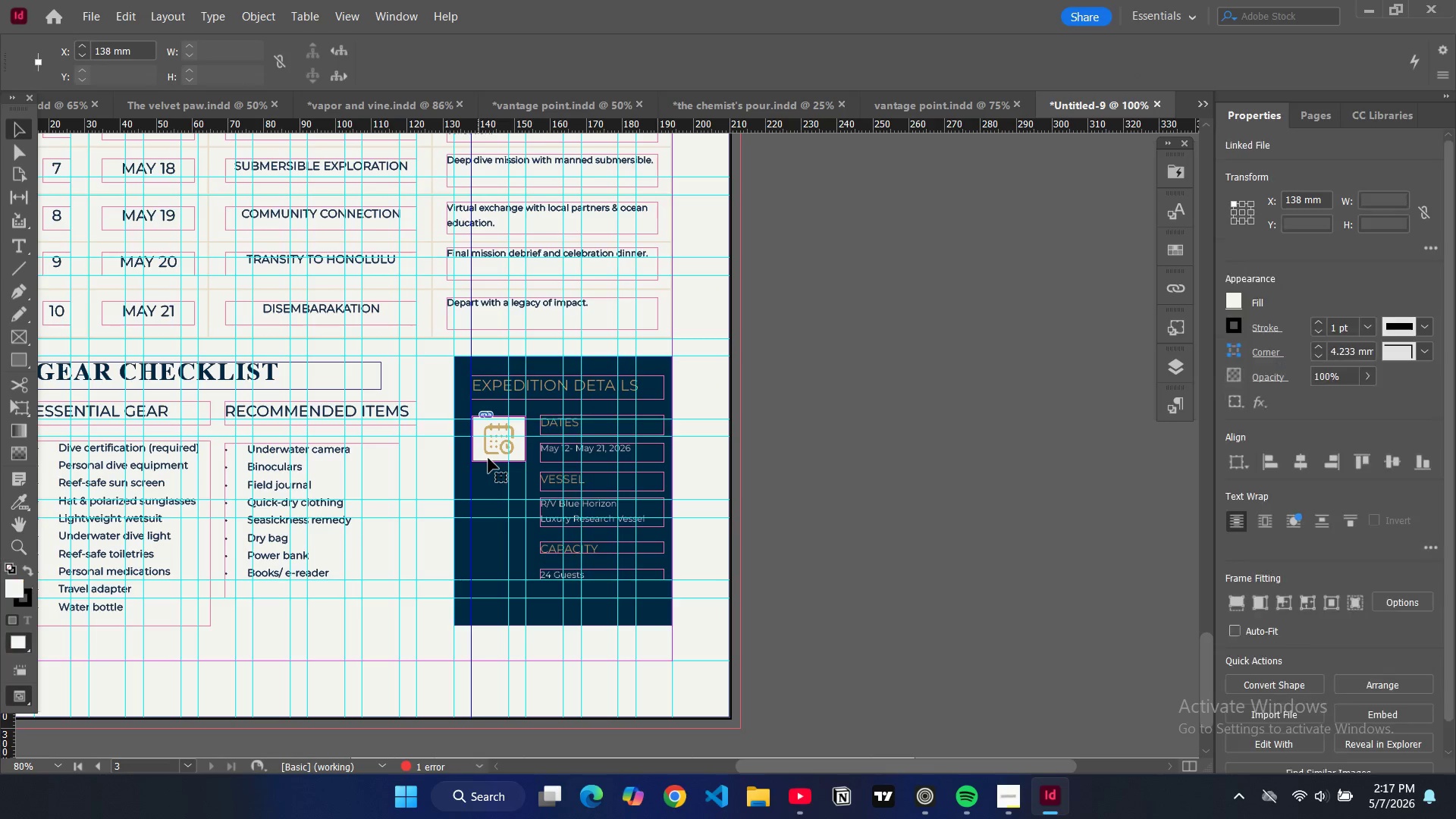 
left_click([488, 458])
 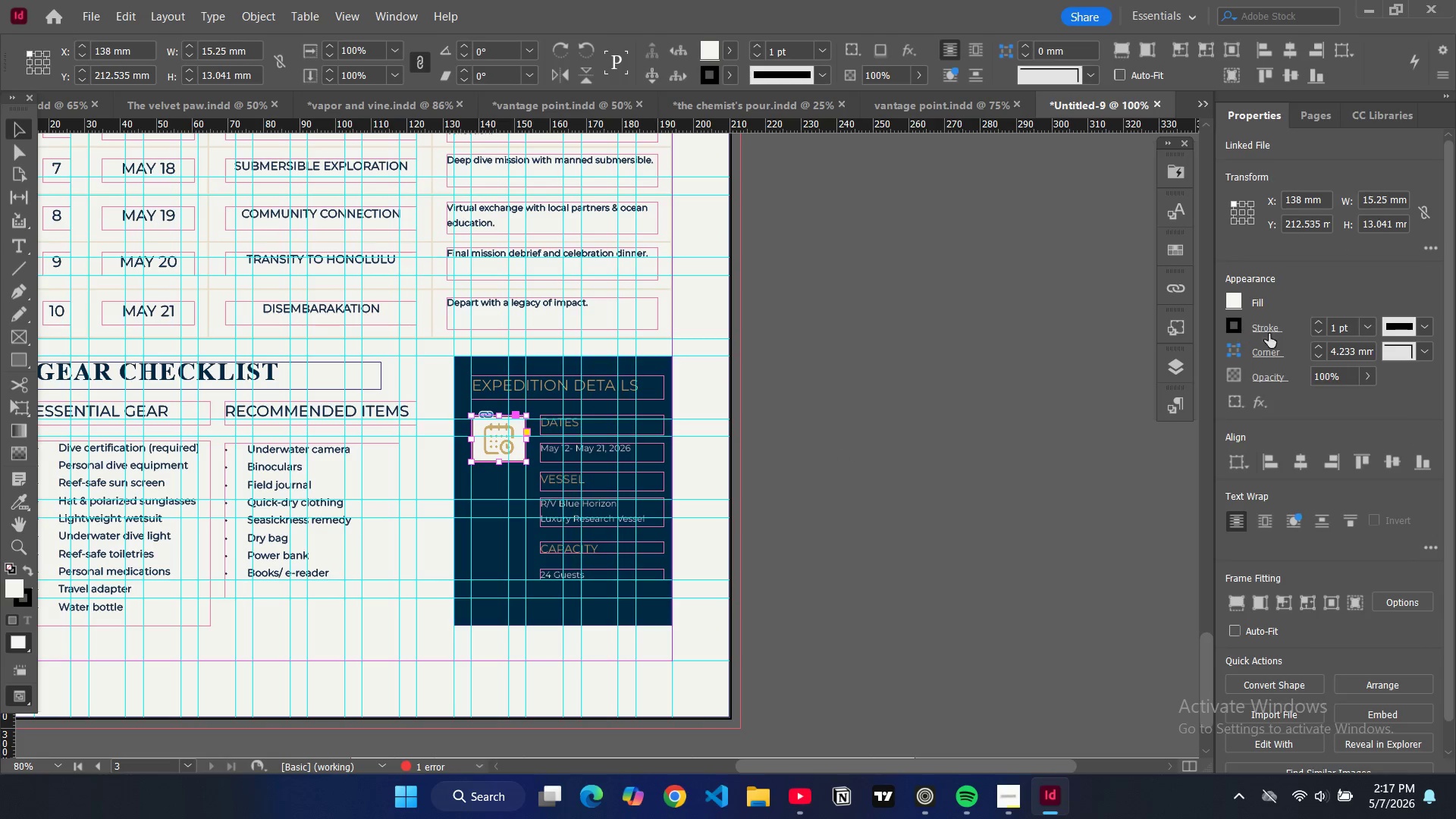 
left_click([1319, 331])
 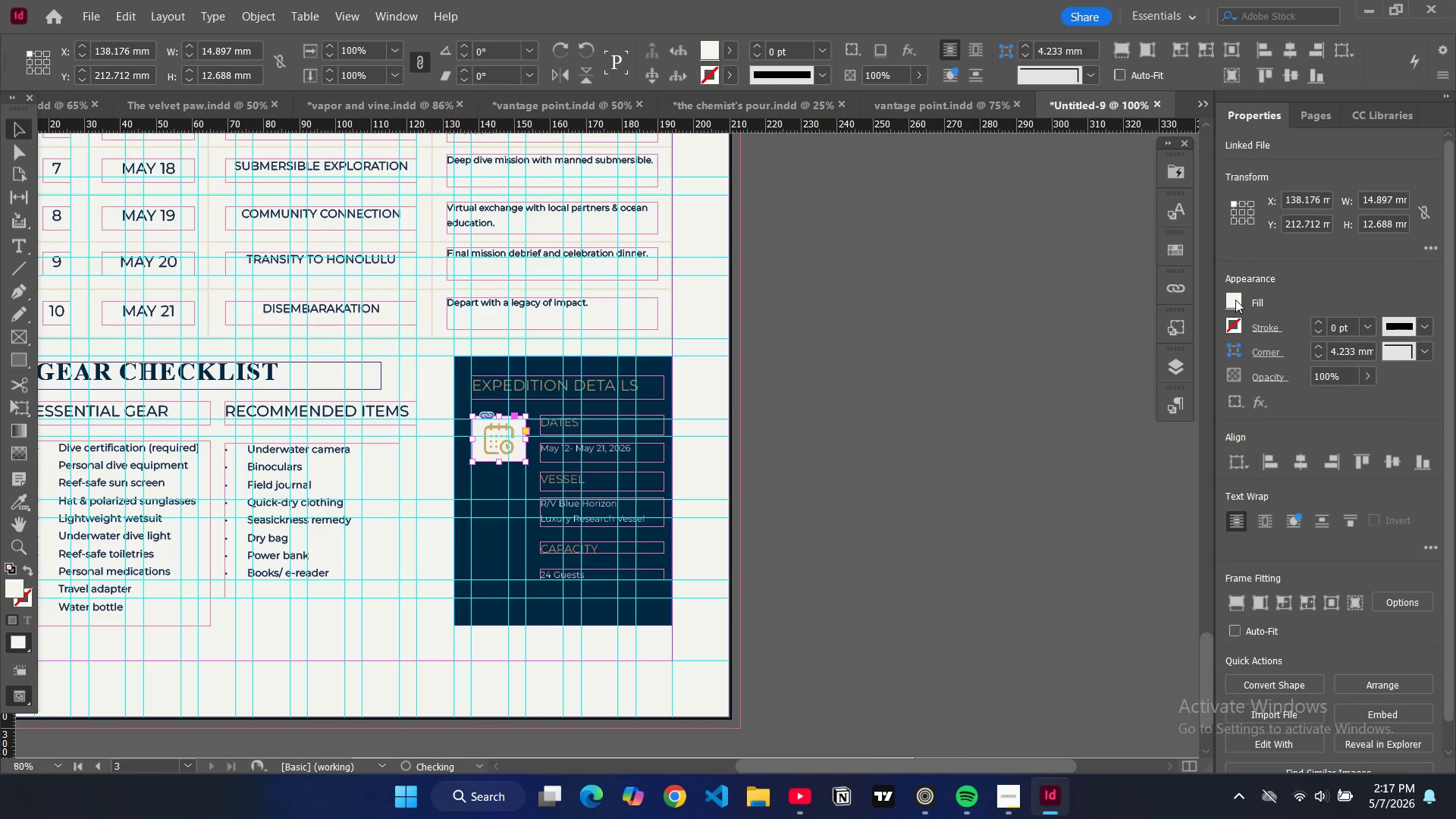 
left_click([1235, 300])
 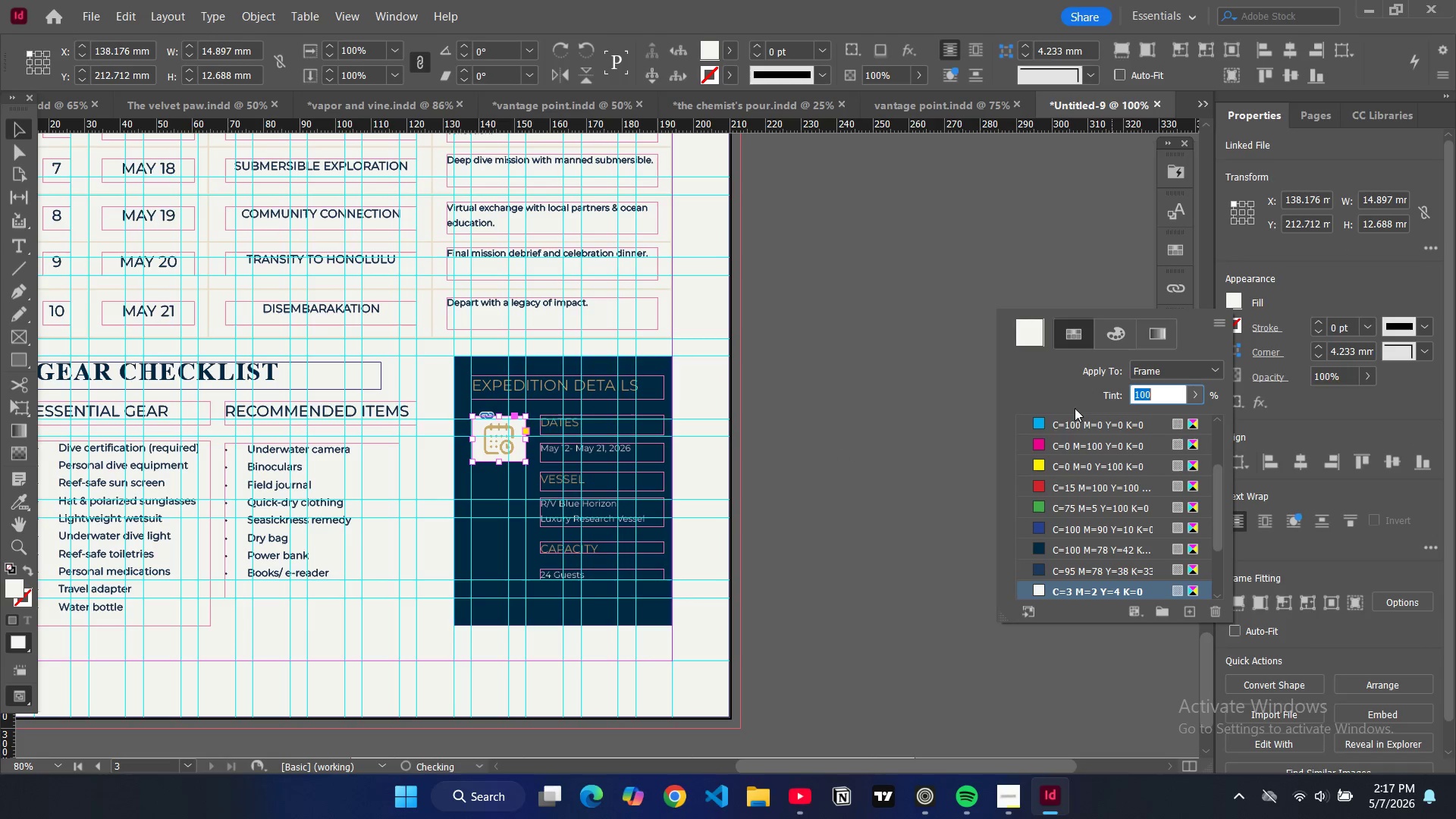 
scroll: coordinate [1030, 436], scroll_direction: up, amount: 8.0
 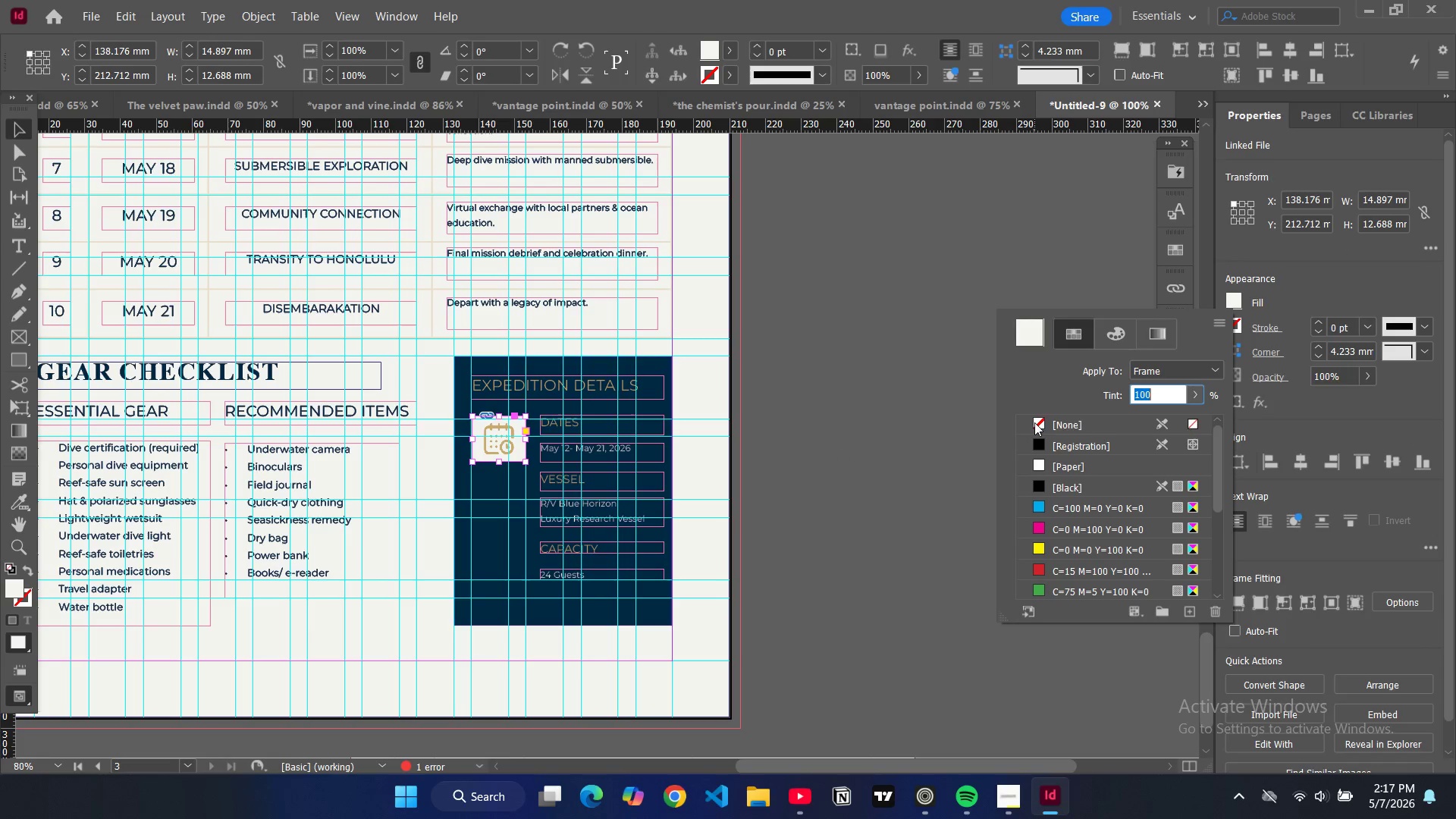 
left_click([1034, 422])
 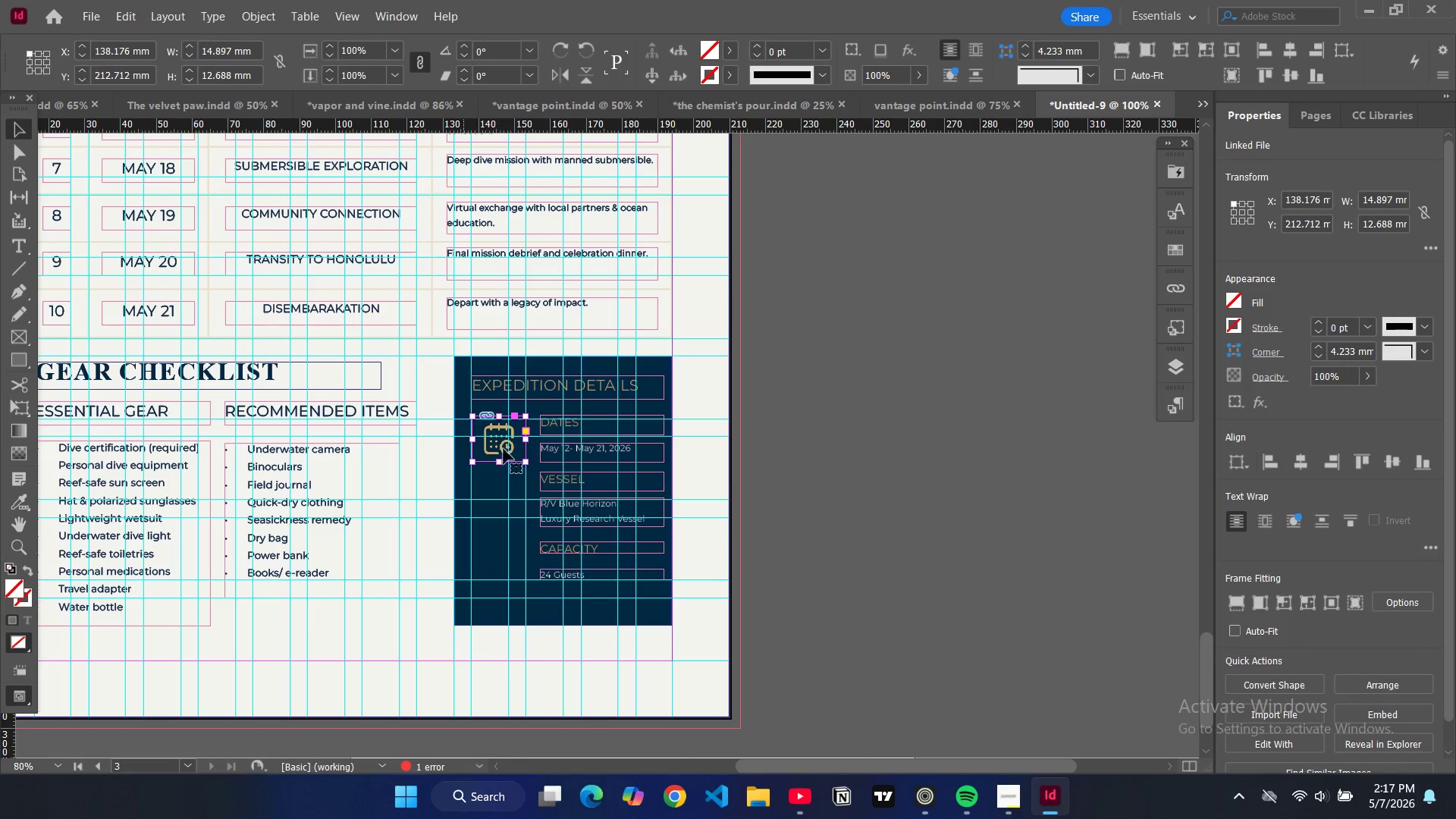 
key(Control+C)
 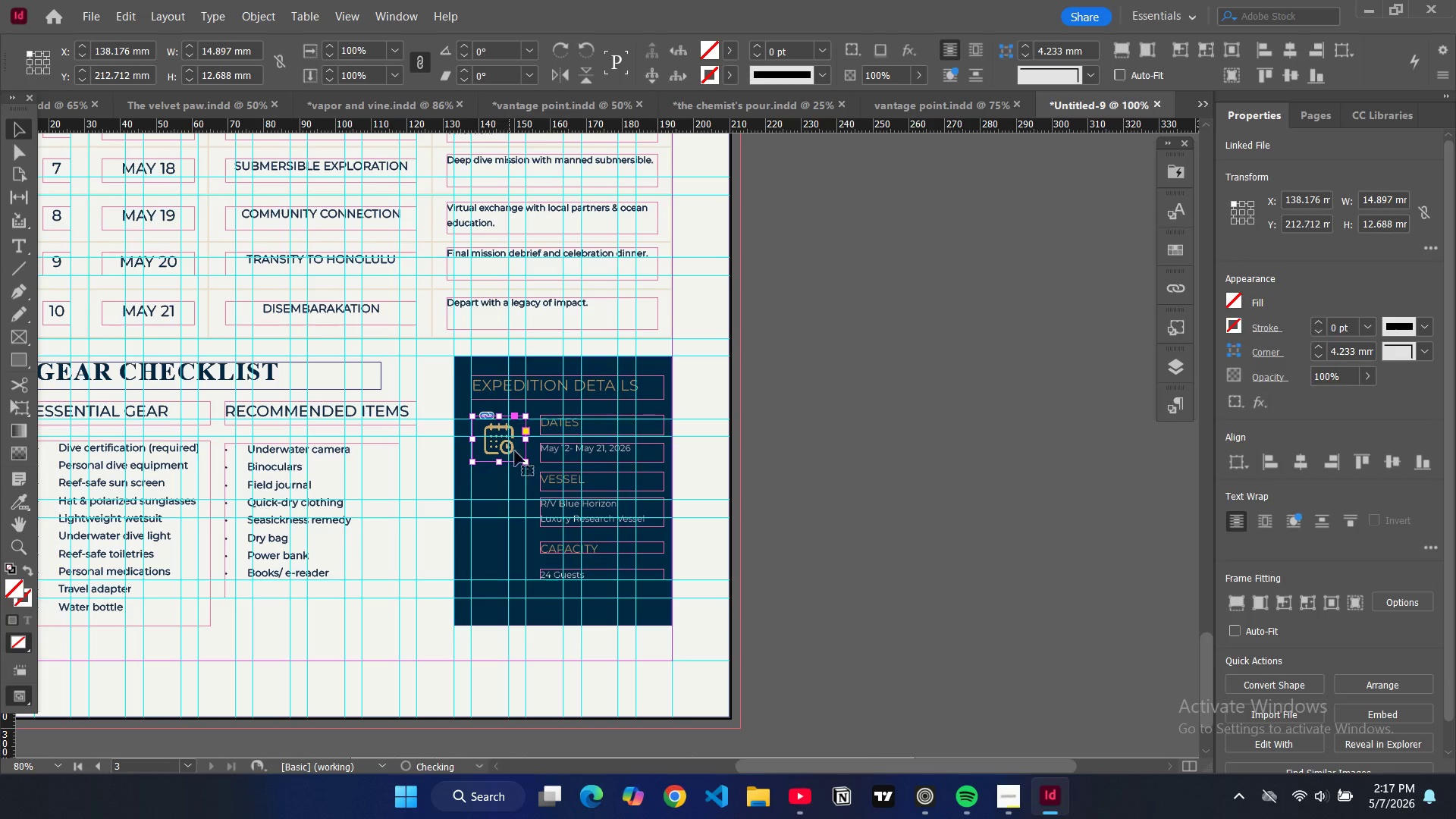 
key(Control+V)
 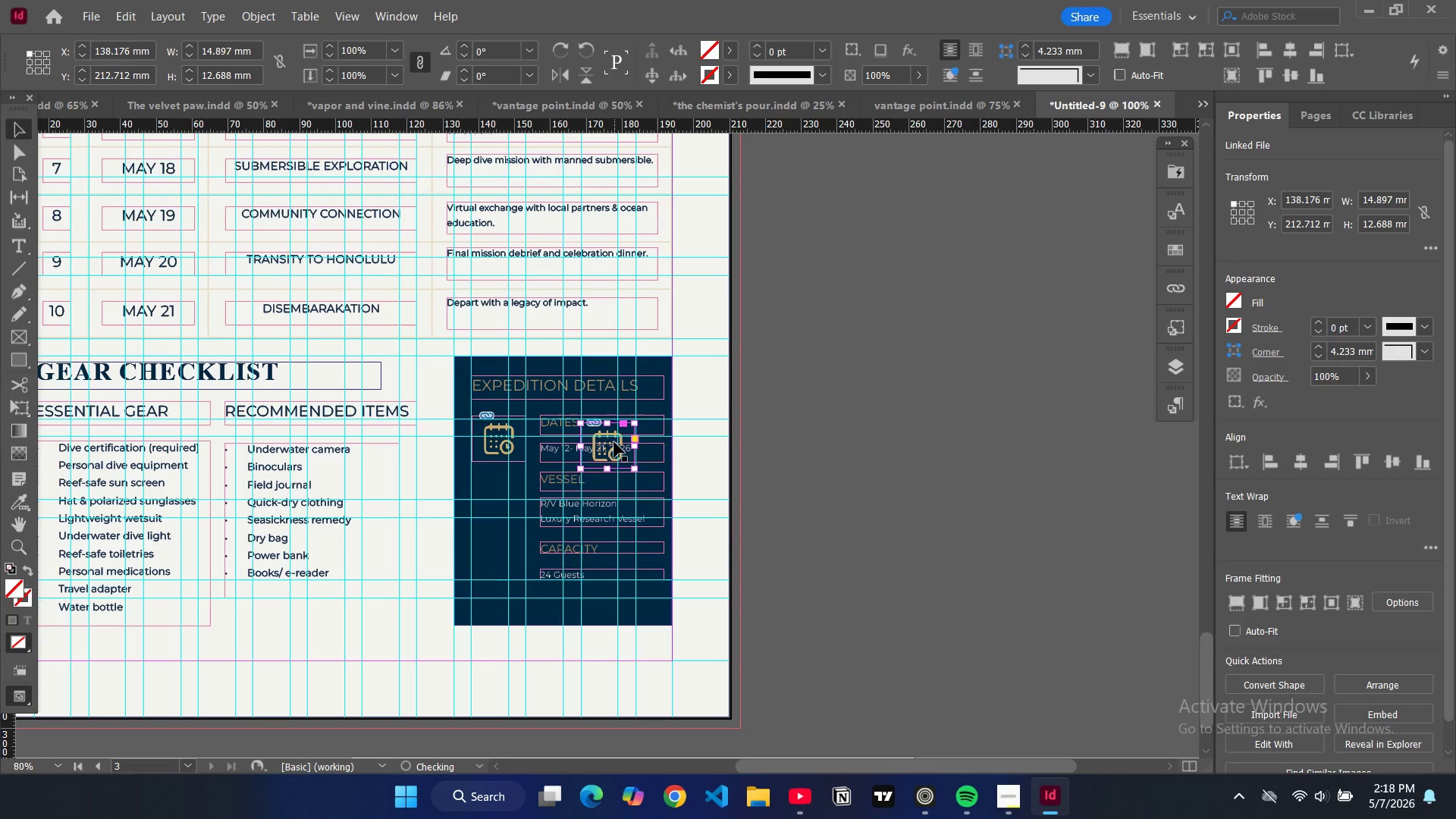 
left_click_drag(start_coordinate=[614, 442], to_coordinate=[506, 501])
 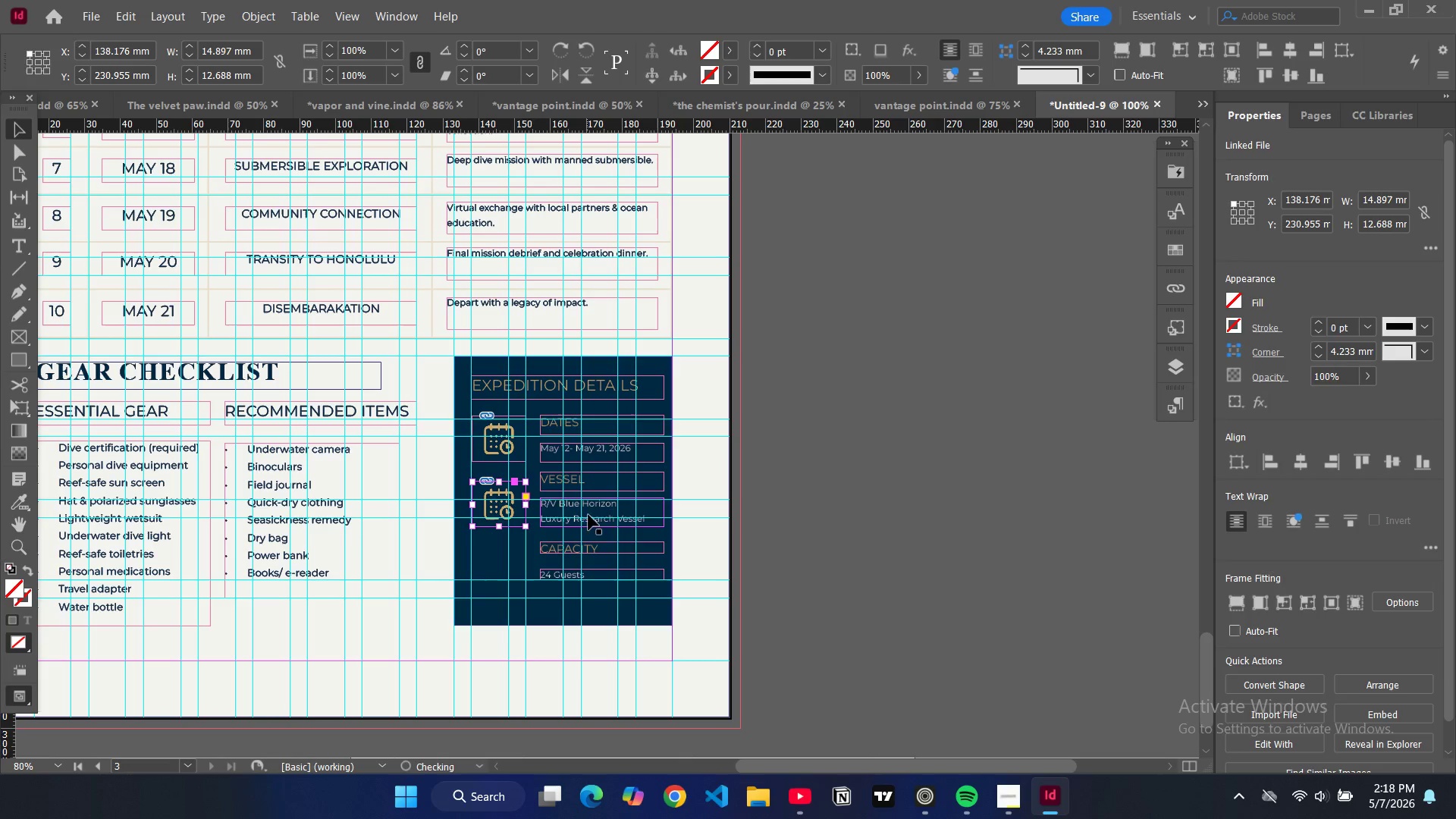 
key(Control+V)
 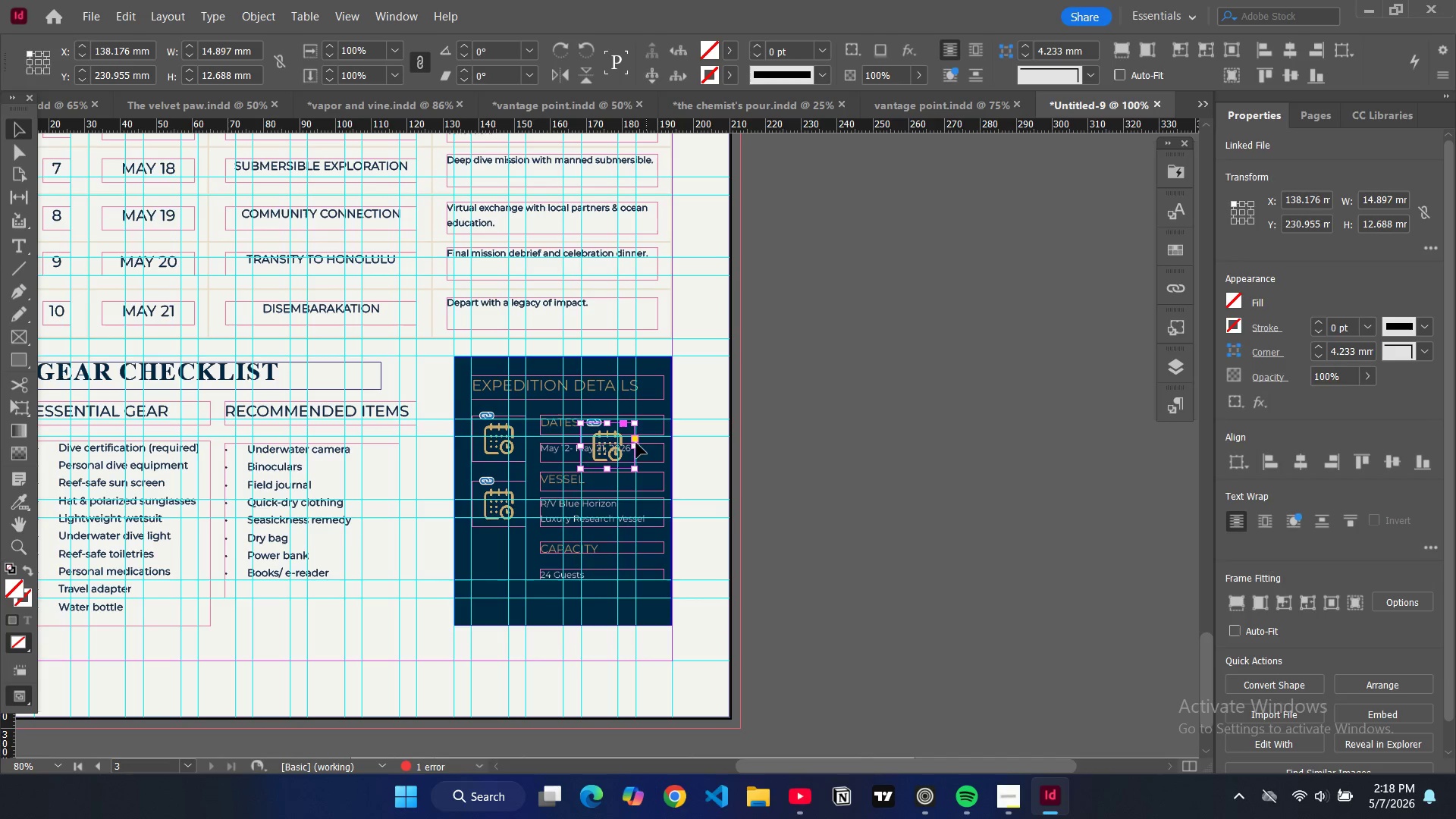 
left_click_drag(start_coordinate=[626, 442], to_coordinate=[519, 561])
 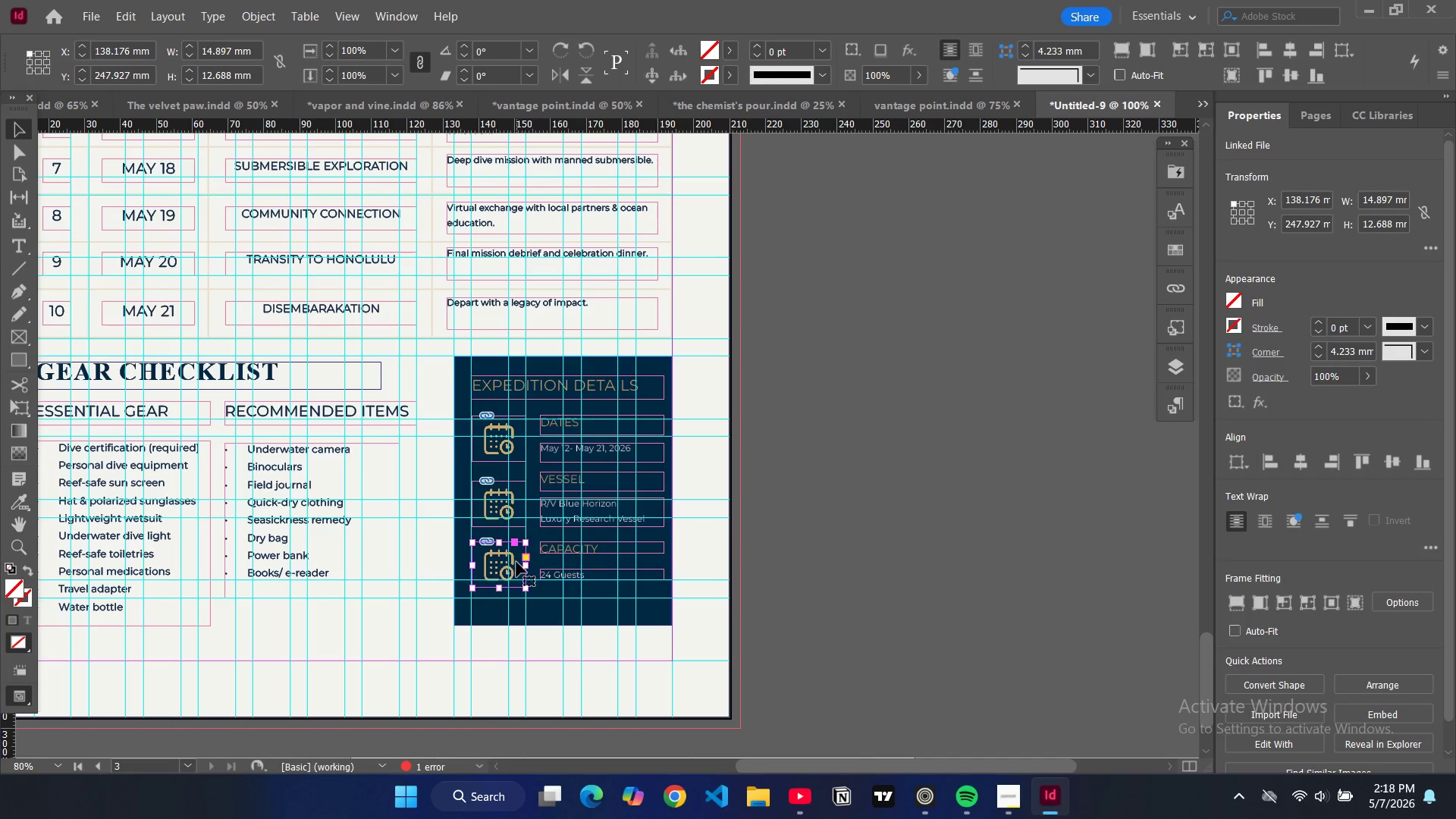 
left_click_drag(start_coordinate=[516, 562], to_coordinate=[515, 567])
 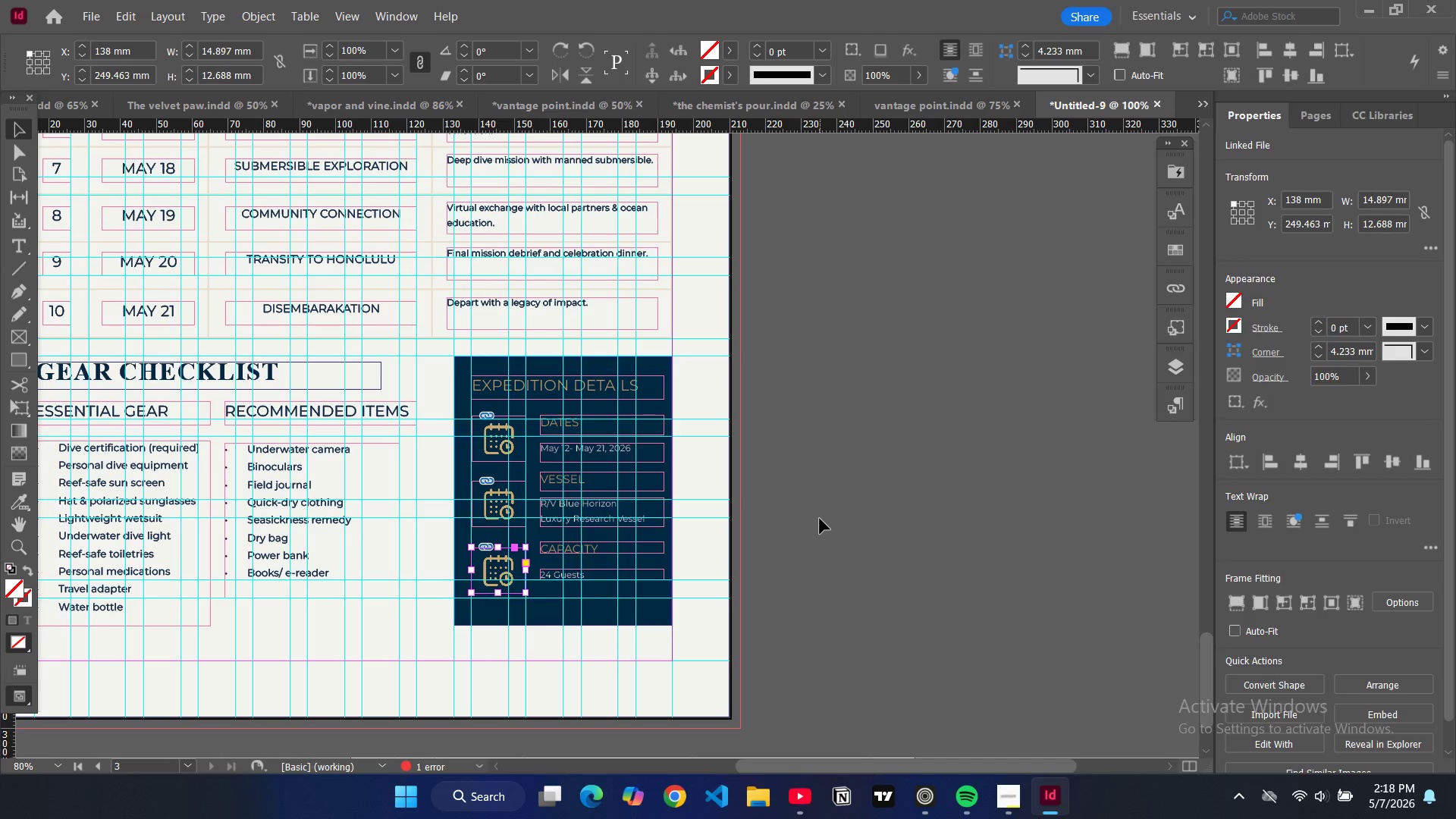 
hold_key(key=ControlLeft, duration=0.36)
 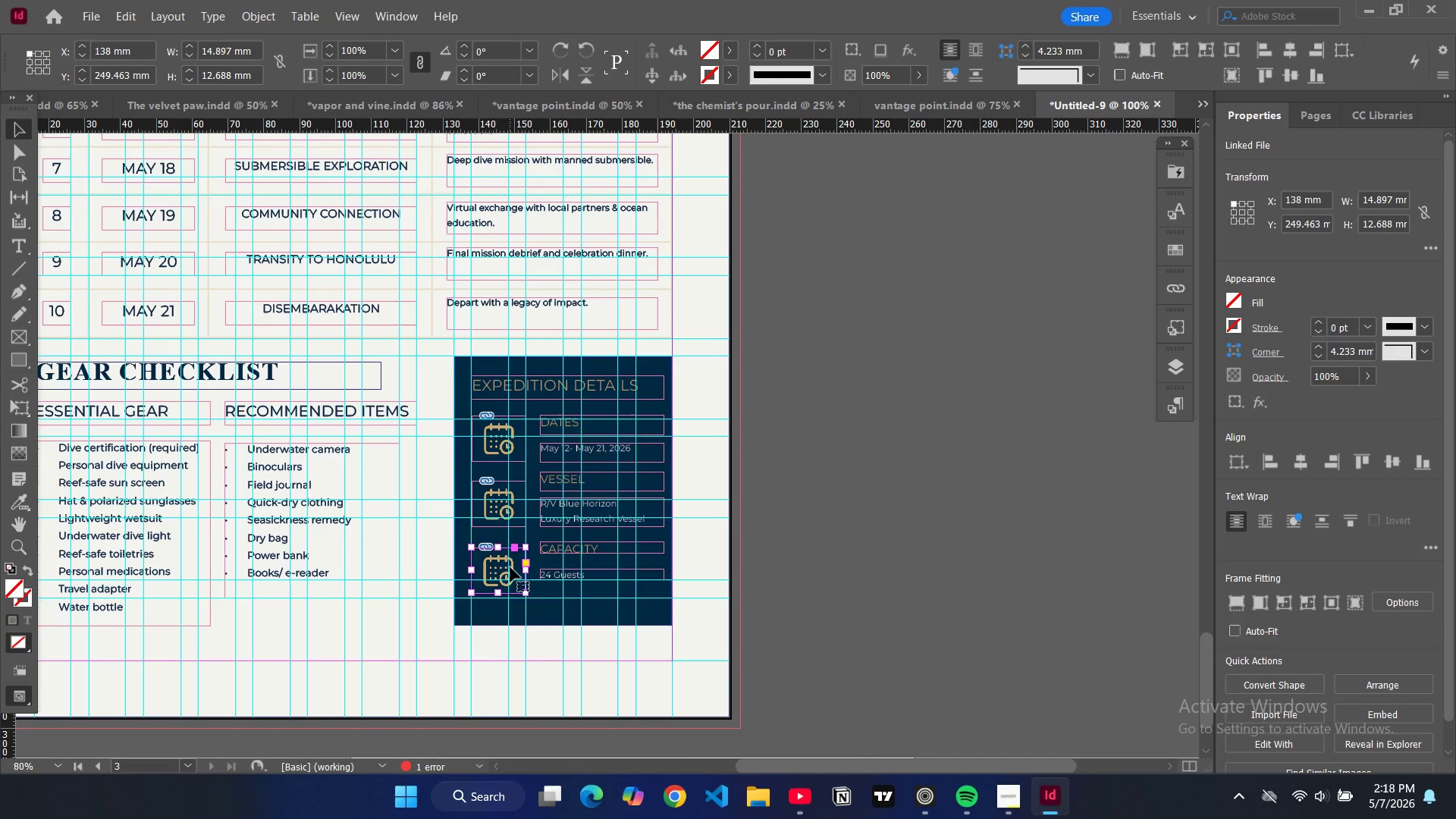 
key(Control+D)
 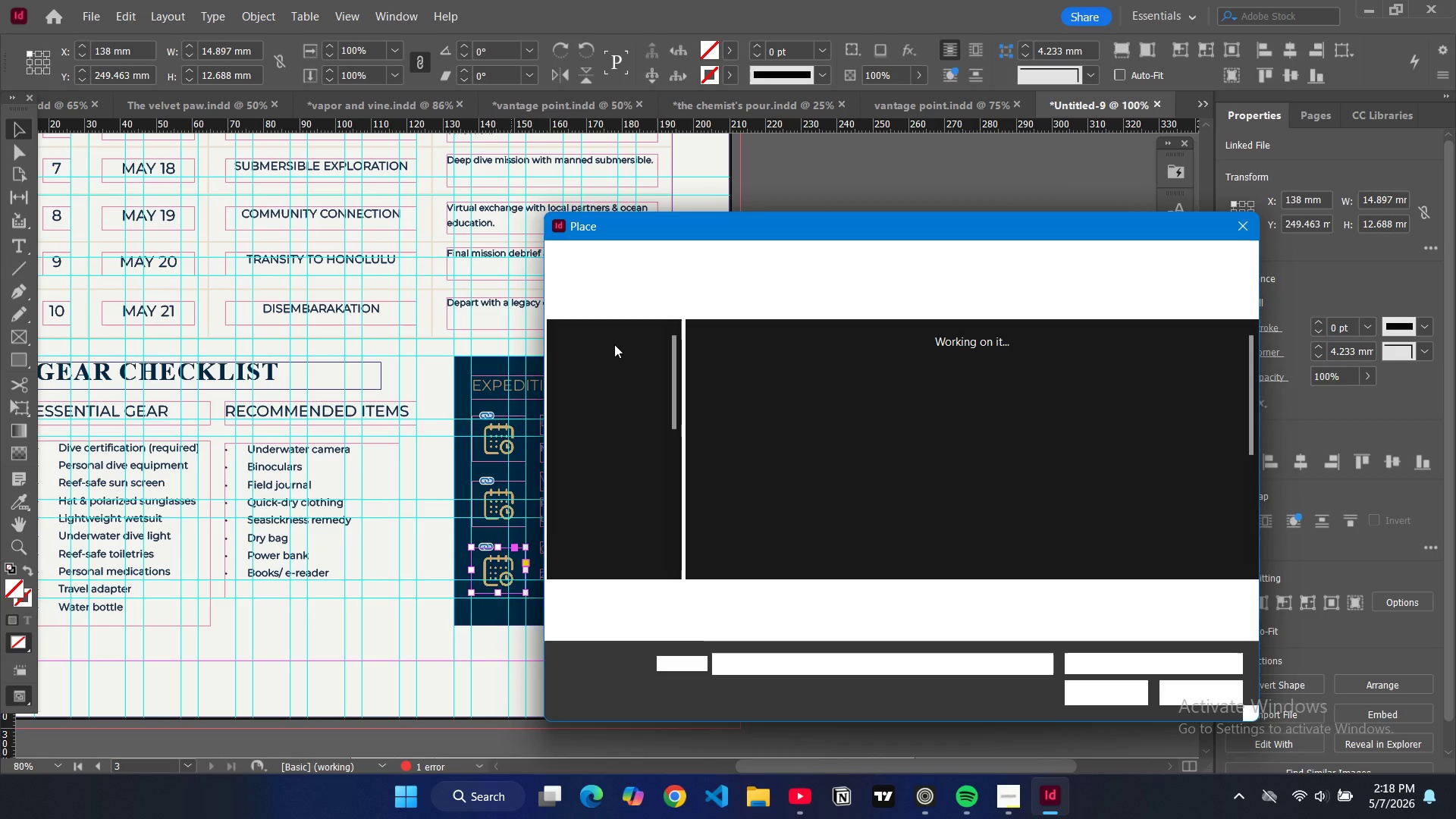 
mouse_move([610, 375])
 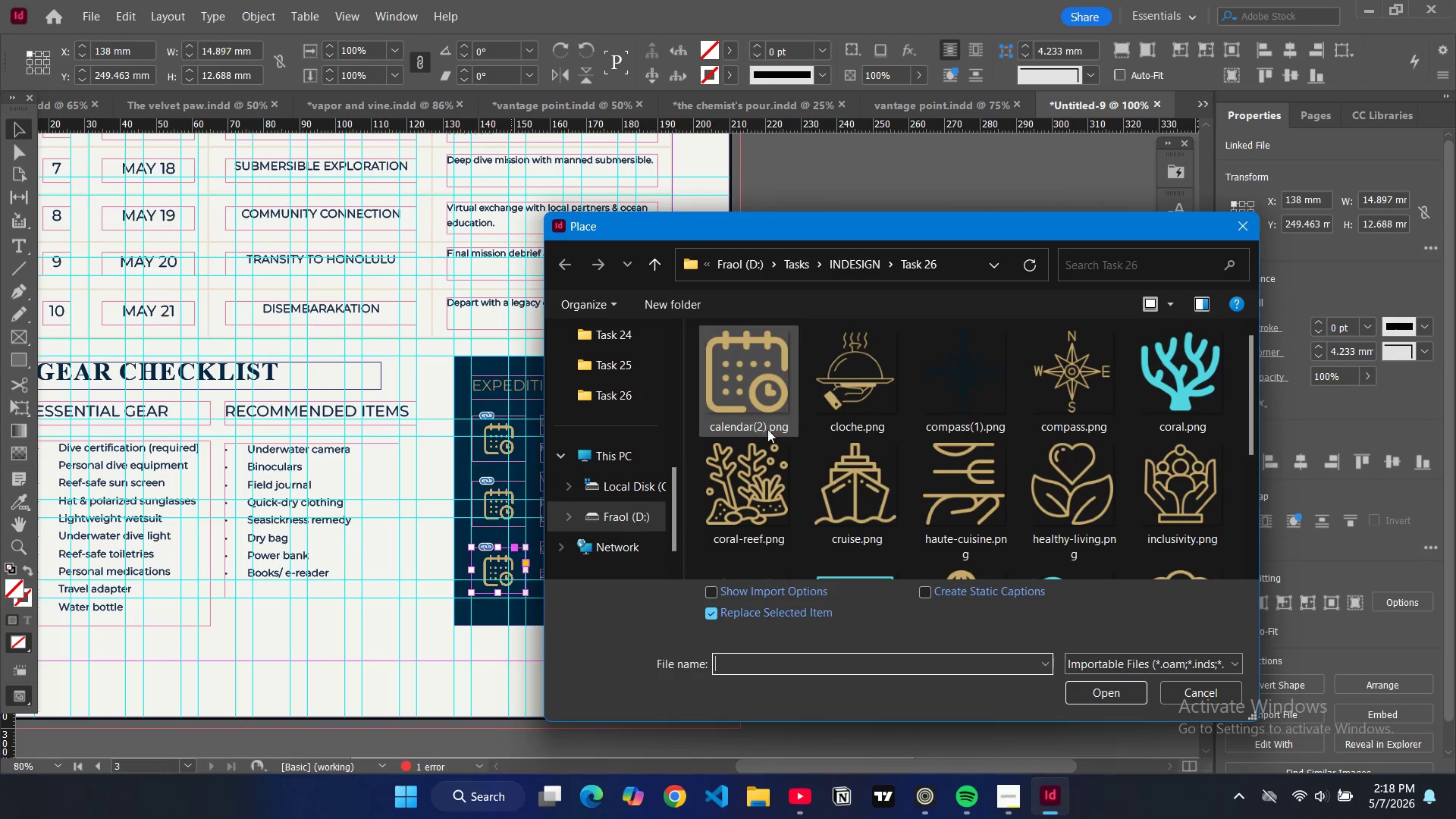 
left_click([875, 486])
 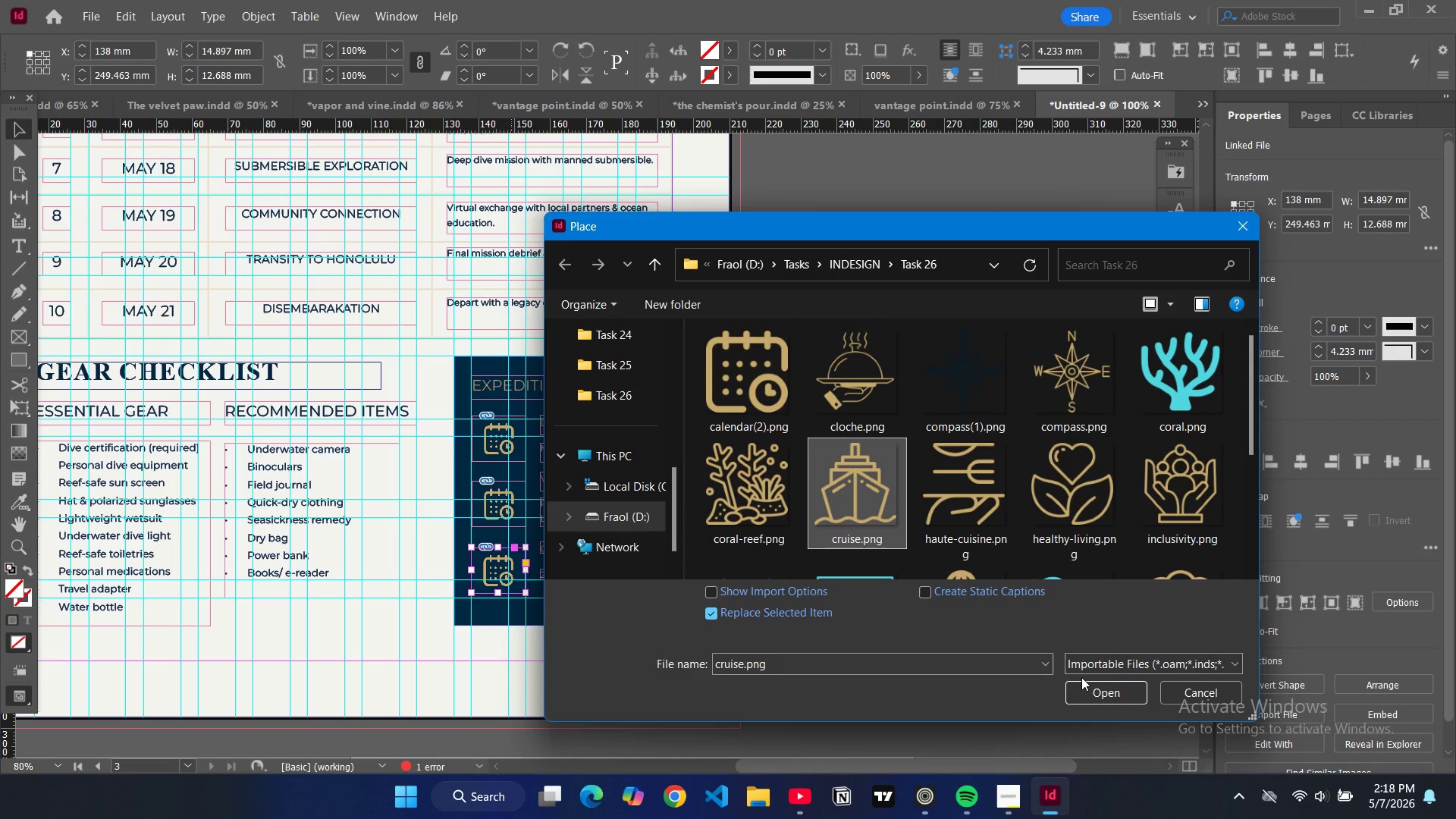 
left_click([1081, 677])
 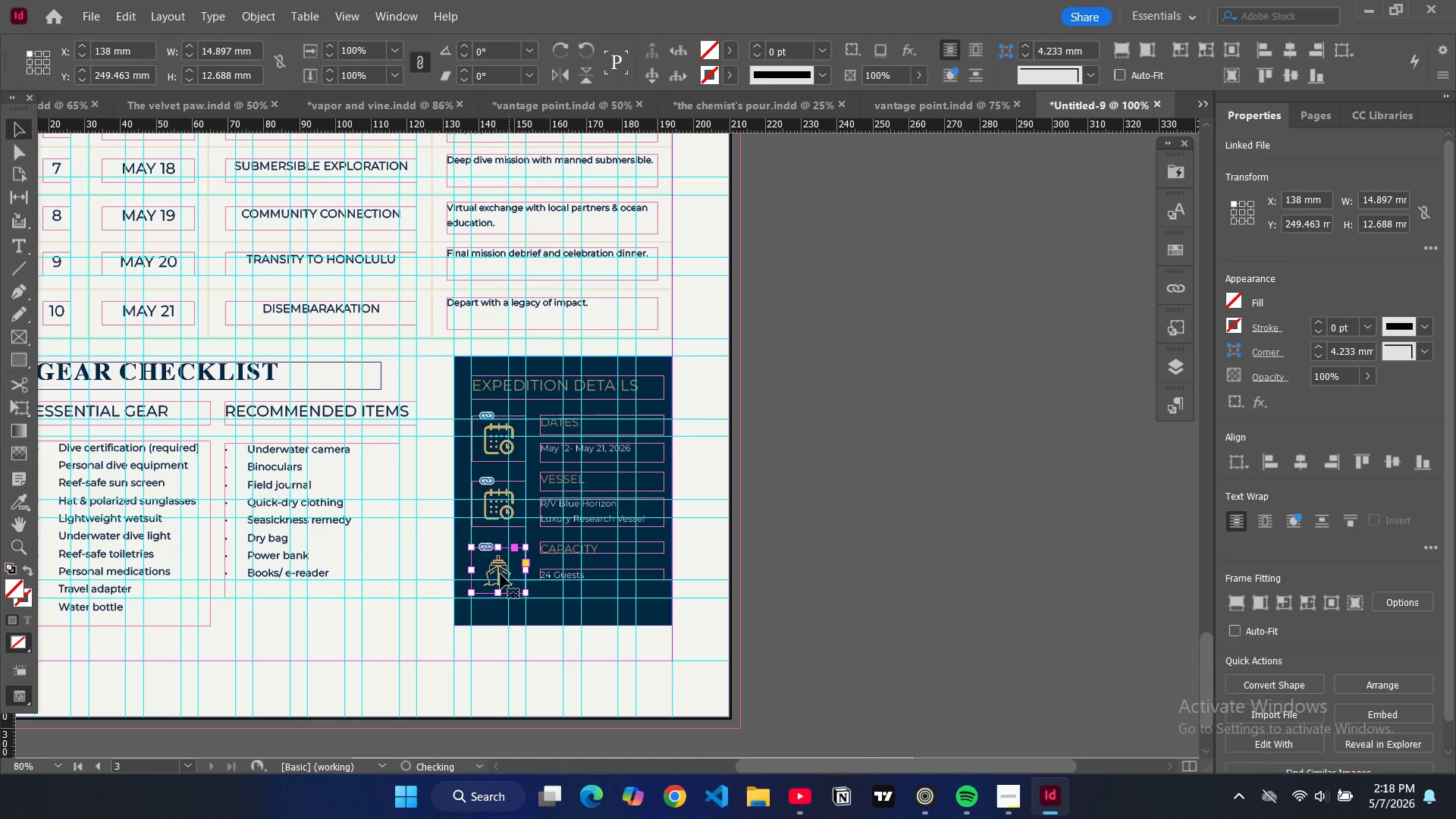 
key(Control+D)
 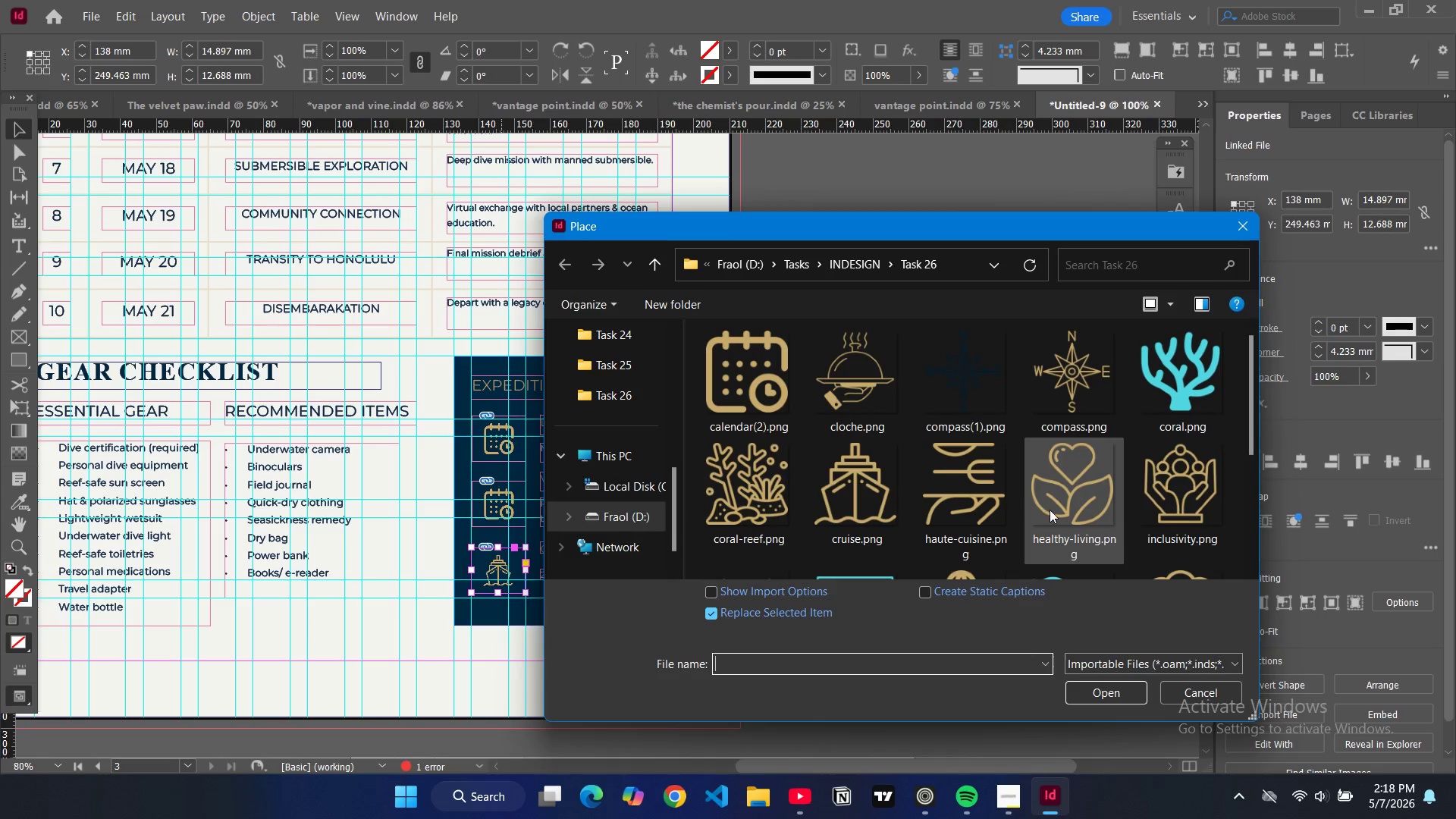 
scroll: coordinate [1050, 507], scroll_direction: down, amount: 3.0
 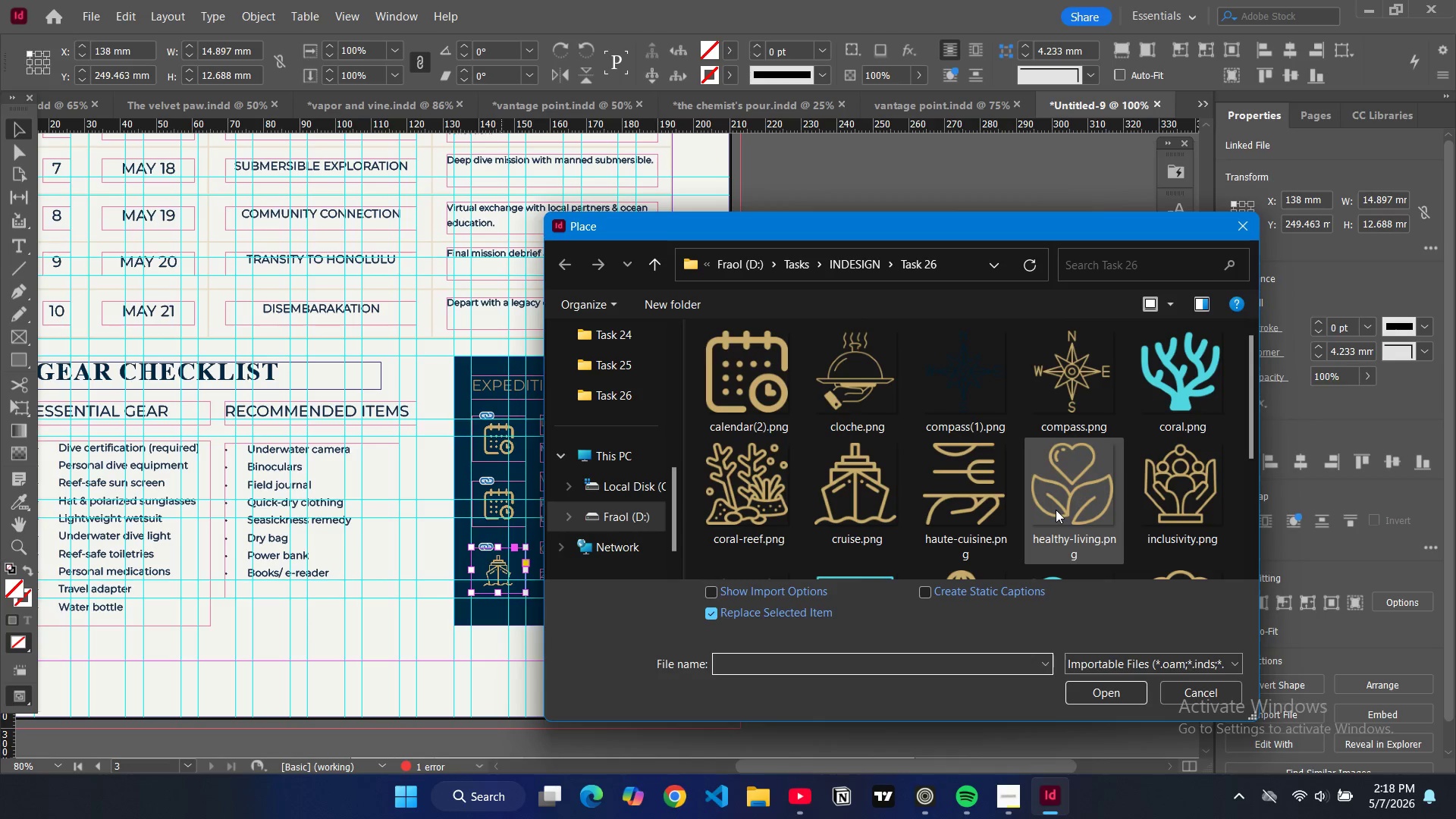 
scroll: coordinate [1056, 510], scroll_direction: up, amount: 2.0
 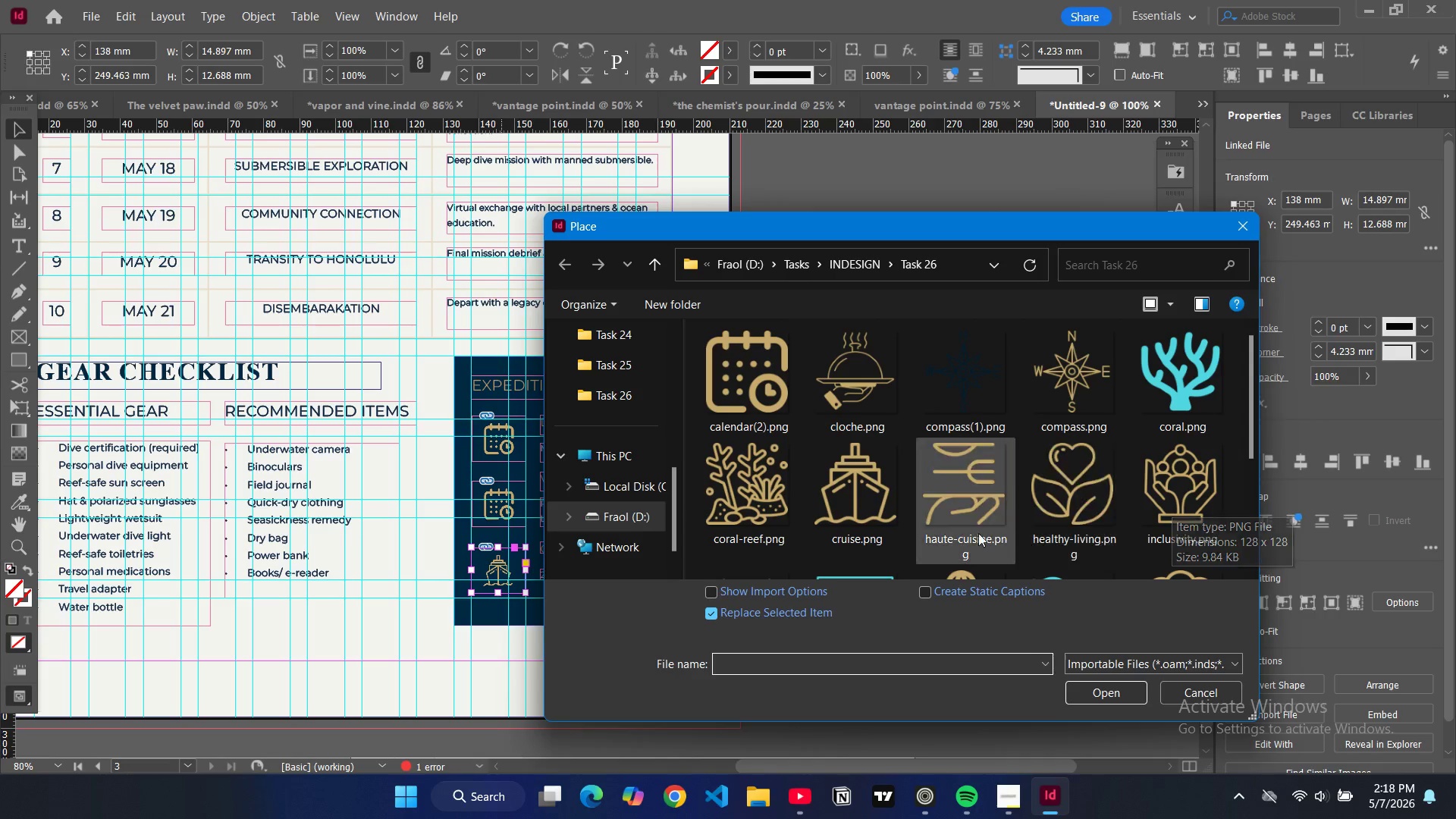 
scroll: coordinate [953, 516], scroll_direction: down, amount: 3.0
 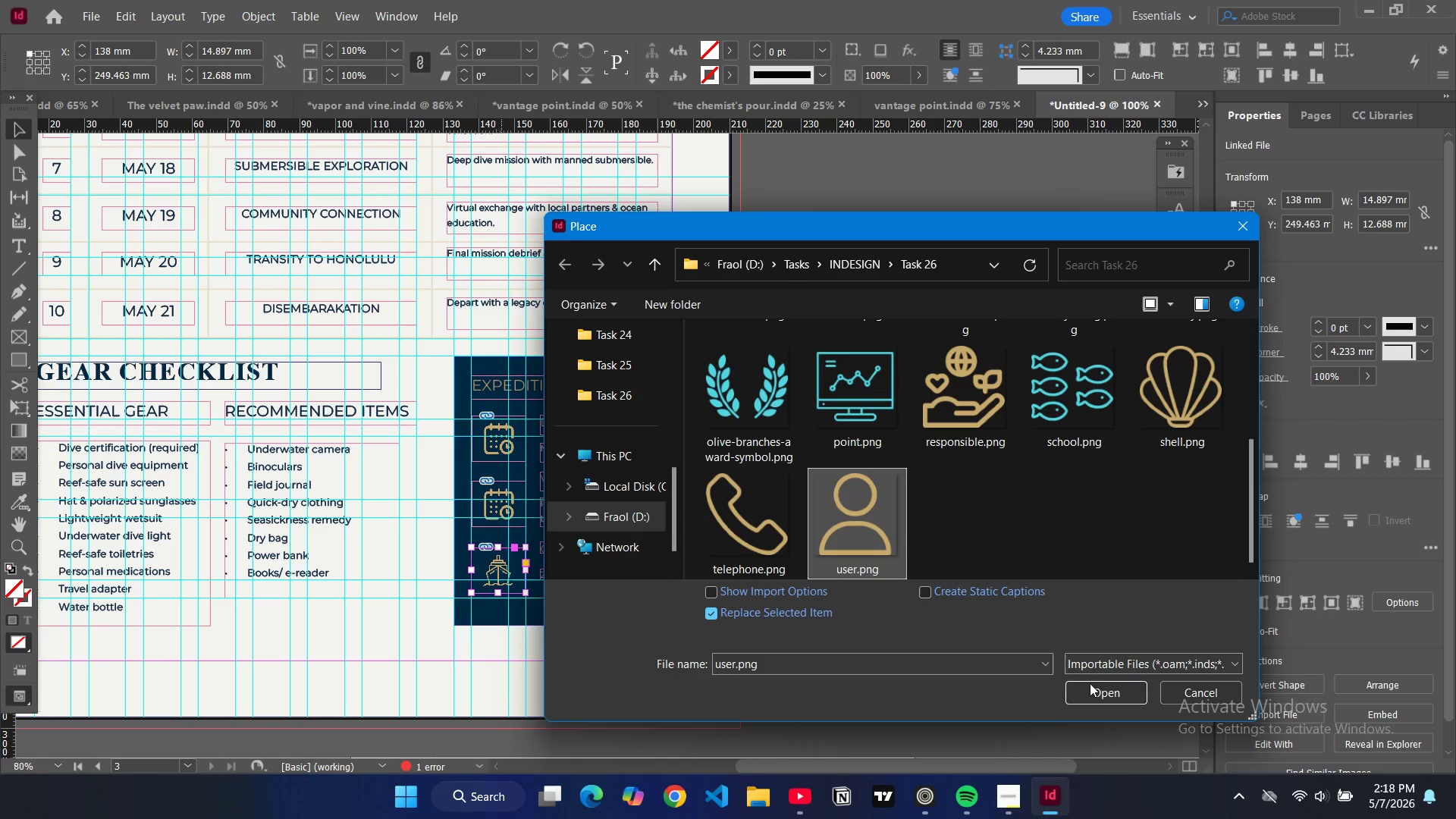 
left_click([1090, 689])
 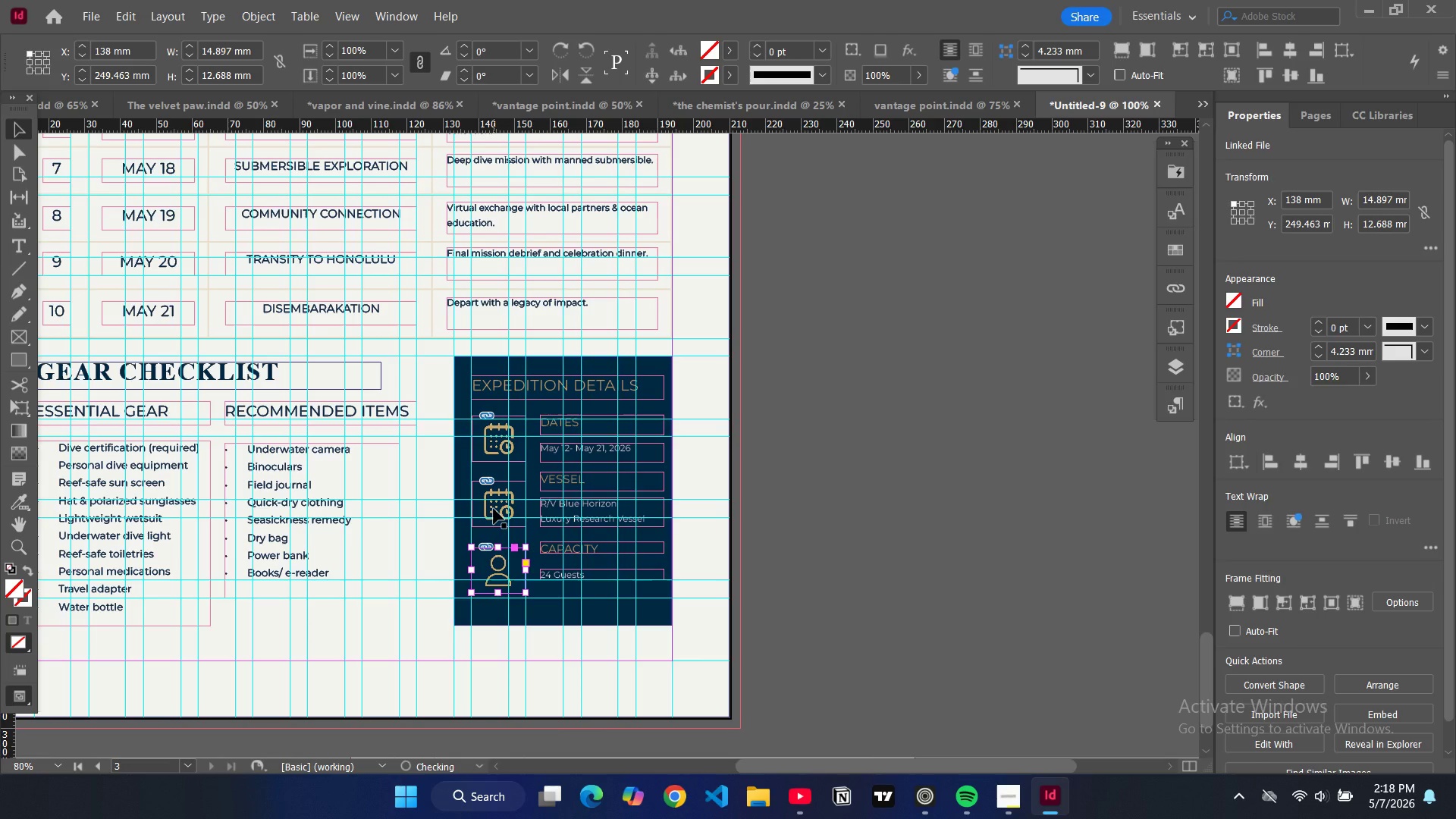 
left_click([494, 509])
 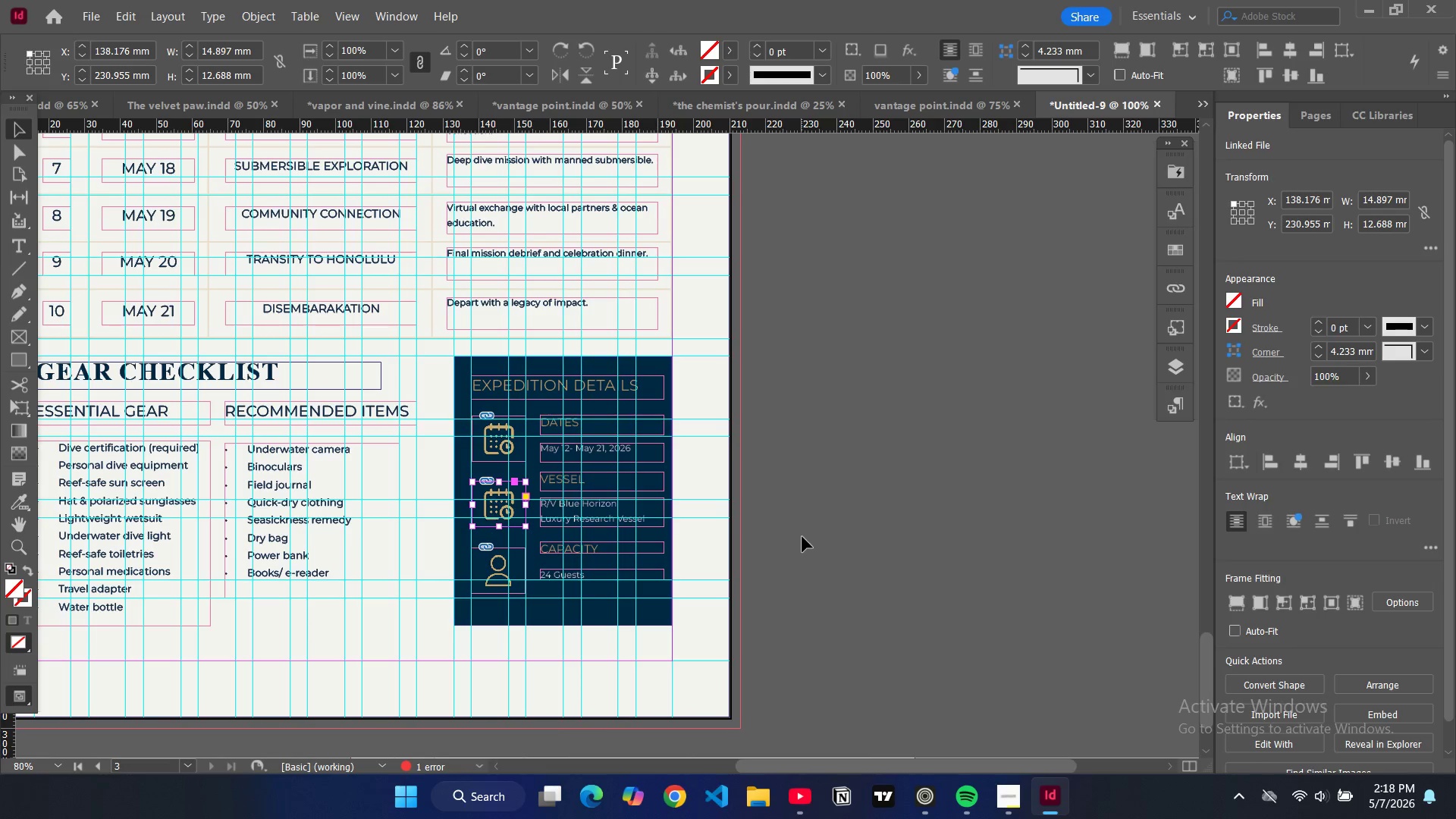 
key(Control+D)
 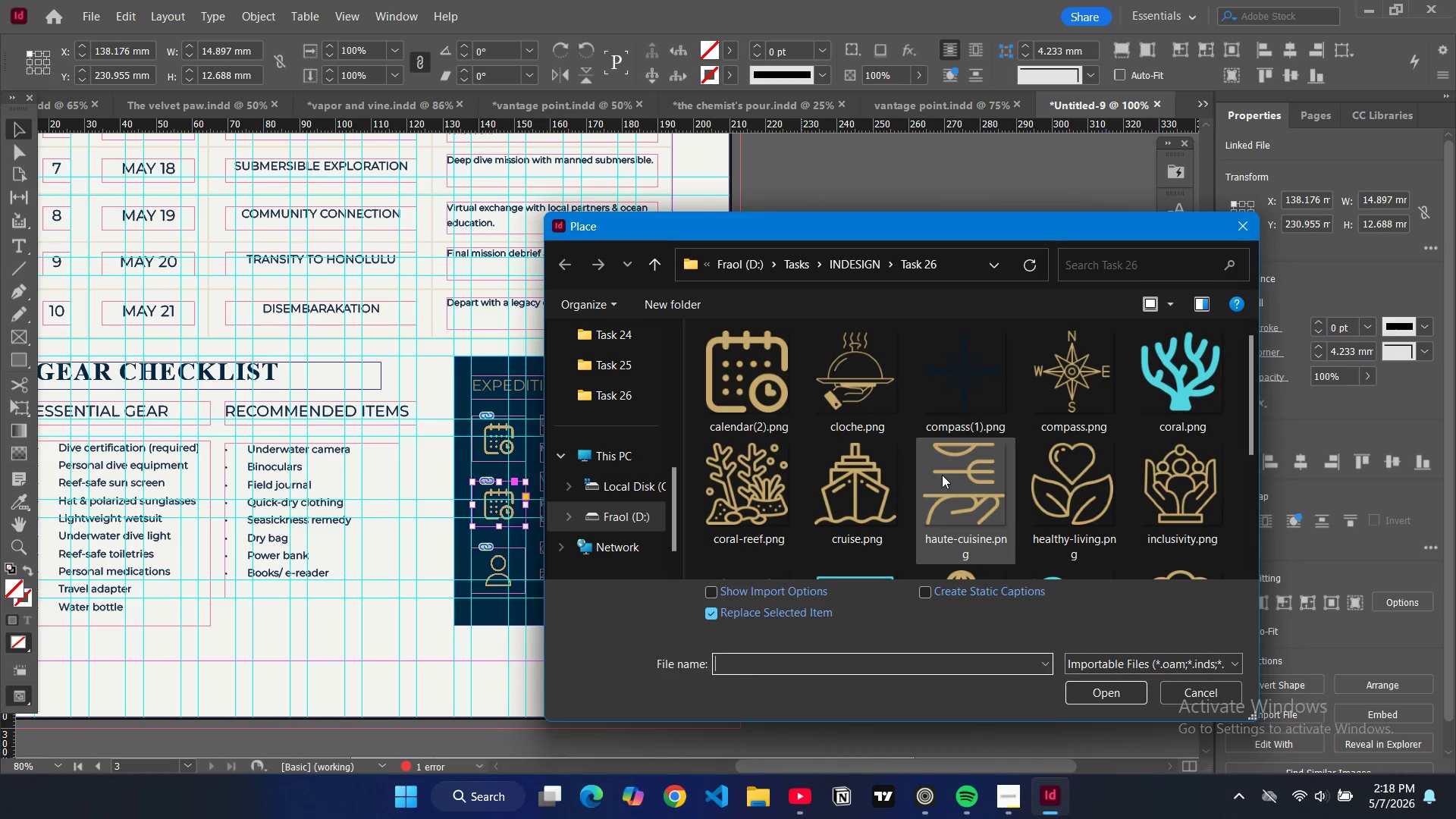 
left_click([866, 475])
 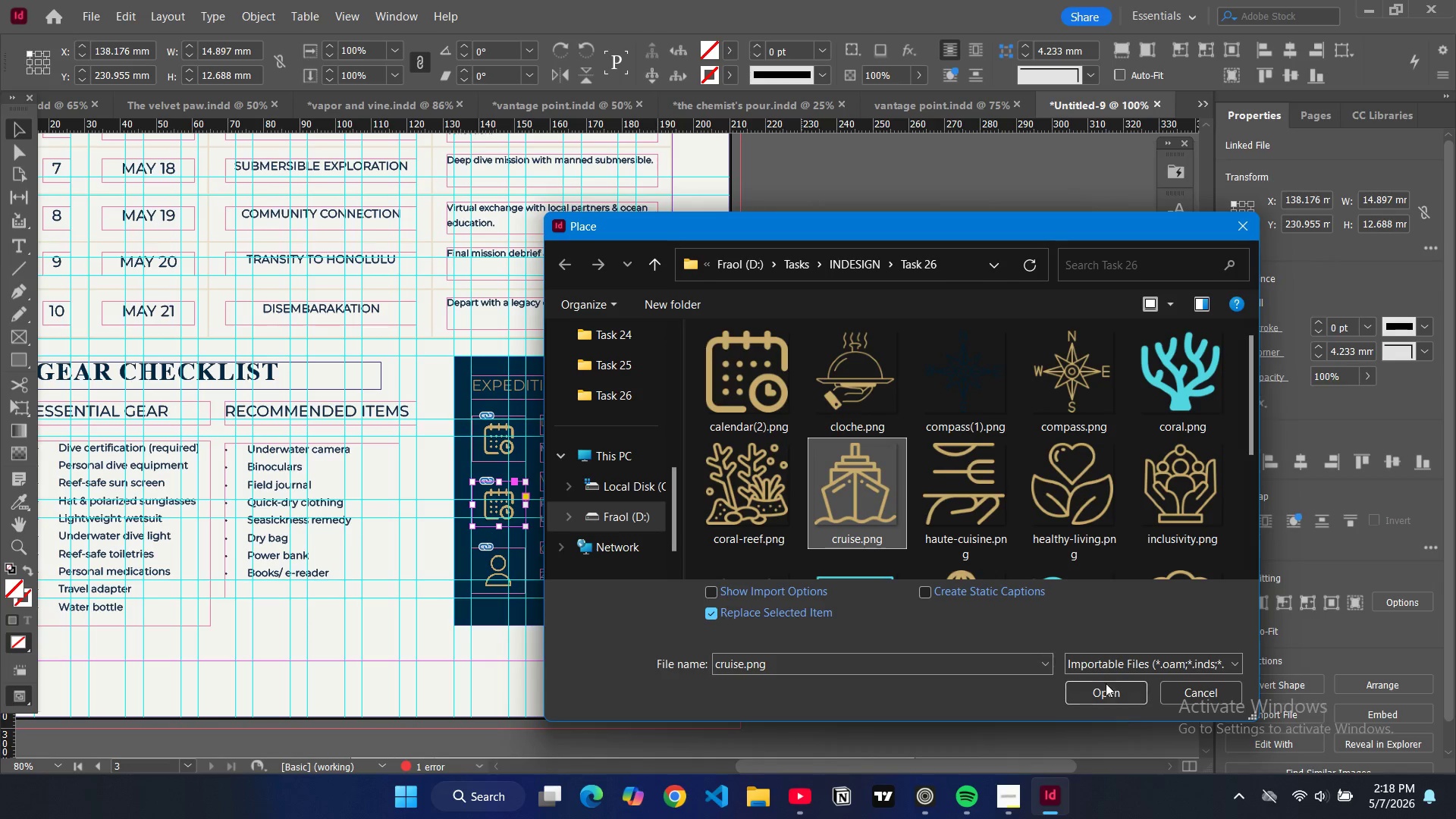 
left_click([1106, 683])
 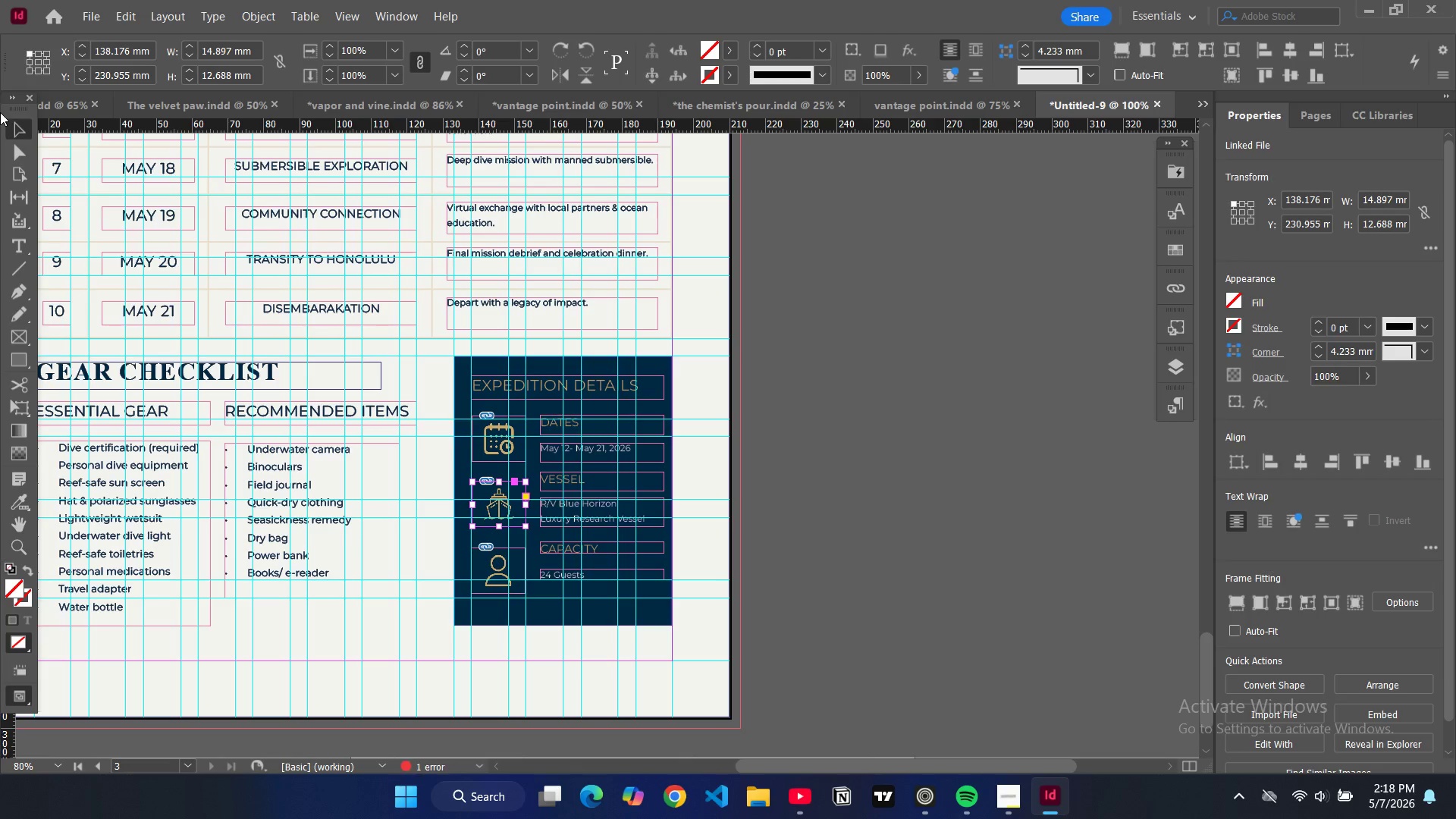 
left_click([11, 126])
 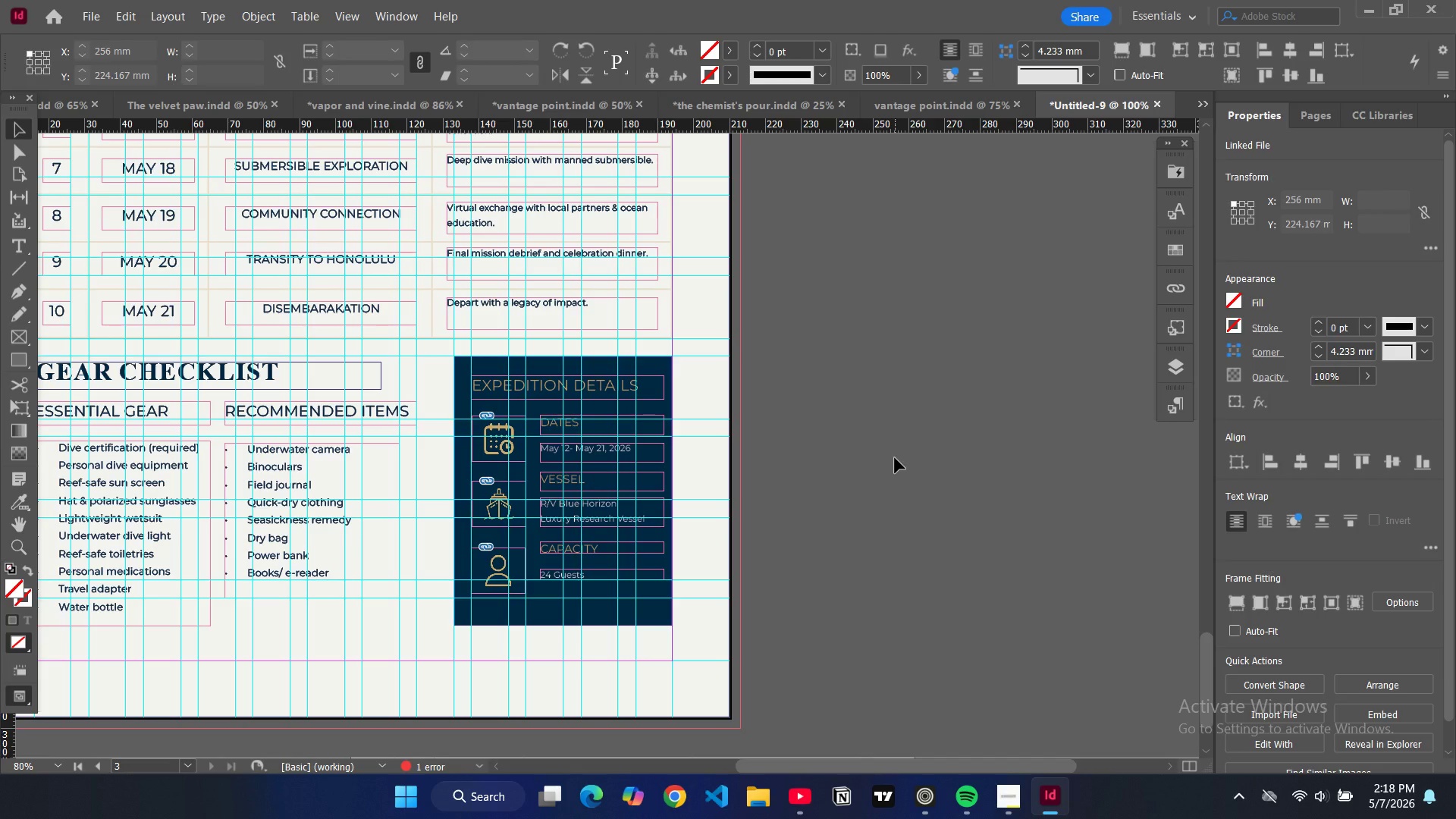 
key(W)
 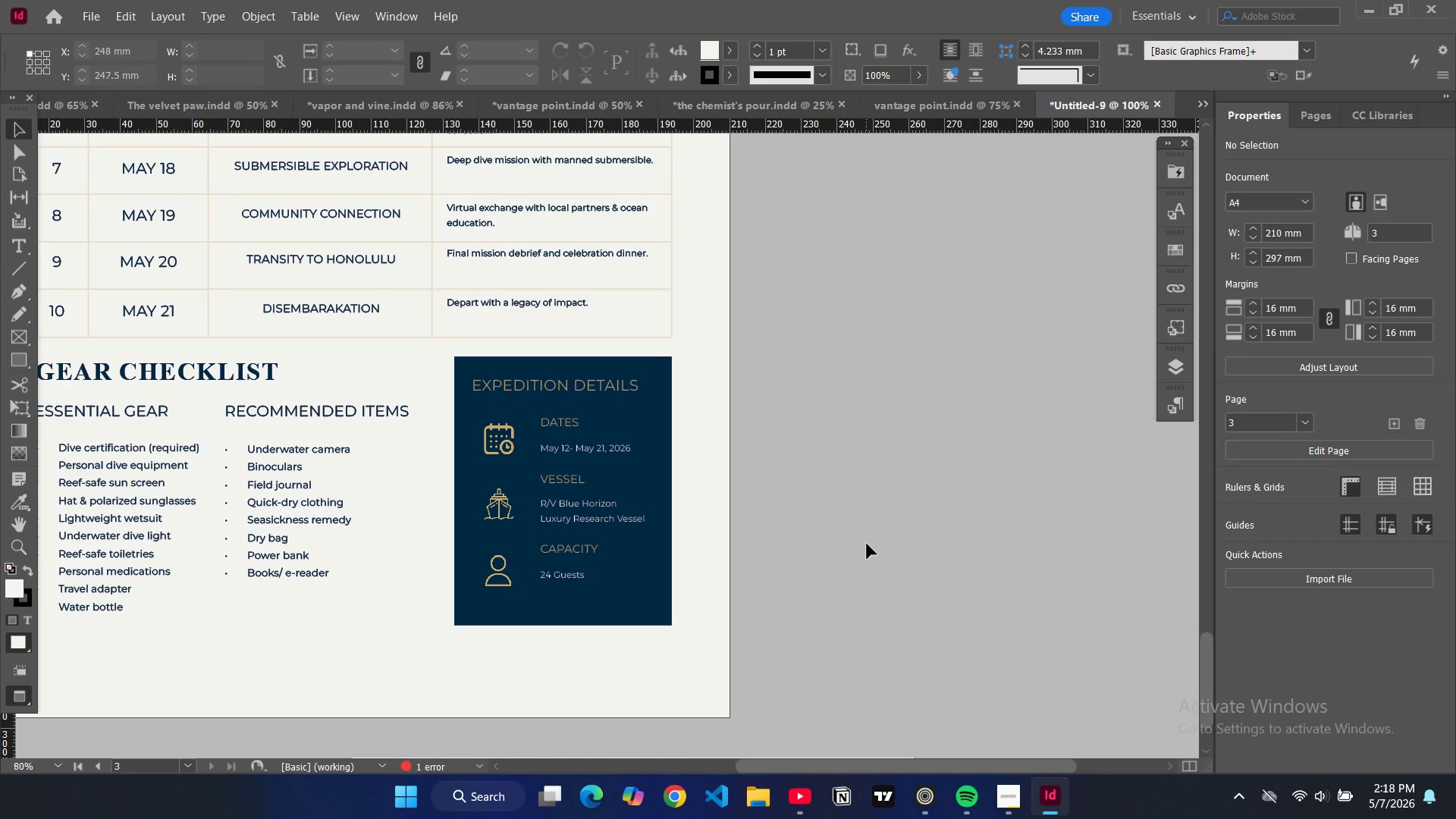 
scroll: coordinate [838, 466], scroll_direction: up, amount: 7.0
 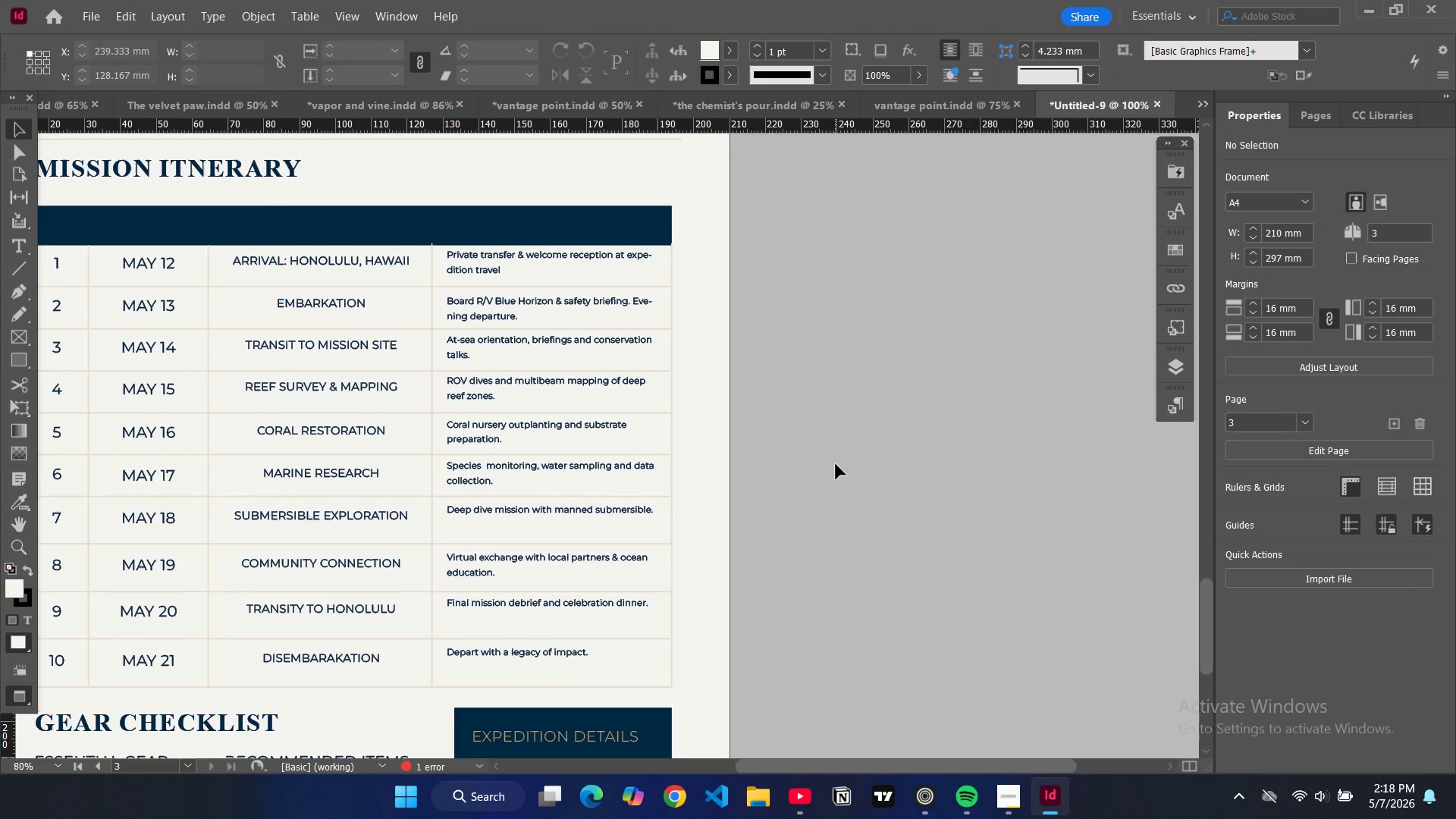 
scroll: coordinate [830, 457], scroll_direction: down, amount: 8.0
 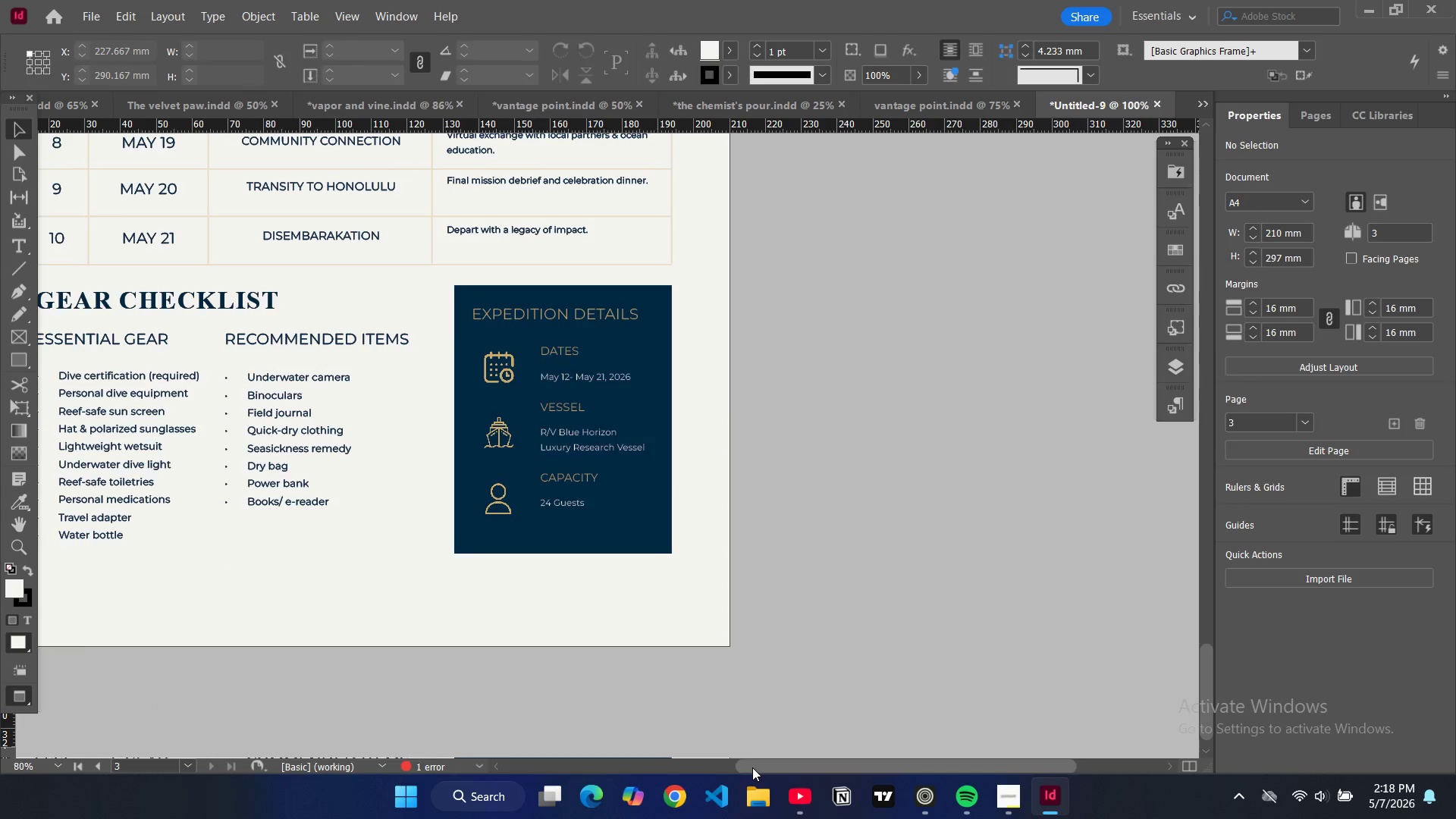 
left_click_drag(start_coordinate=[752, 767], to_coordinate=[663, 756])
 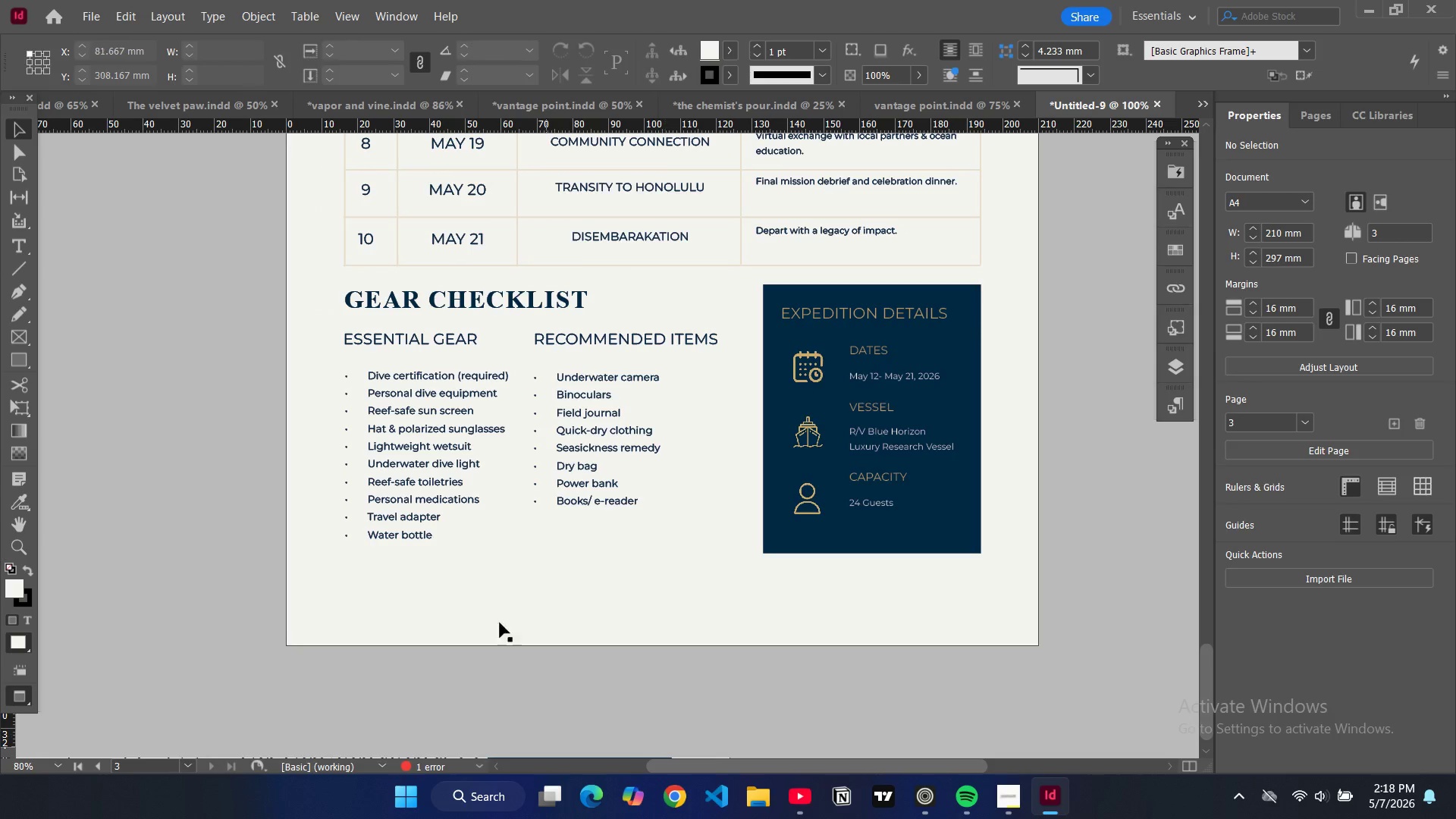 
key(W)
 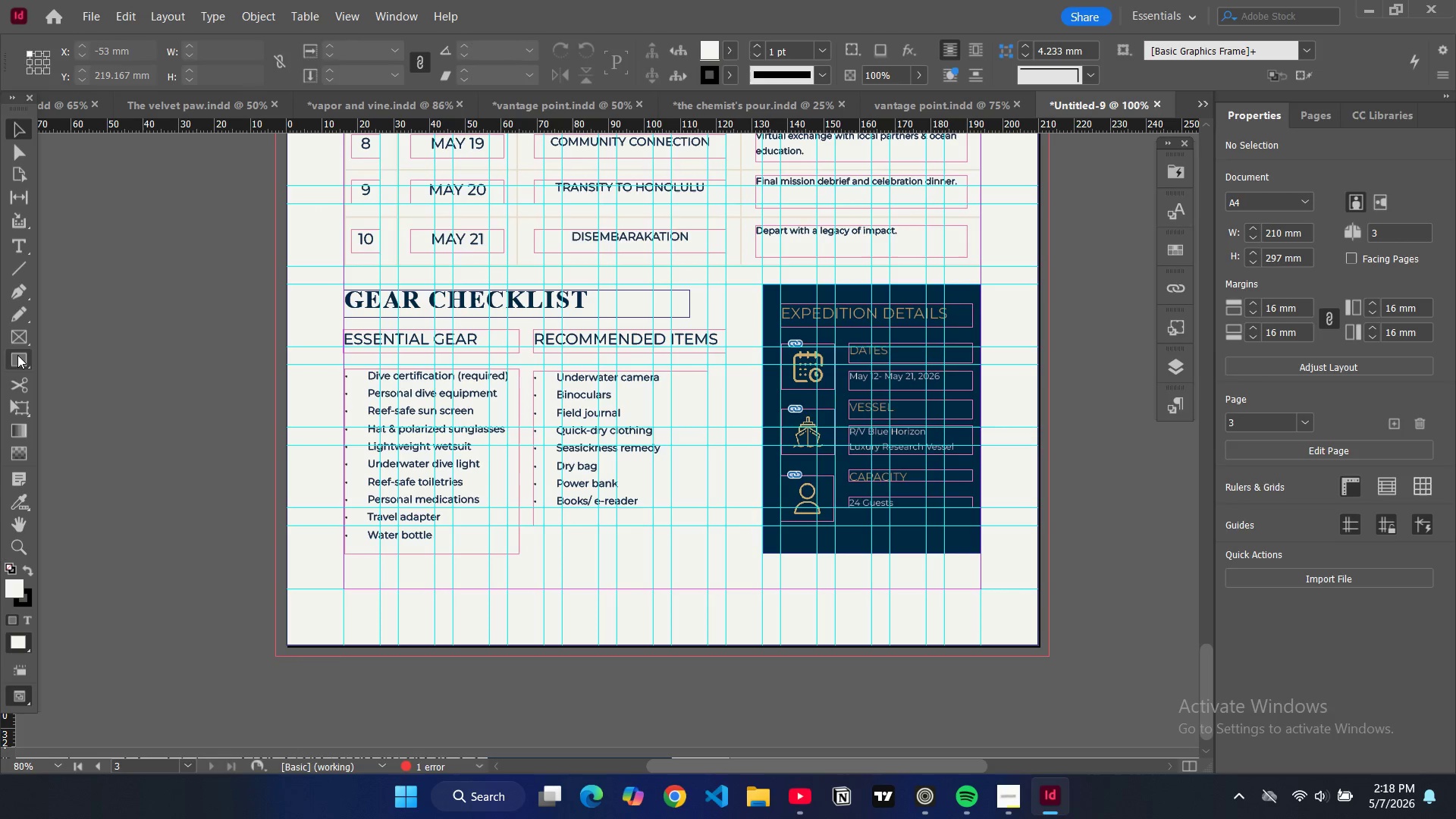 
left_click([17, 355])
 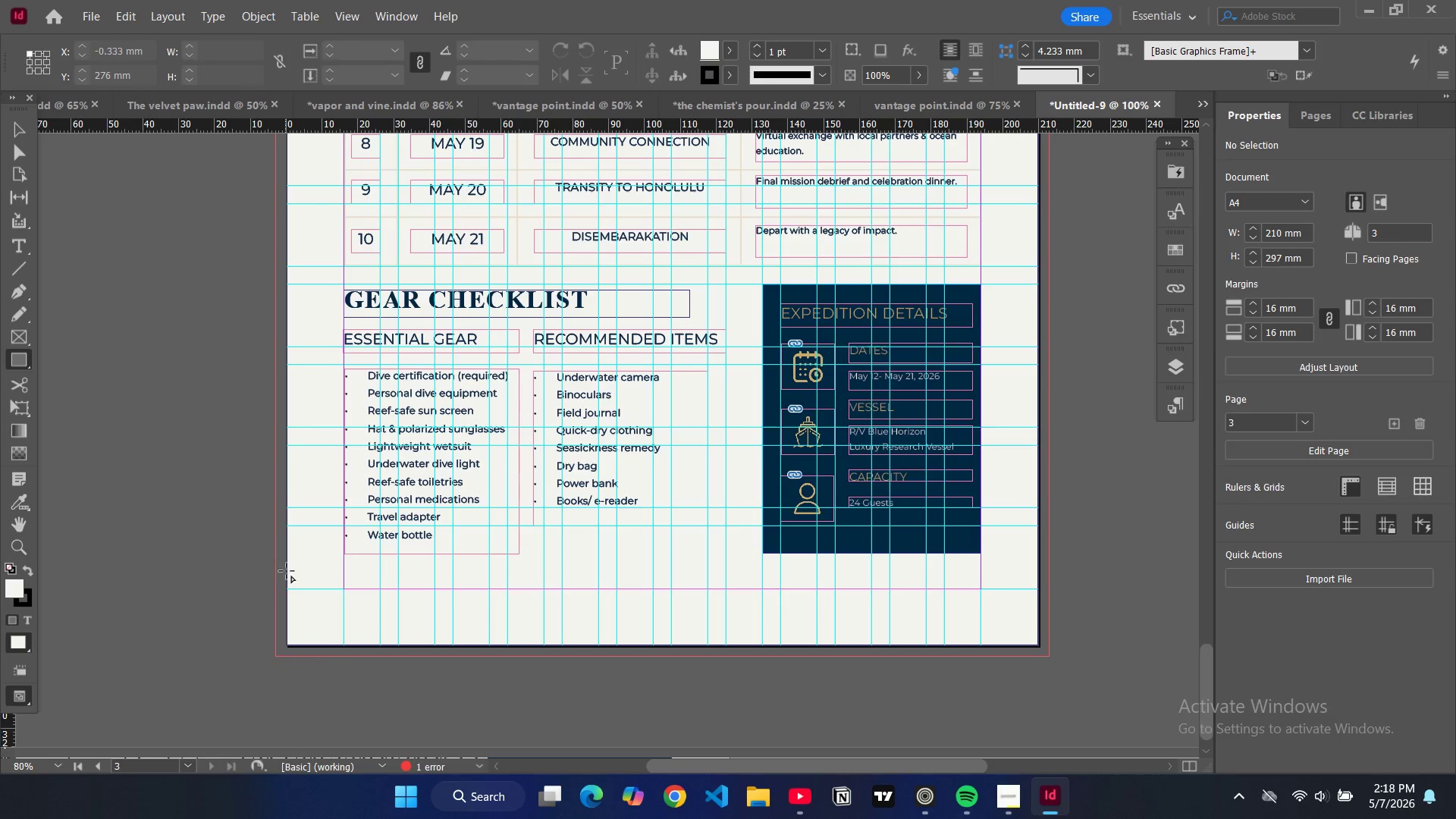 
left_click_drag(start_coordinate=[287, 570], to_coordinate=[1037, 645])
 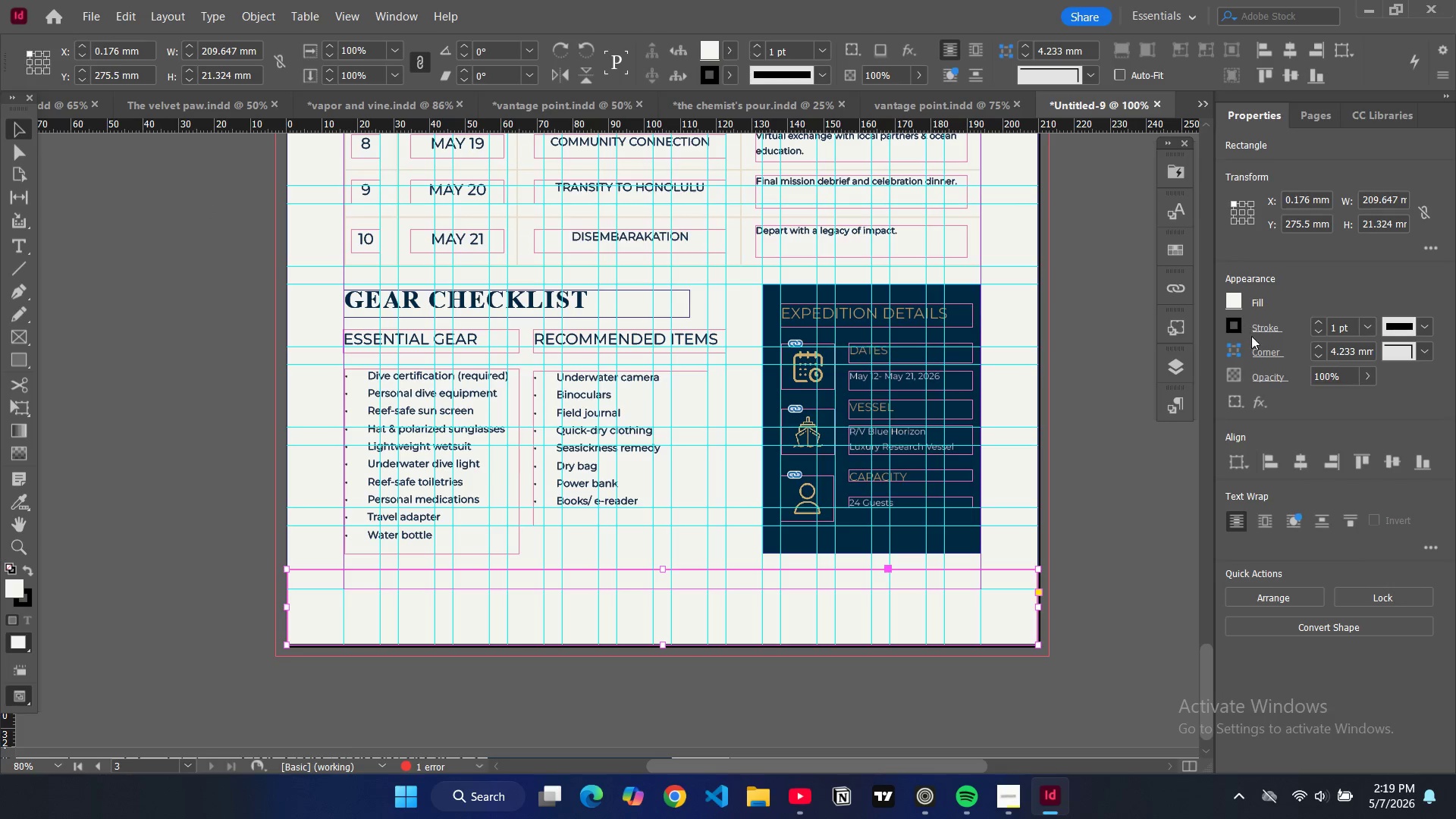 
wait(8.34)
 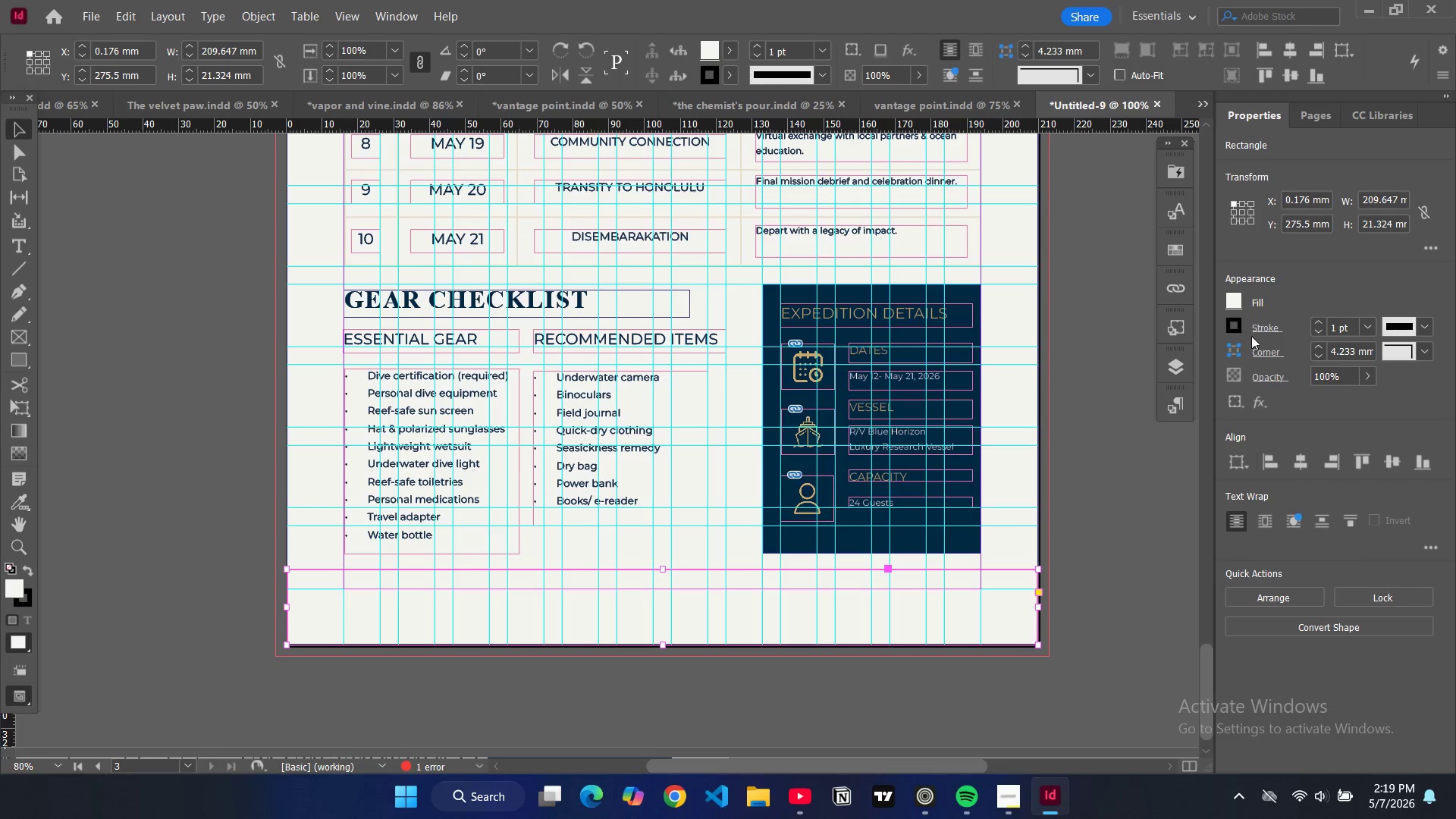 
left_click([1037, 550])
 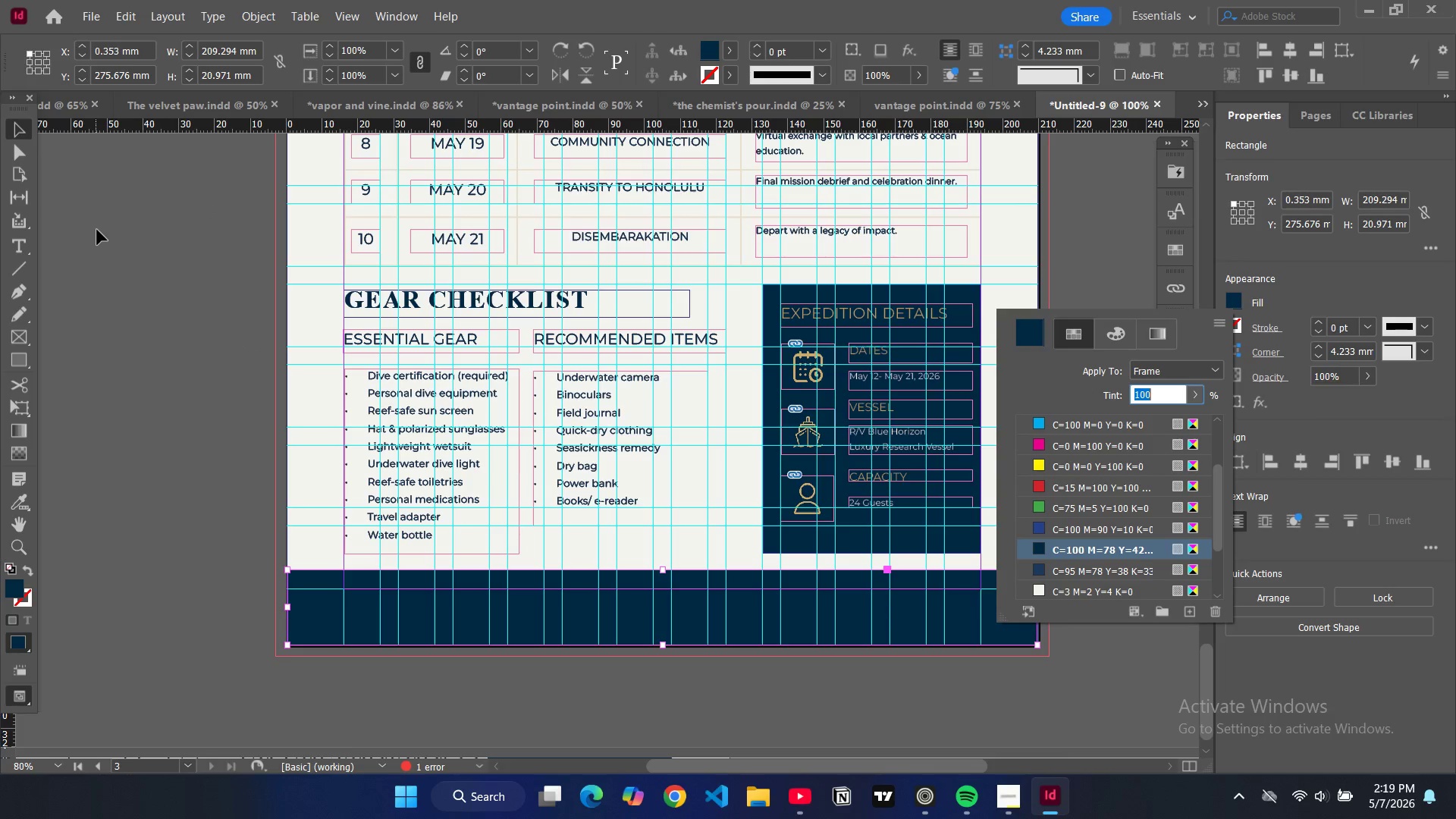 
left_click([115, 256])
 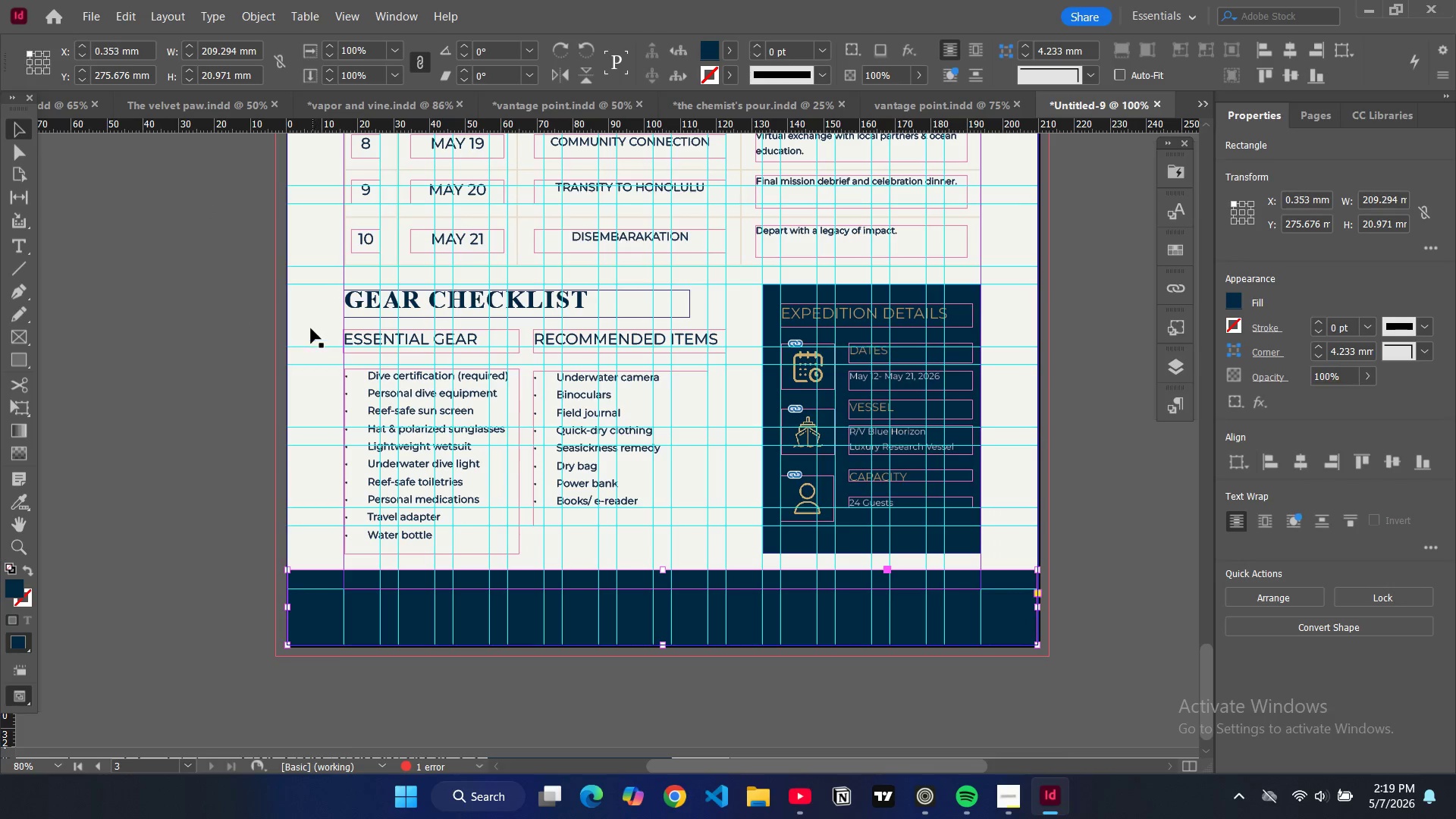 
scroll: coordinate [367, 252], scroll_direction: up, amount: 40.0
 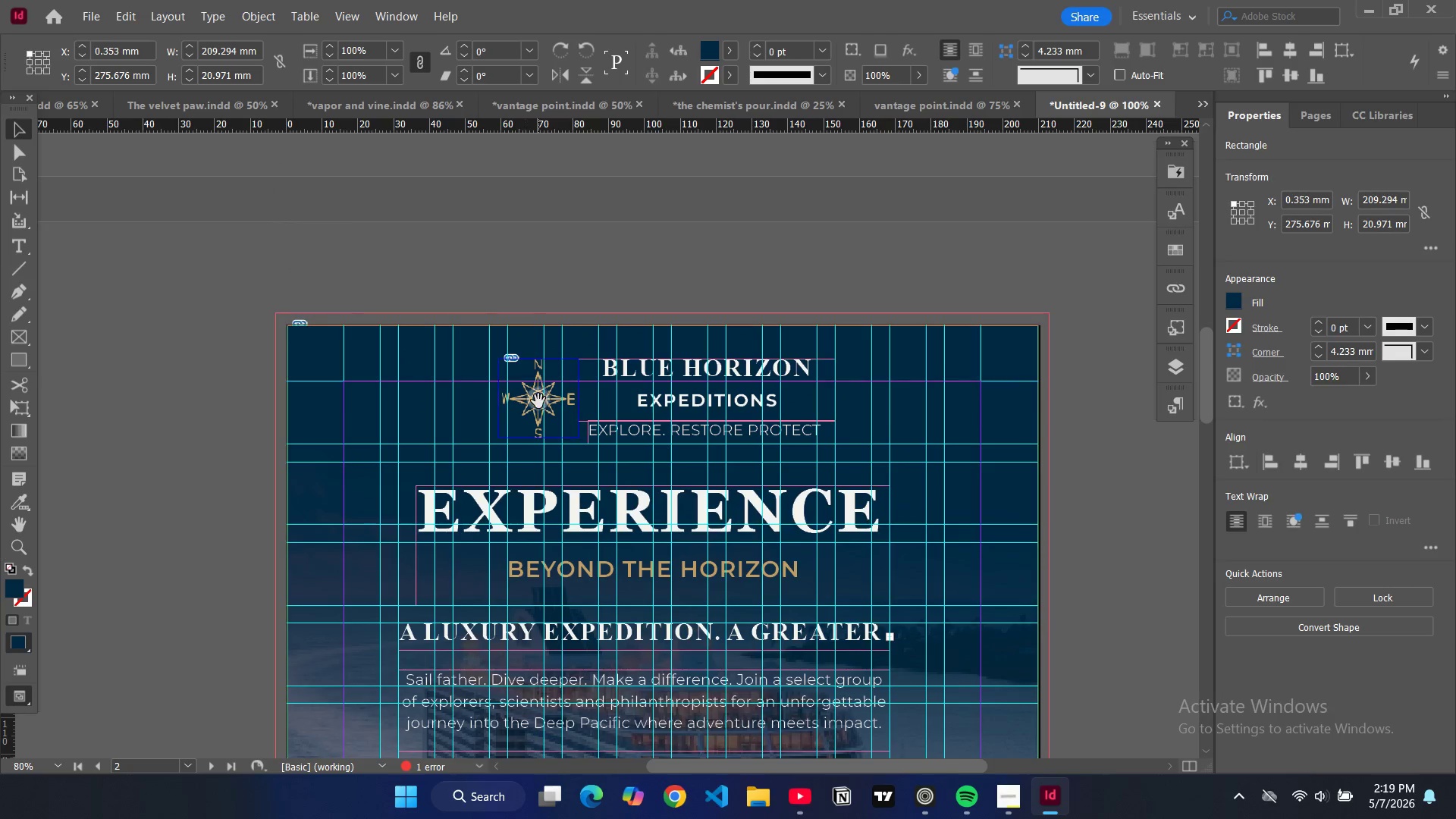 
left_click([539, 402])
 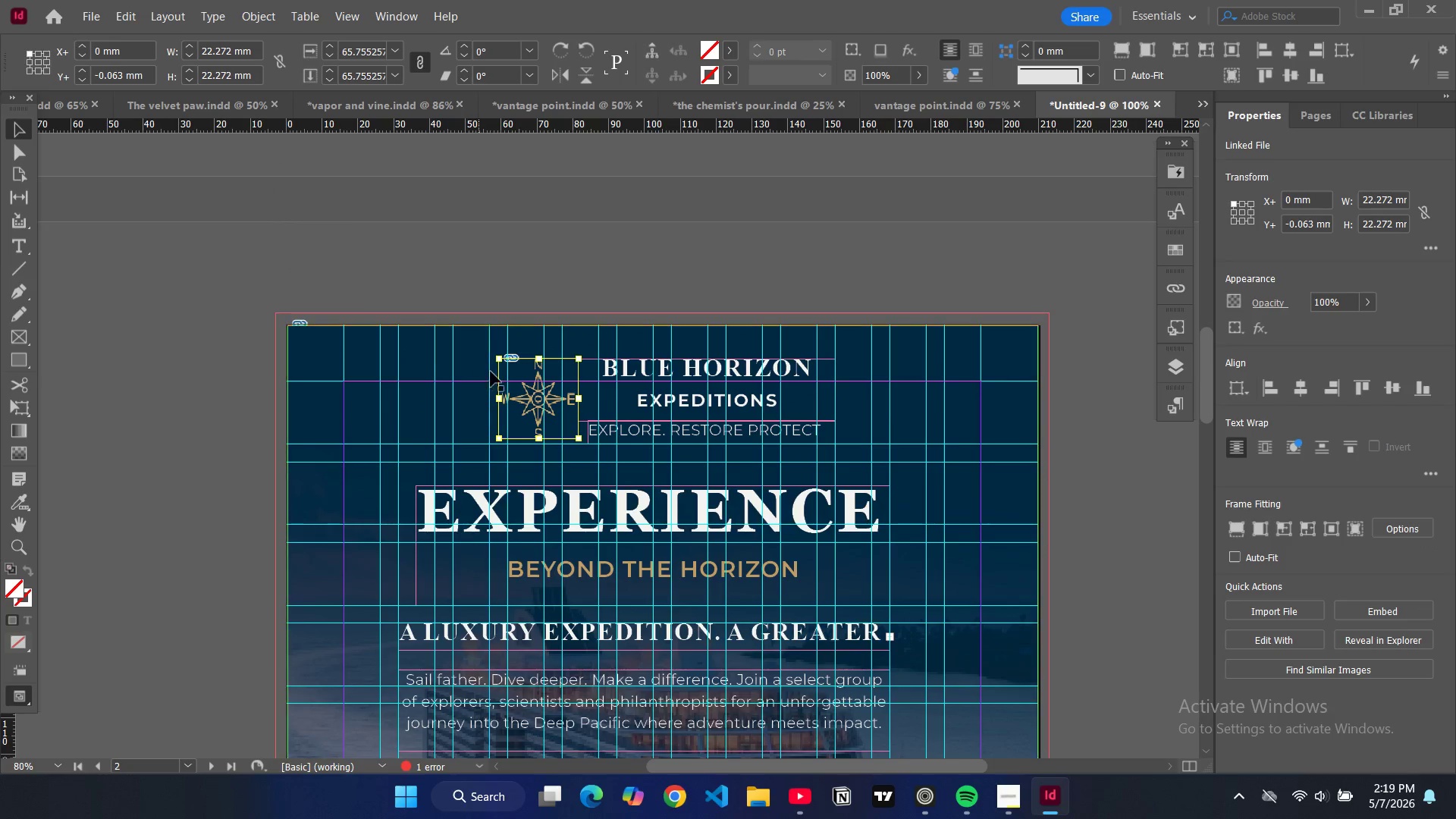 
left_click([526, 273])
 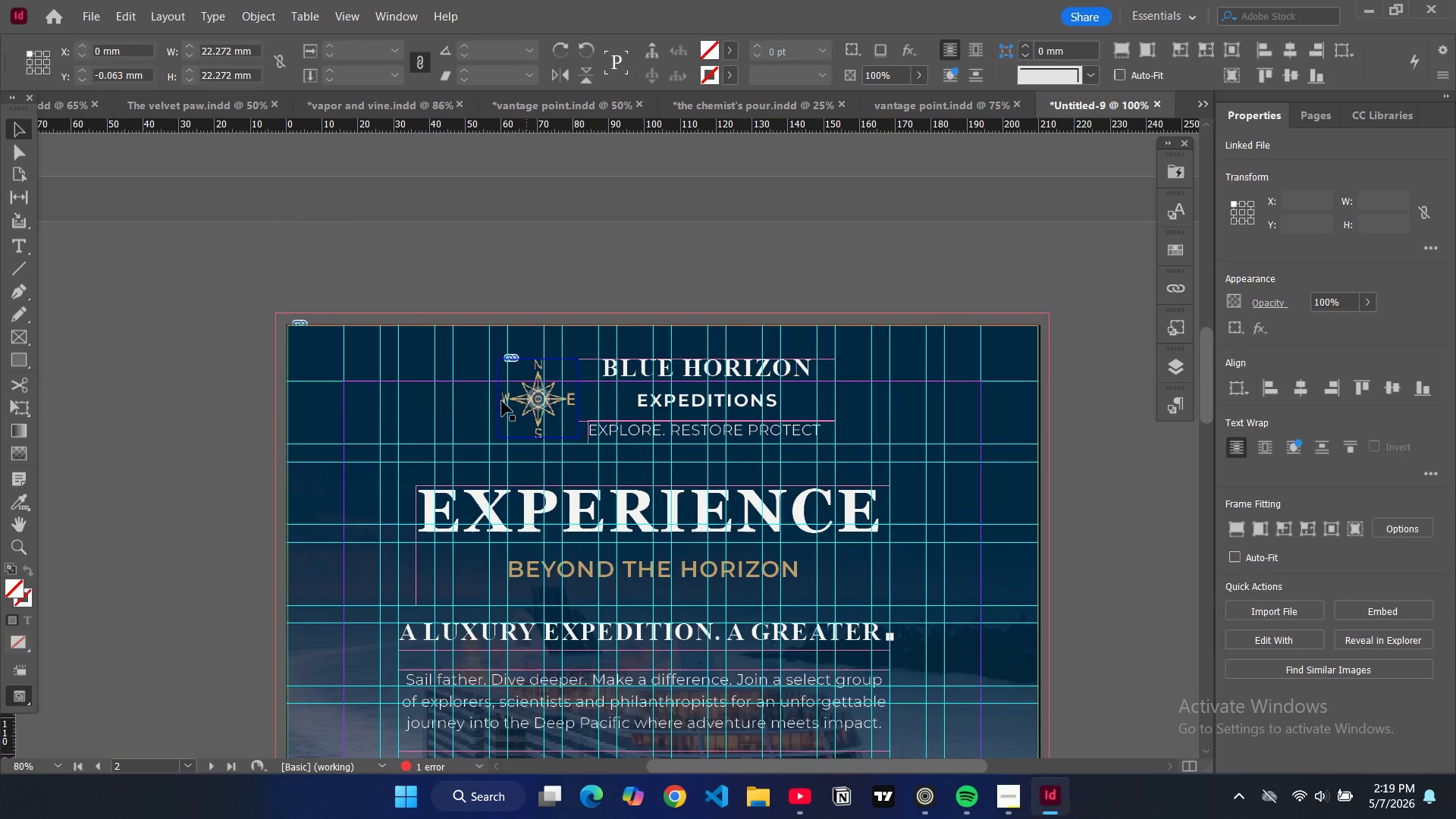 
left_click([501, 403])
 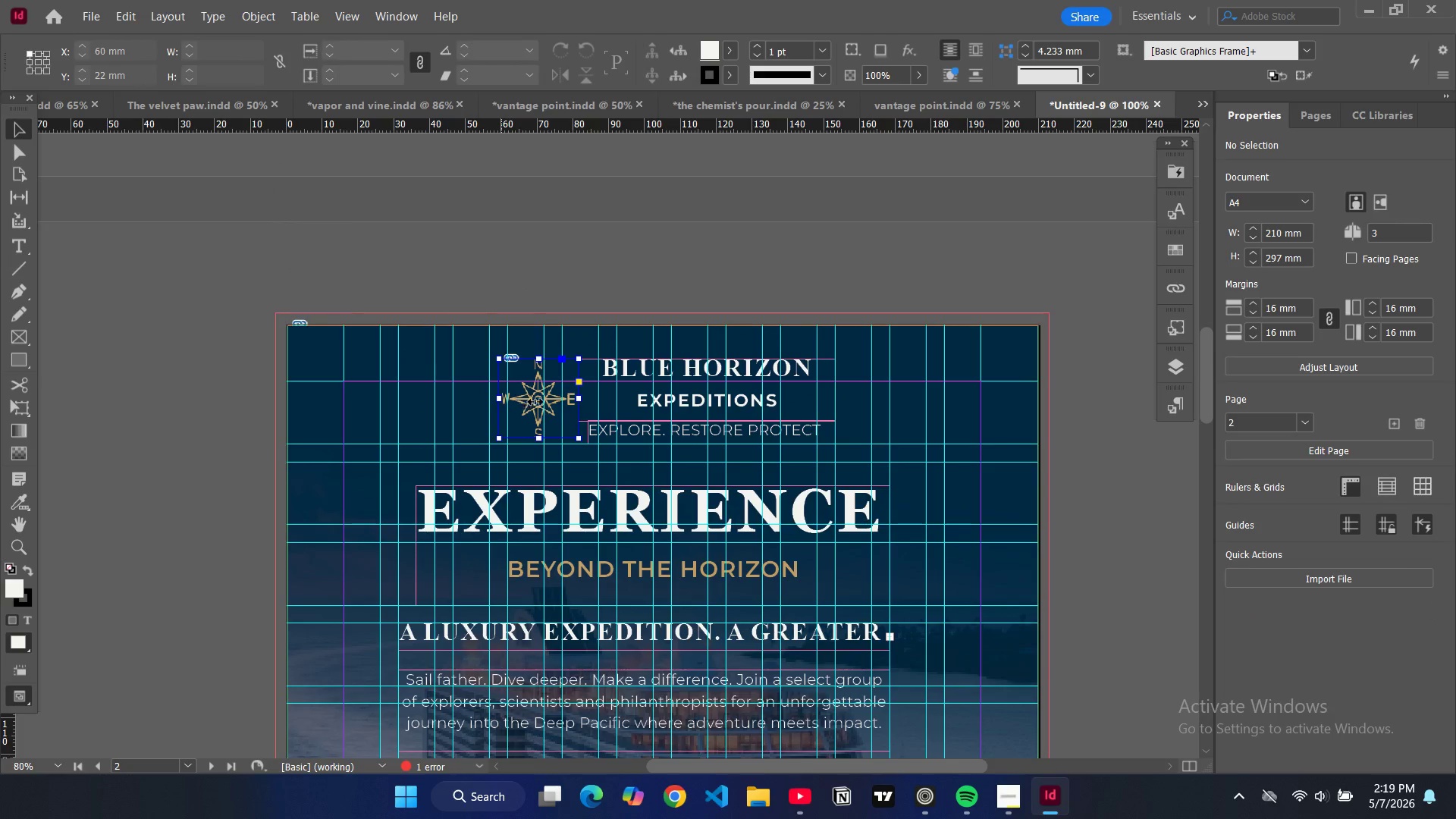 
key(Control+C)
 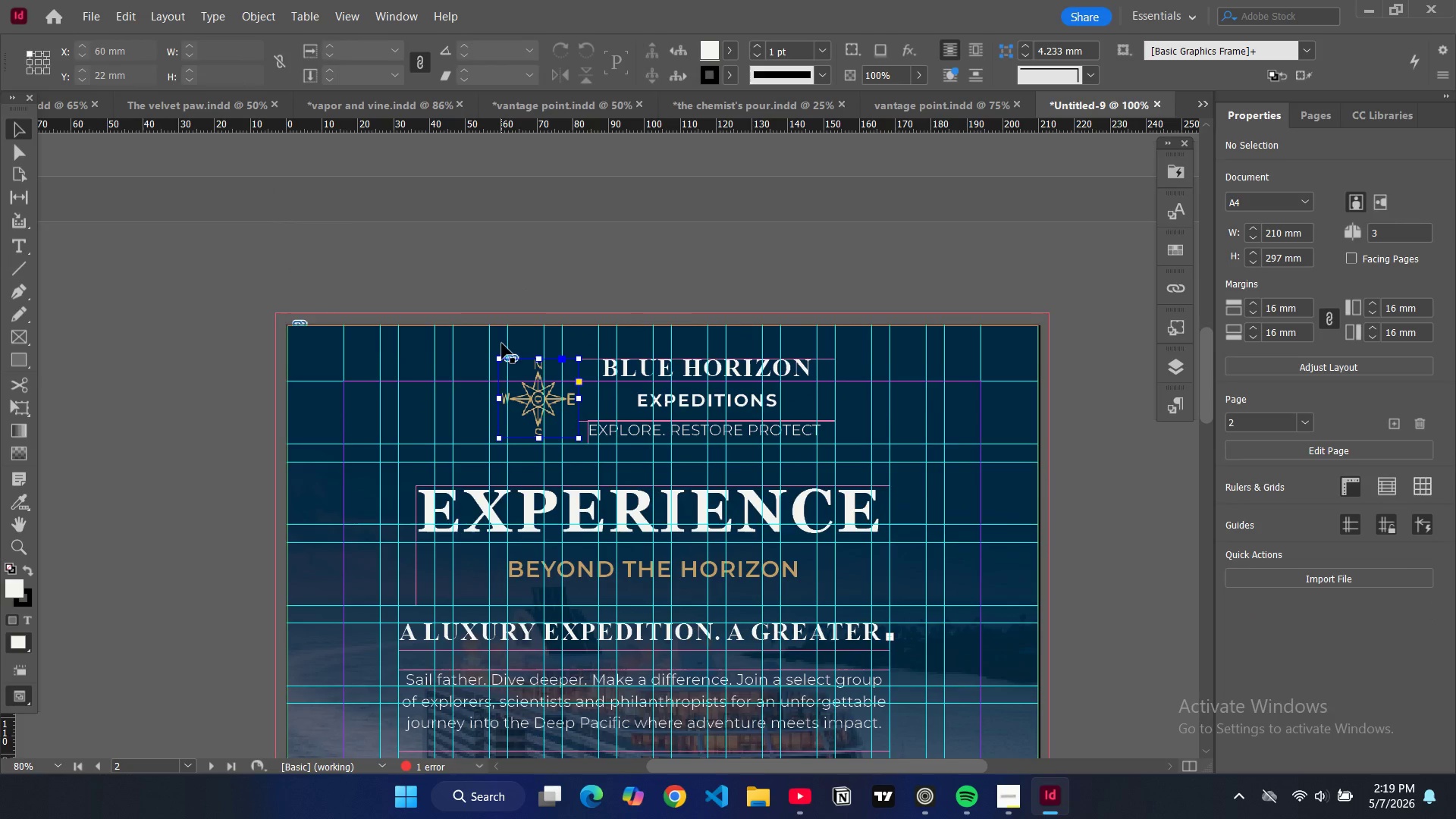 
scroll: coordinate [462, 581], scroll_direction: down, amount: 42.0
 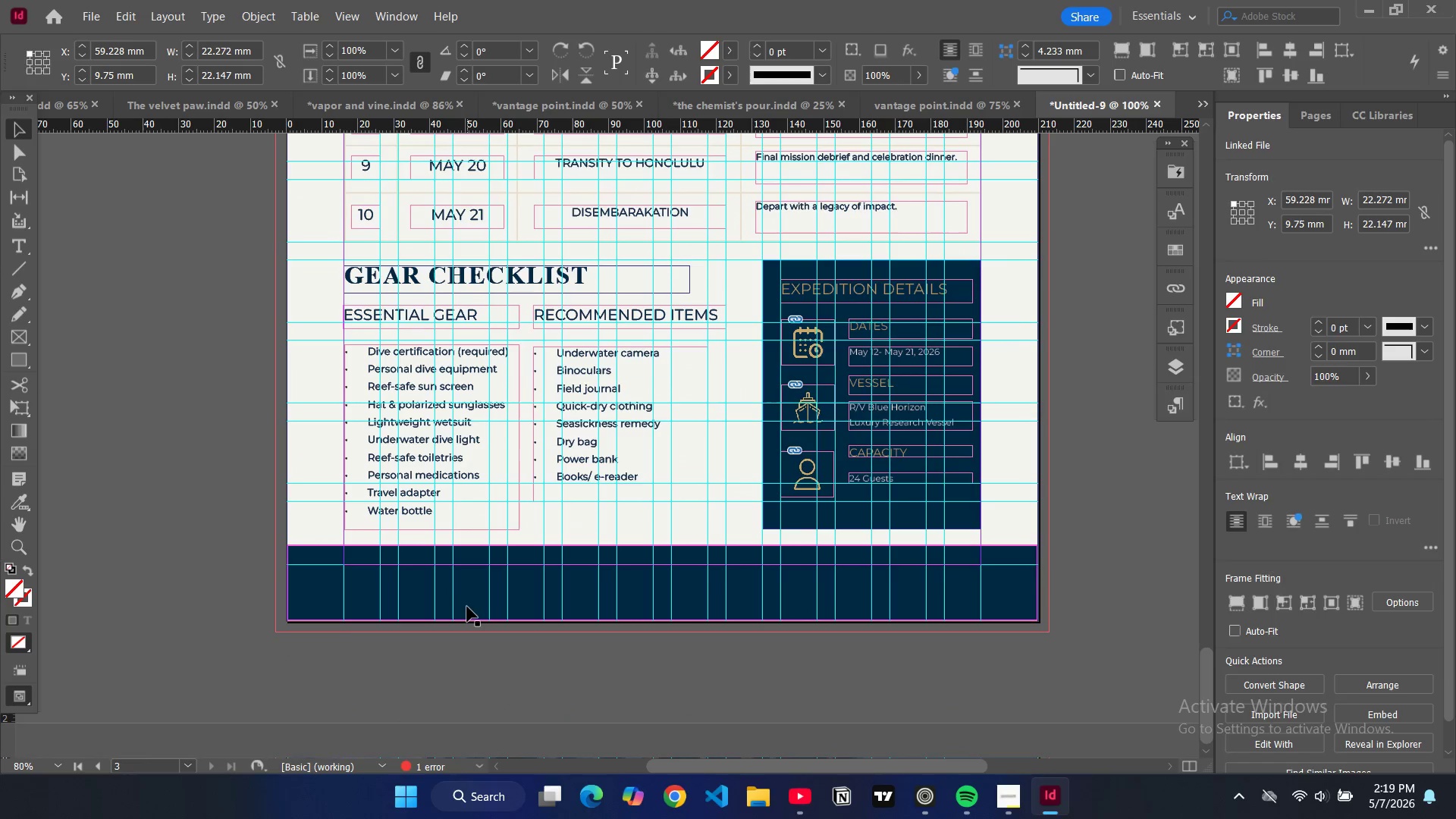 
key(Control+ControlLeft)
 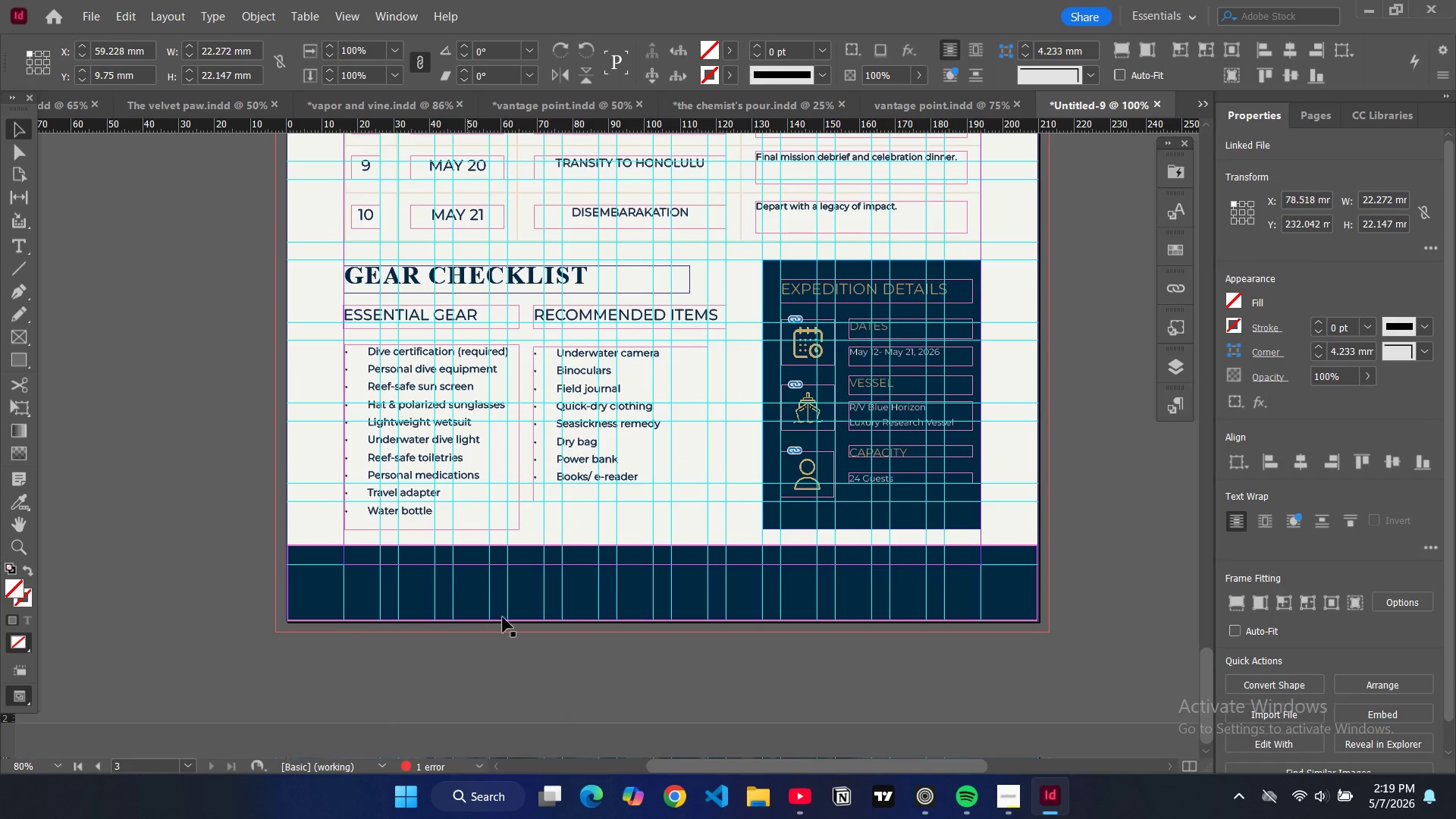 
key(Control+V)
 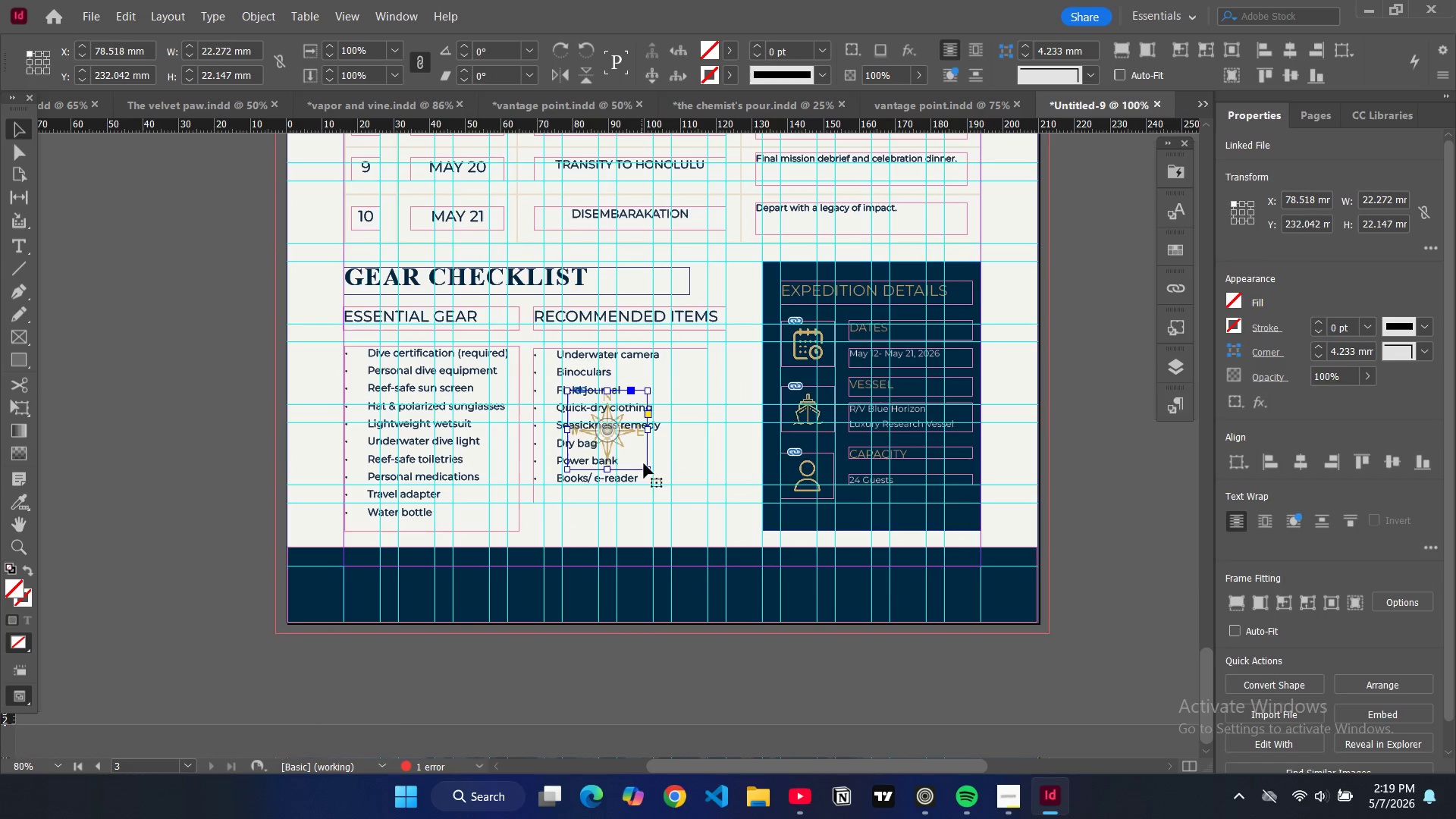 
left_click_drag(start_coordinate=[645, 468], to_coordinate=[616, 435])
 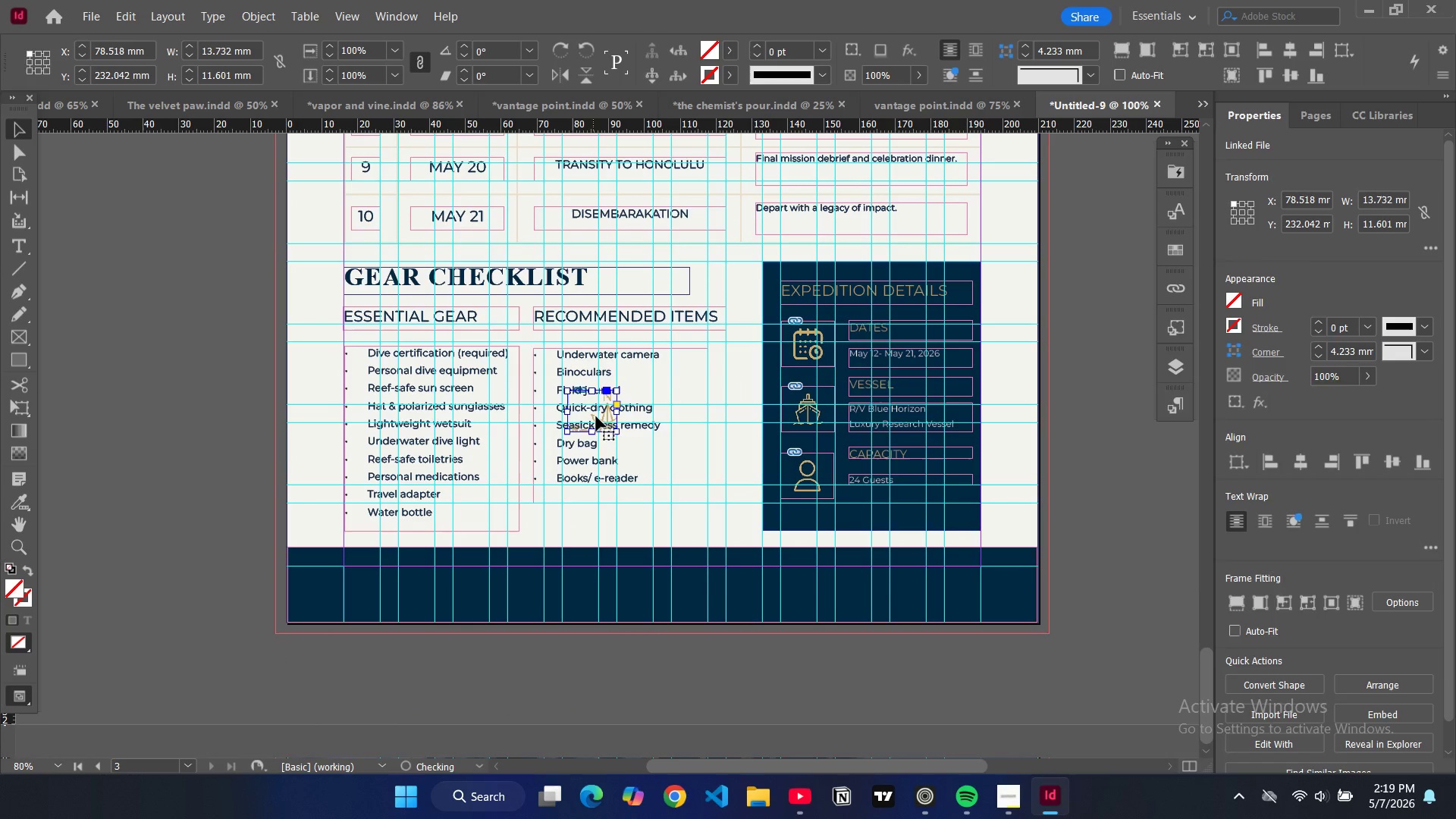 
left_click_drag(start_coordinate=[594, 413], to_coordinate=[366, 593])
 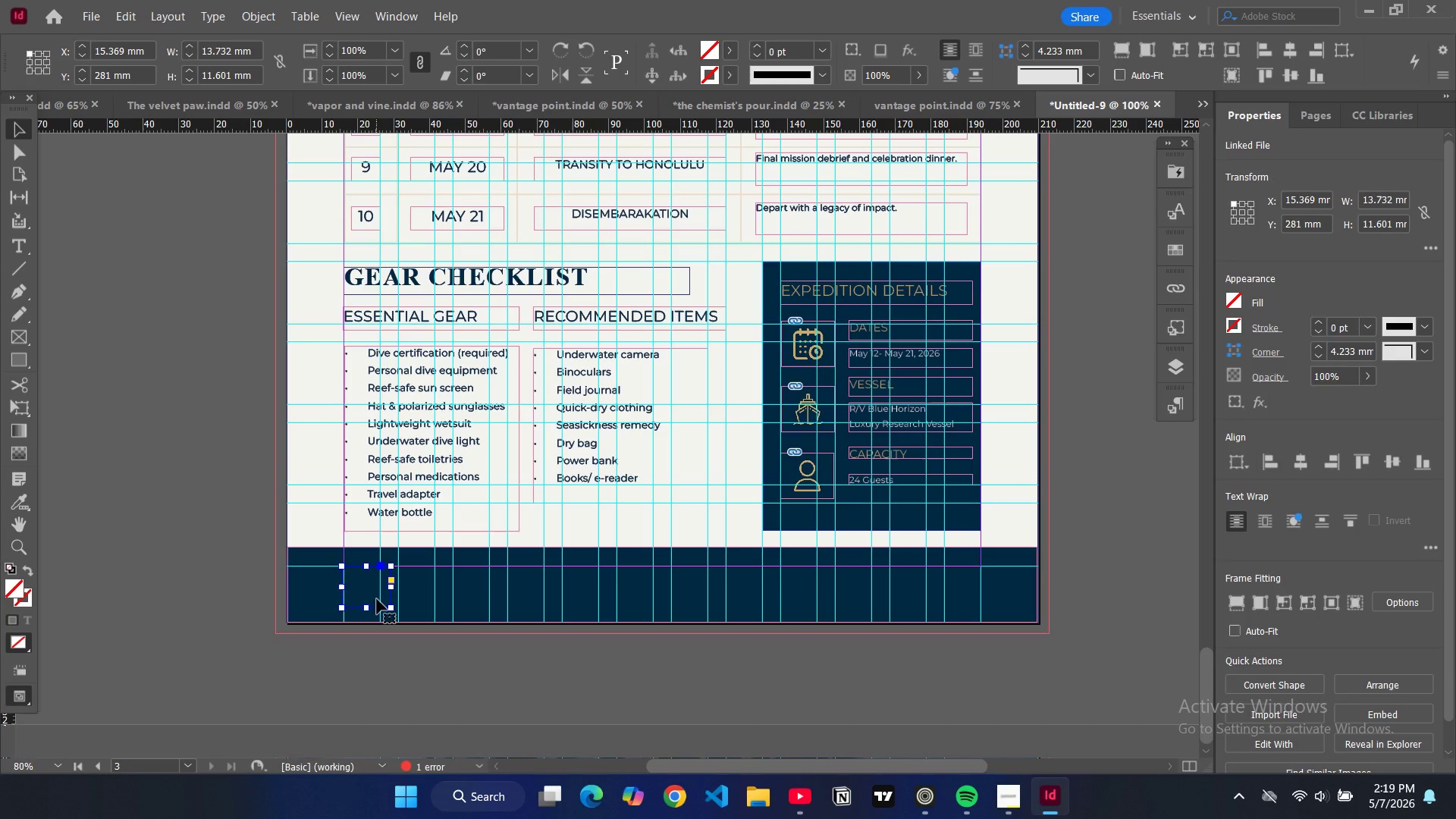 
key(Alt+Control+Shift+C)
 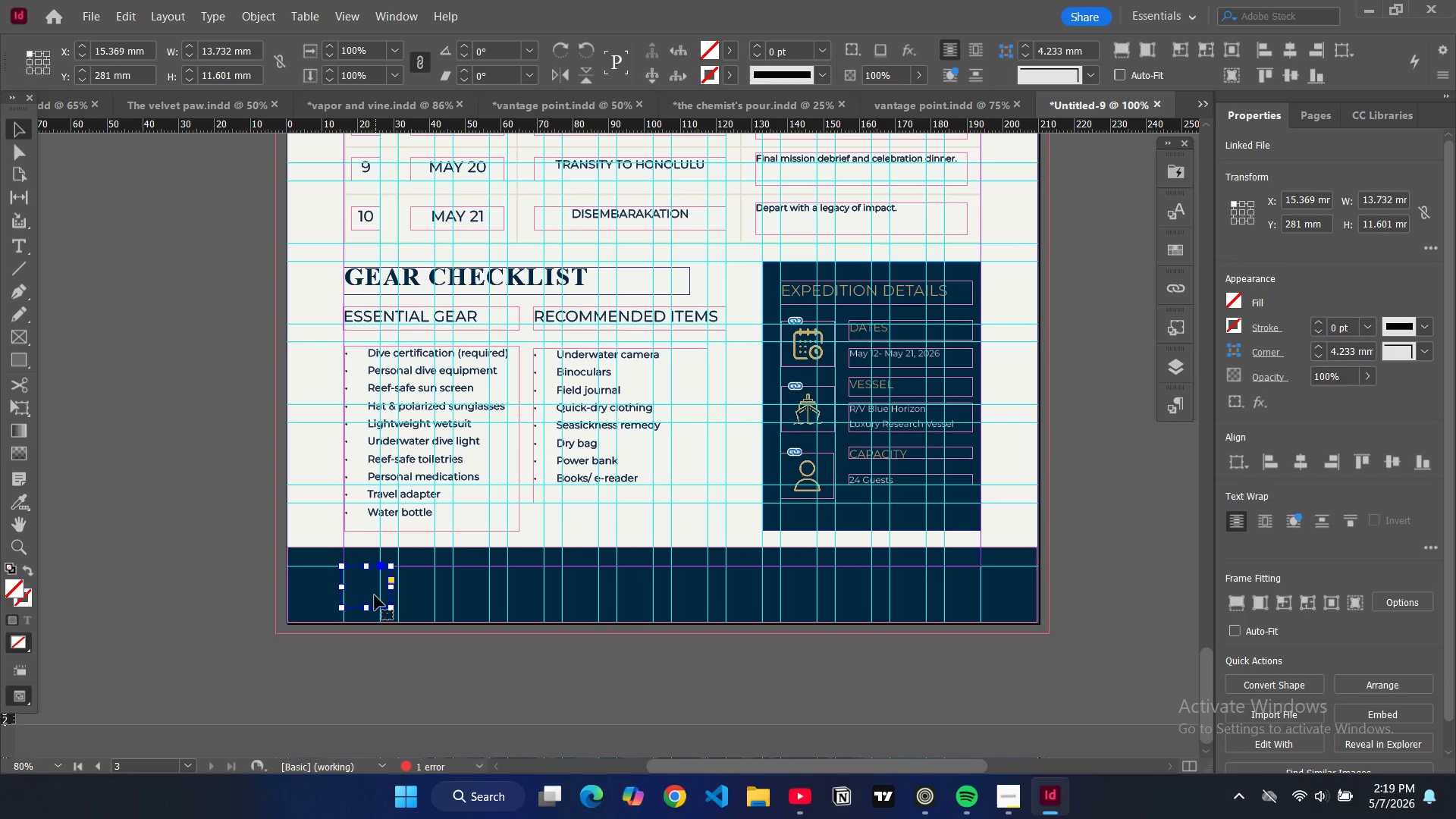 
double_click([375, 596])
 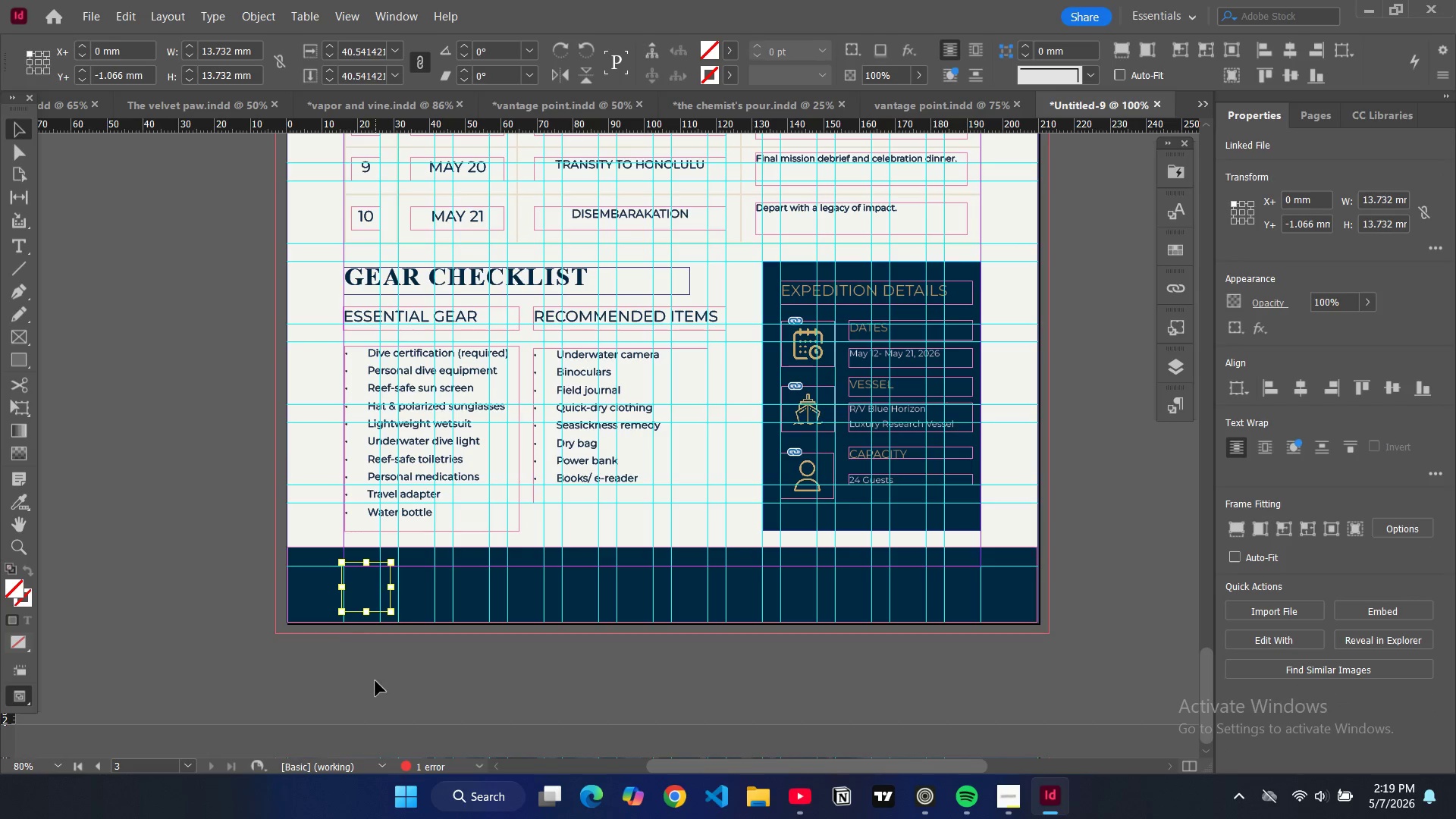 
key(Alt+Control+Shift+C)
 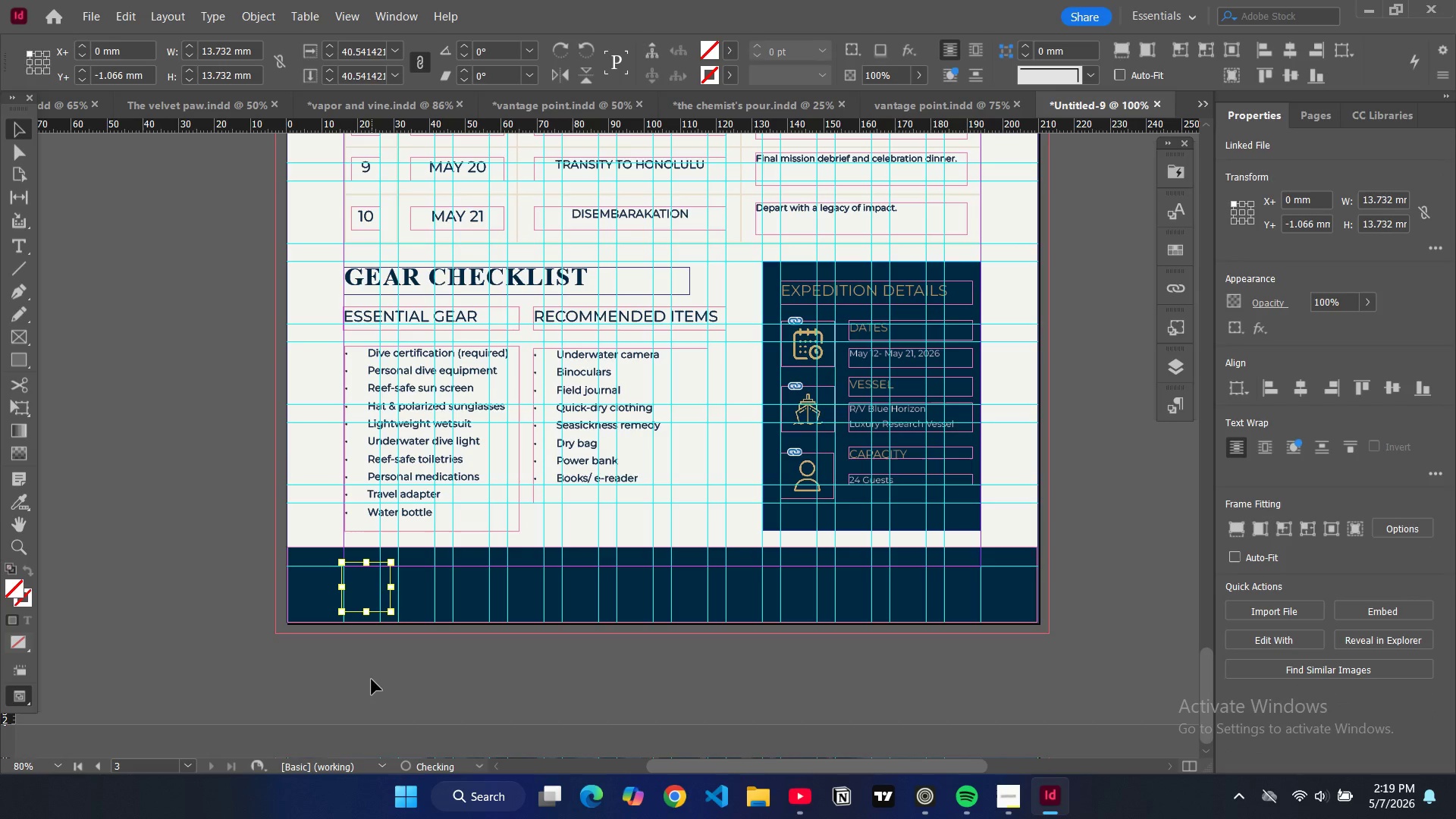 
key(Alt+Control+Shift+C)
 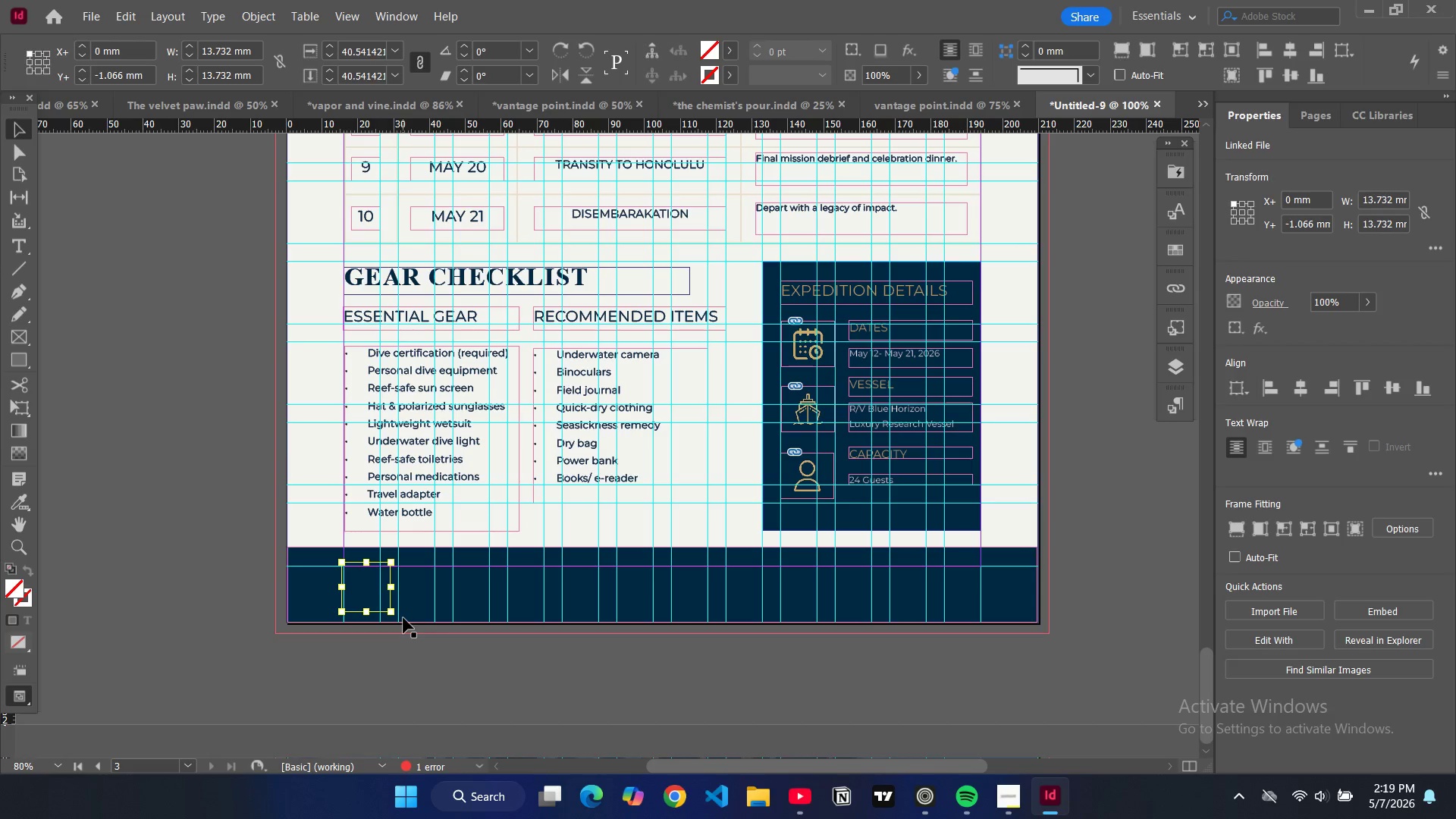 
left_click_drag(start_coordinate=[394, 610], to_coordinate=[384, 590])
 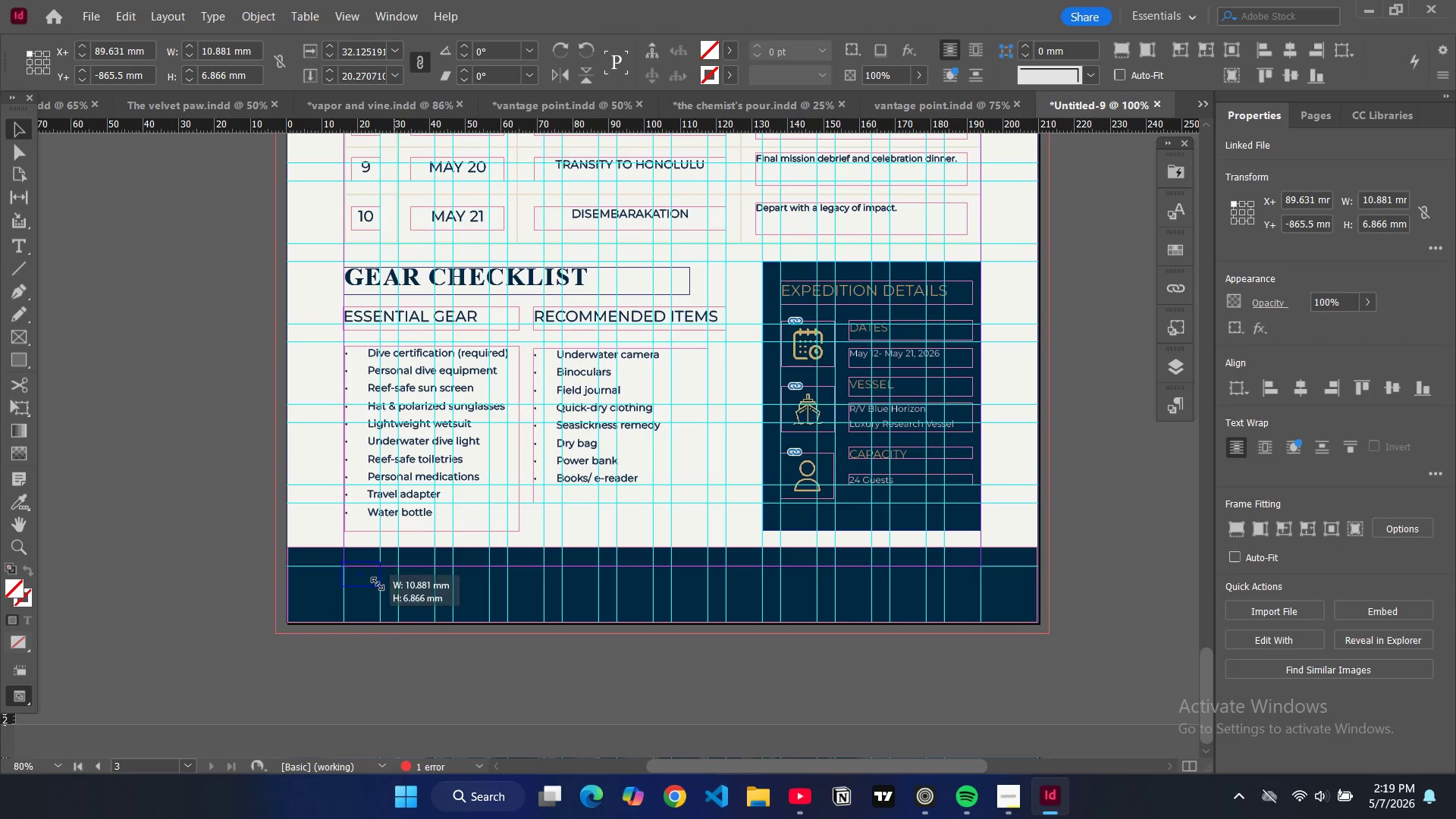 
triple_click([378, 584])
 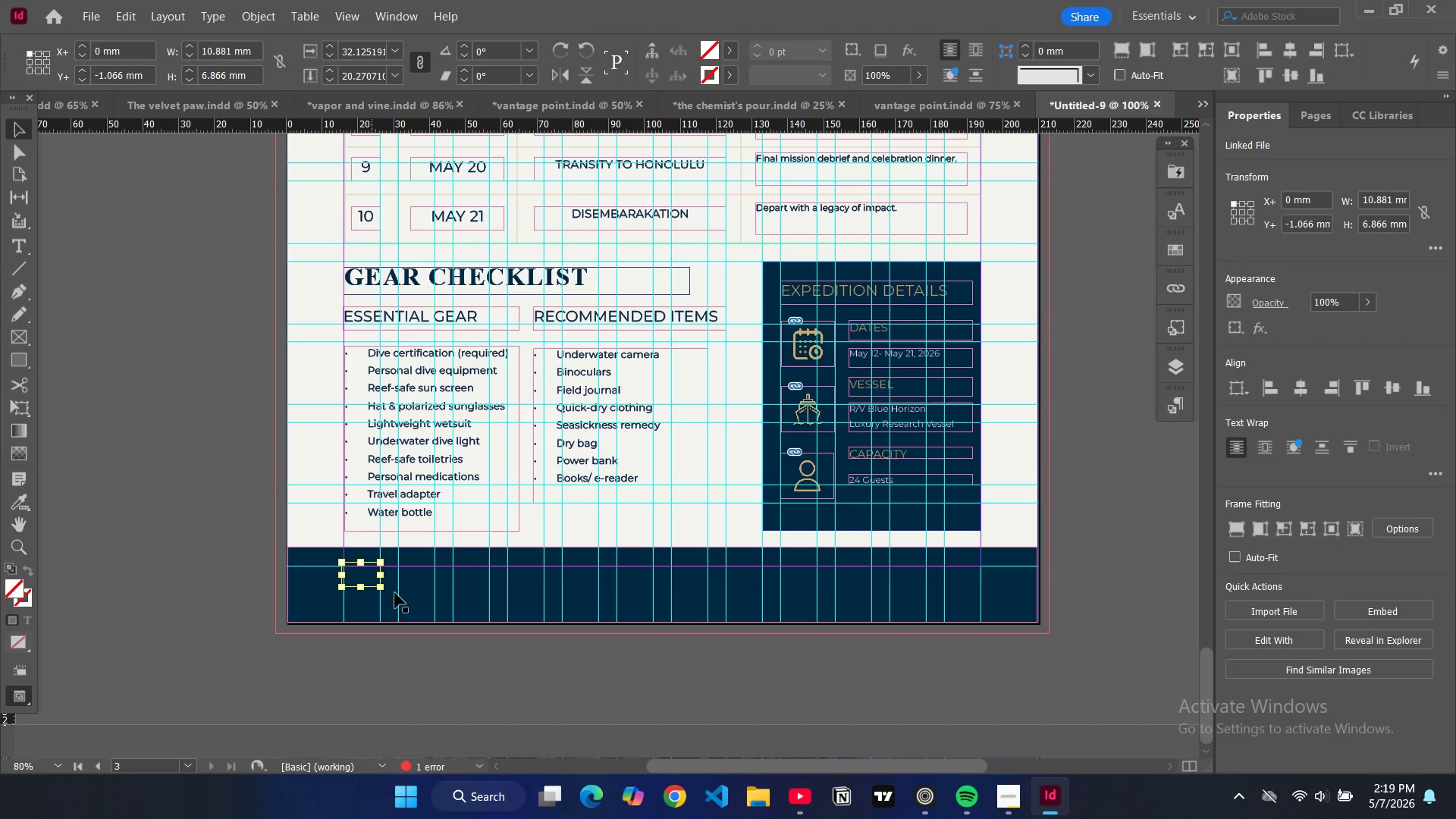 
key(Control+Z)
 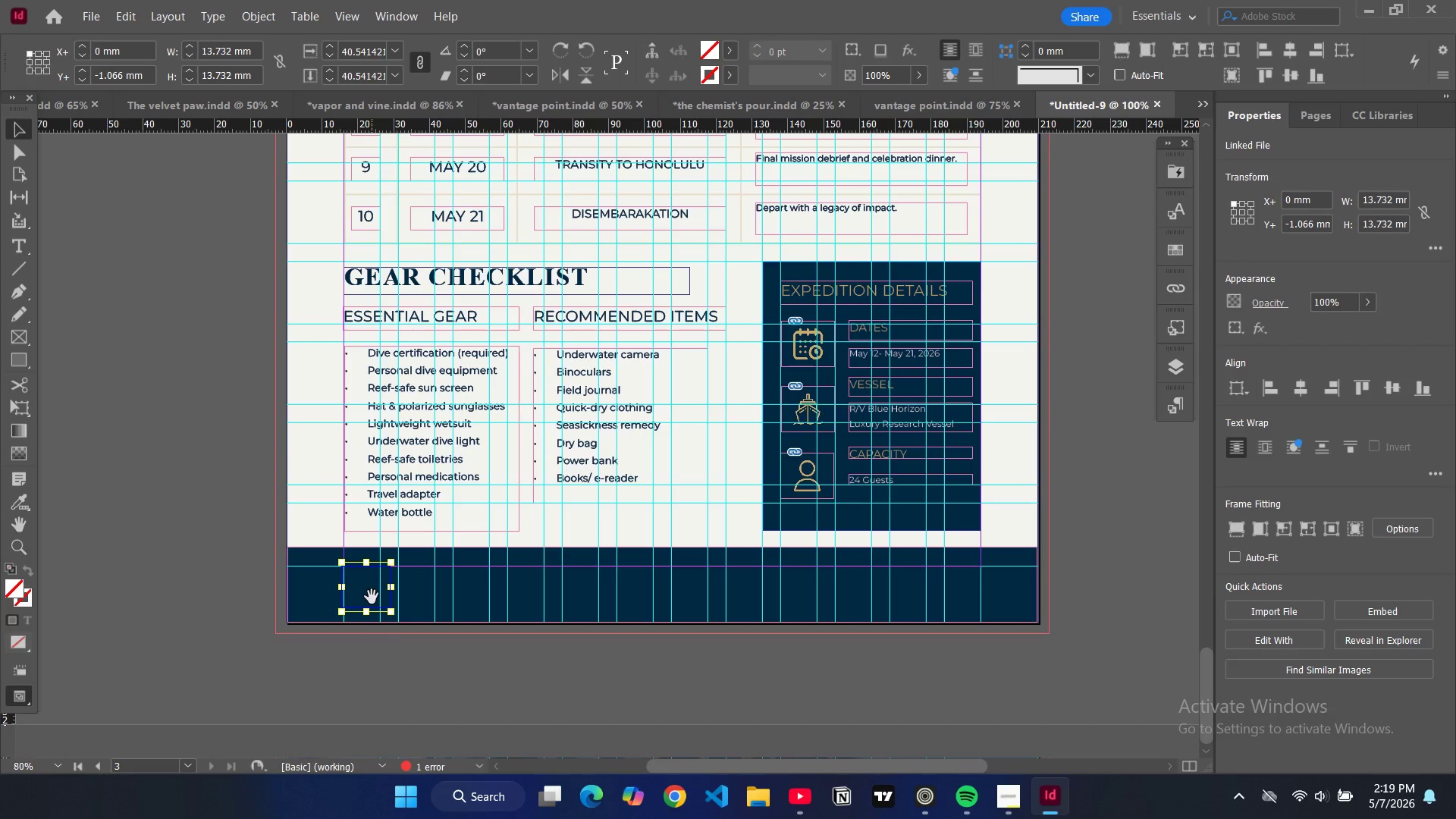 
key(Backspace)
 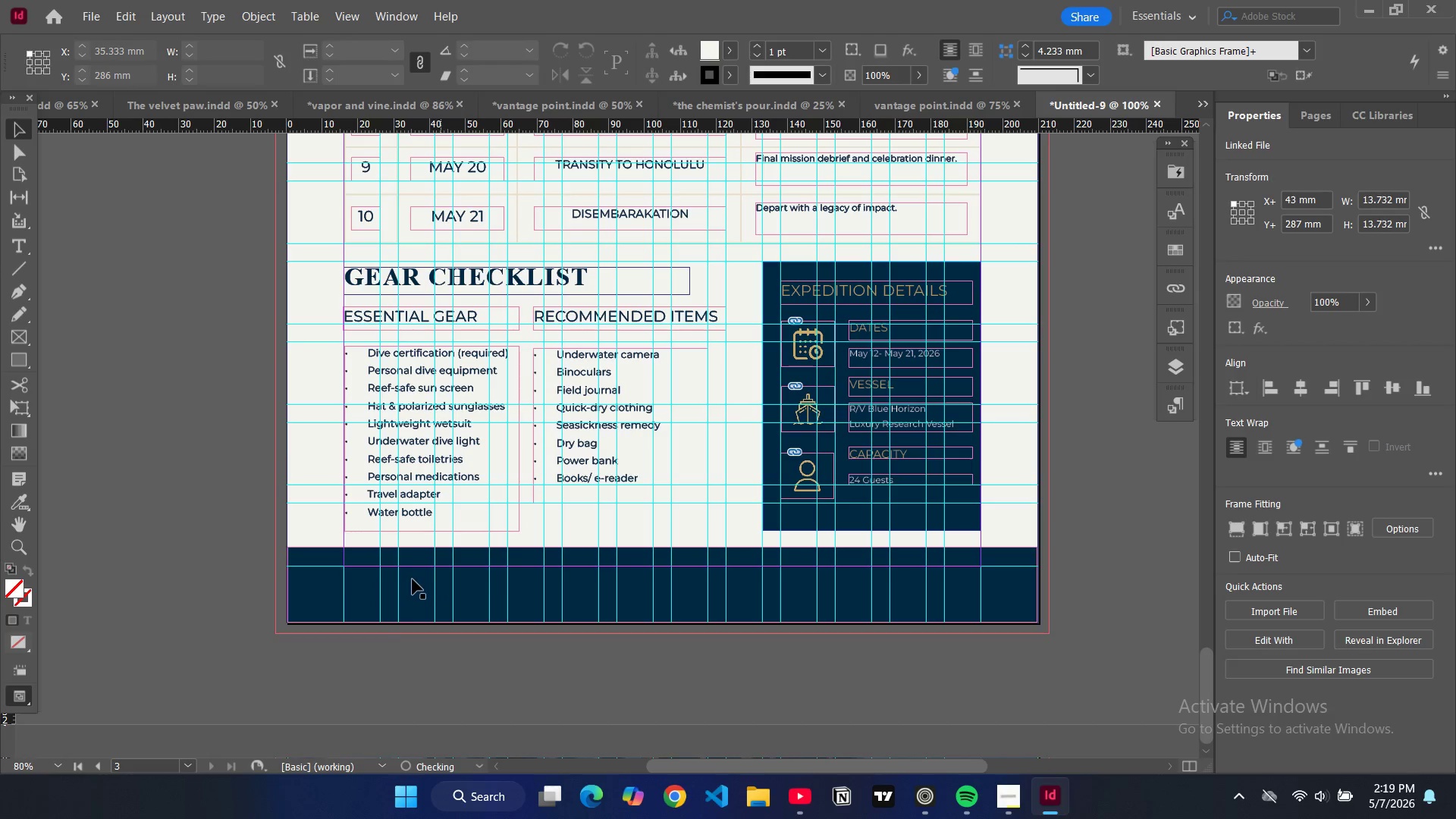 
scroll: coordinate [529, 352], scroll_direction: up, amount: 38.0
 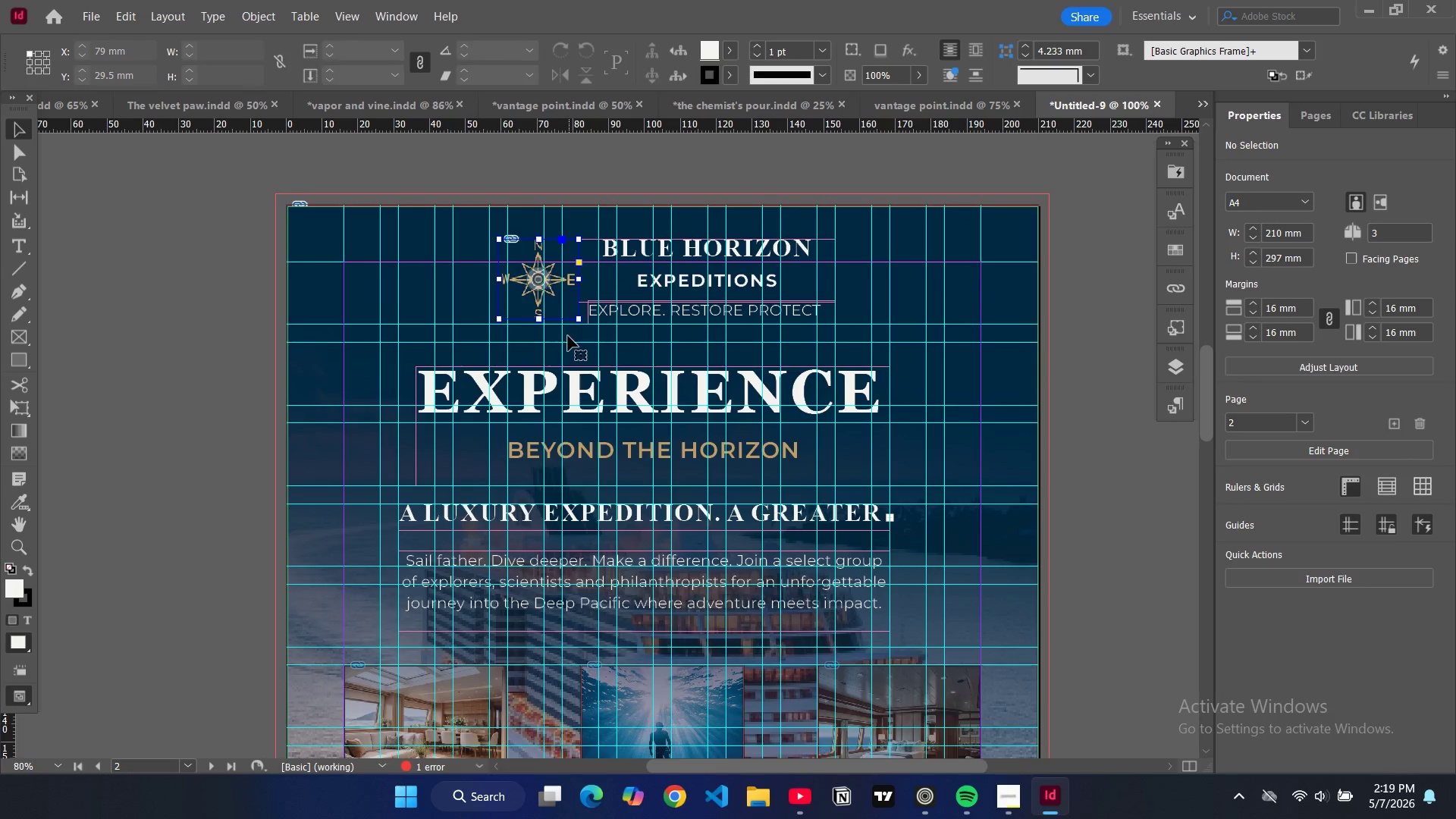 
key(Control+C)
 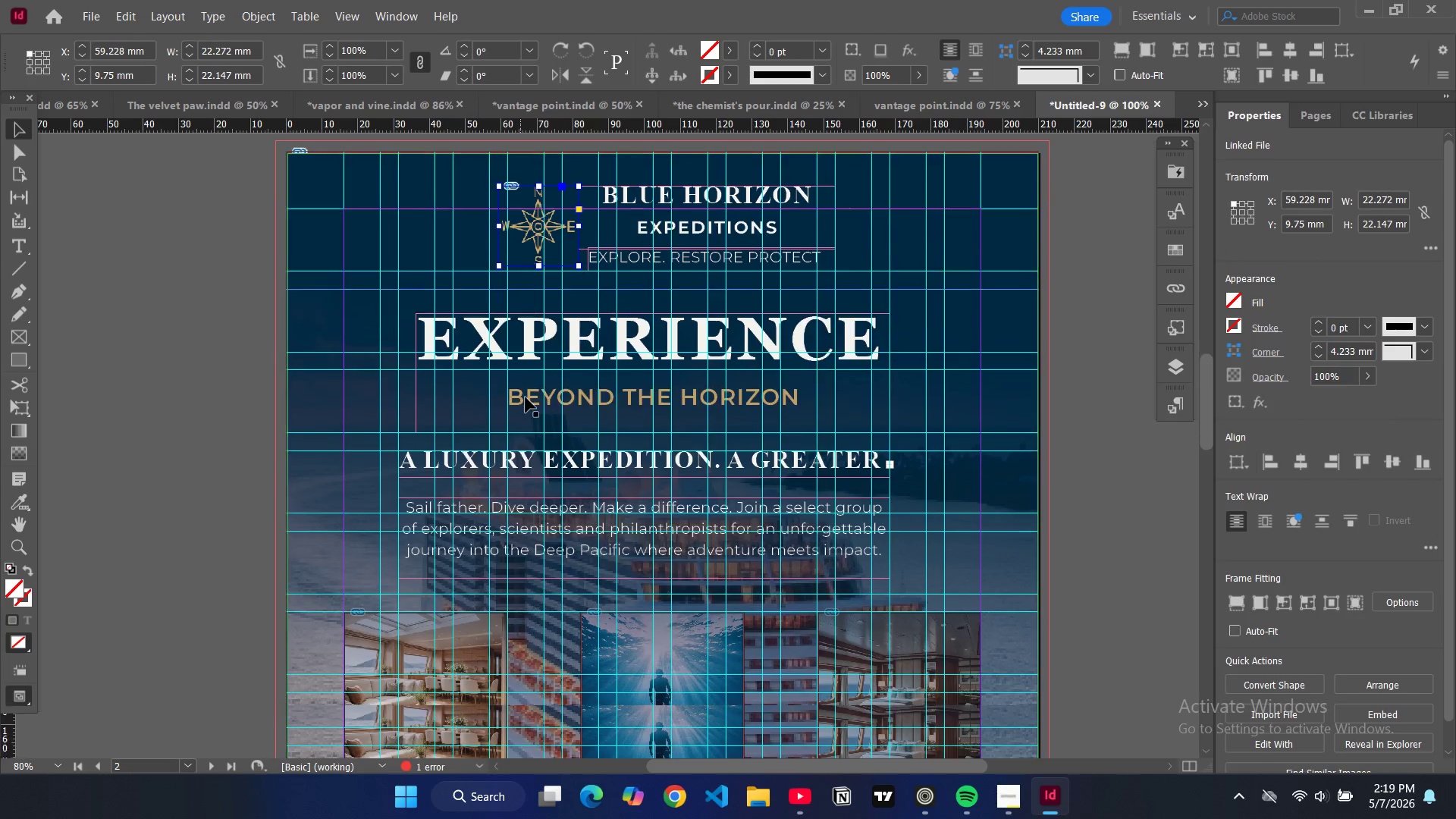 
scroll: coordinate [419, 697], scroll_direction: down, amount: 43.0
 